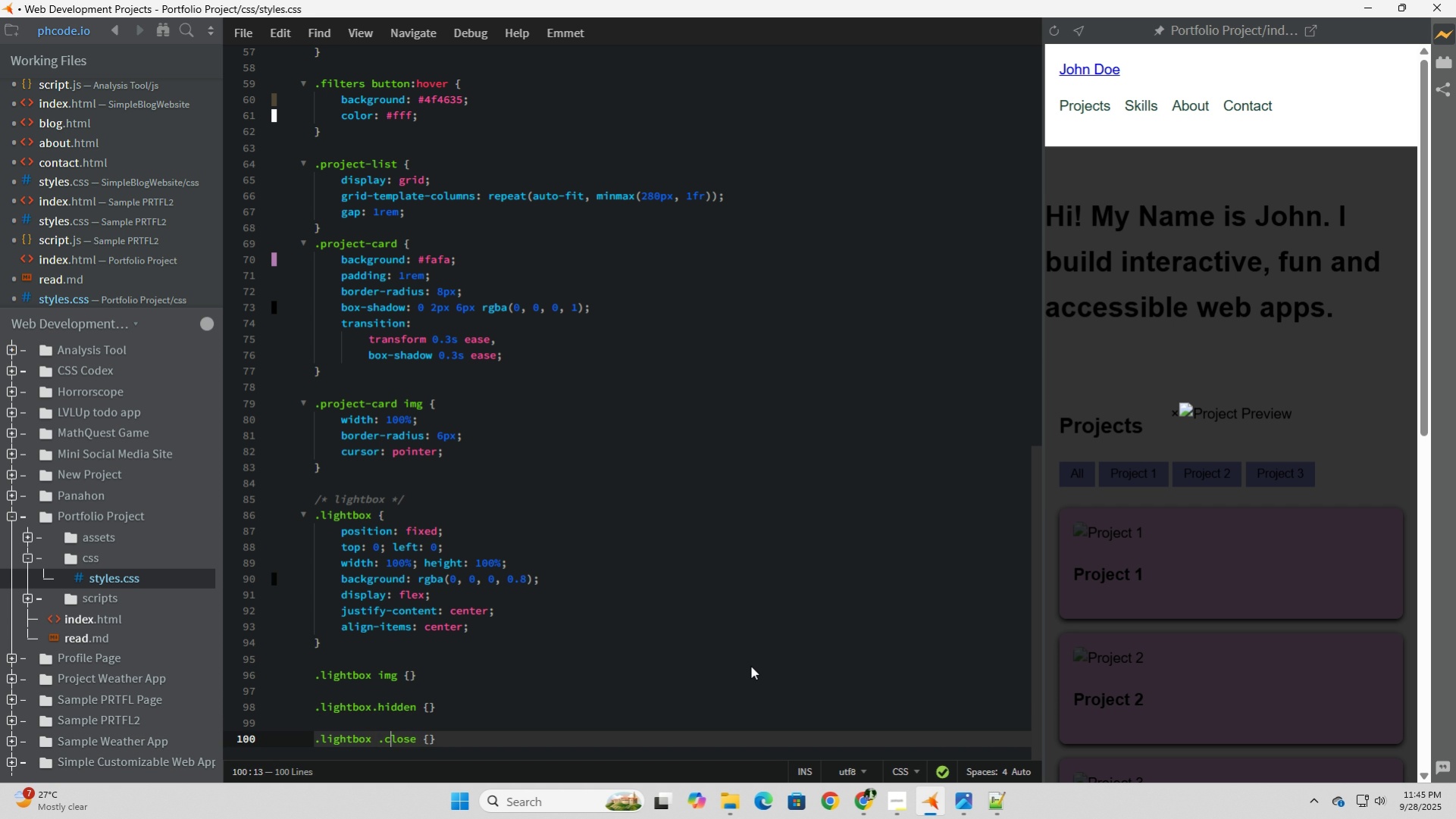 
key(ArrowRight)
 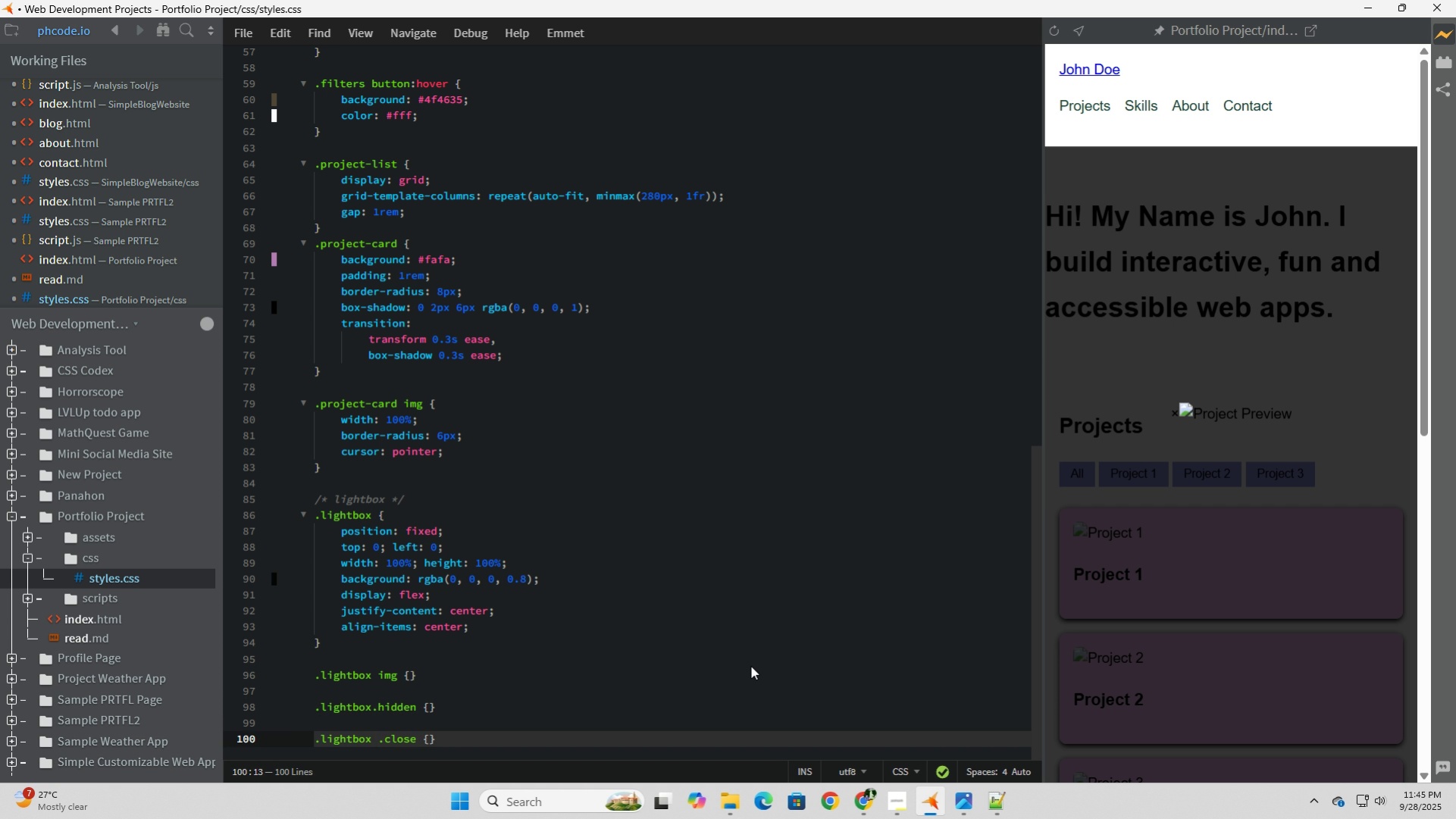 
scroll: coordinate [537, 653], scroll_direction: down, amount: 5.0
 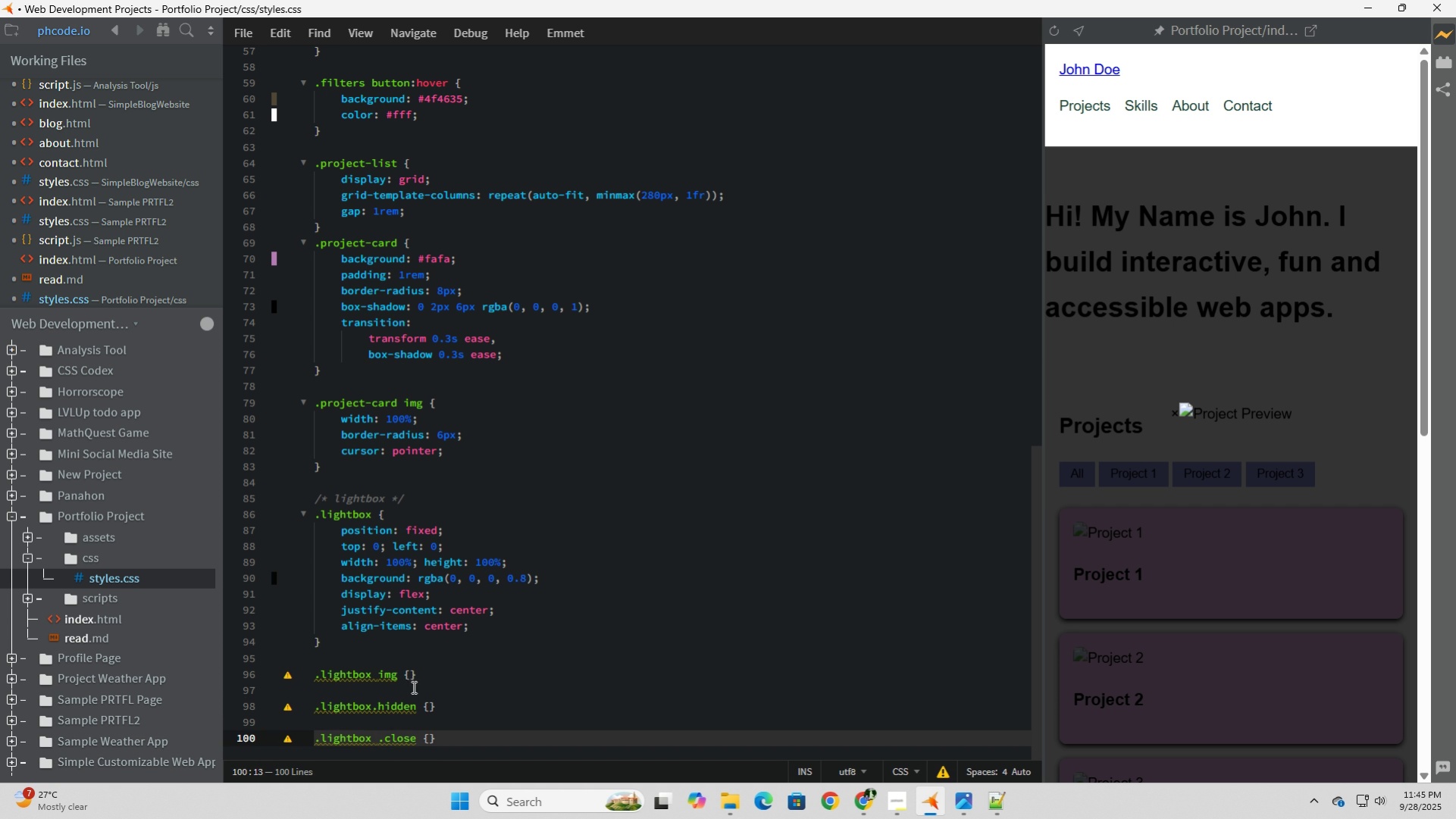 
left_click([412, 672])
 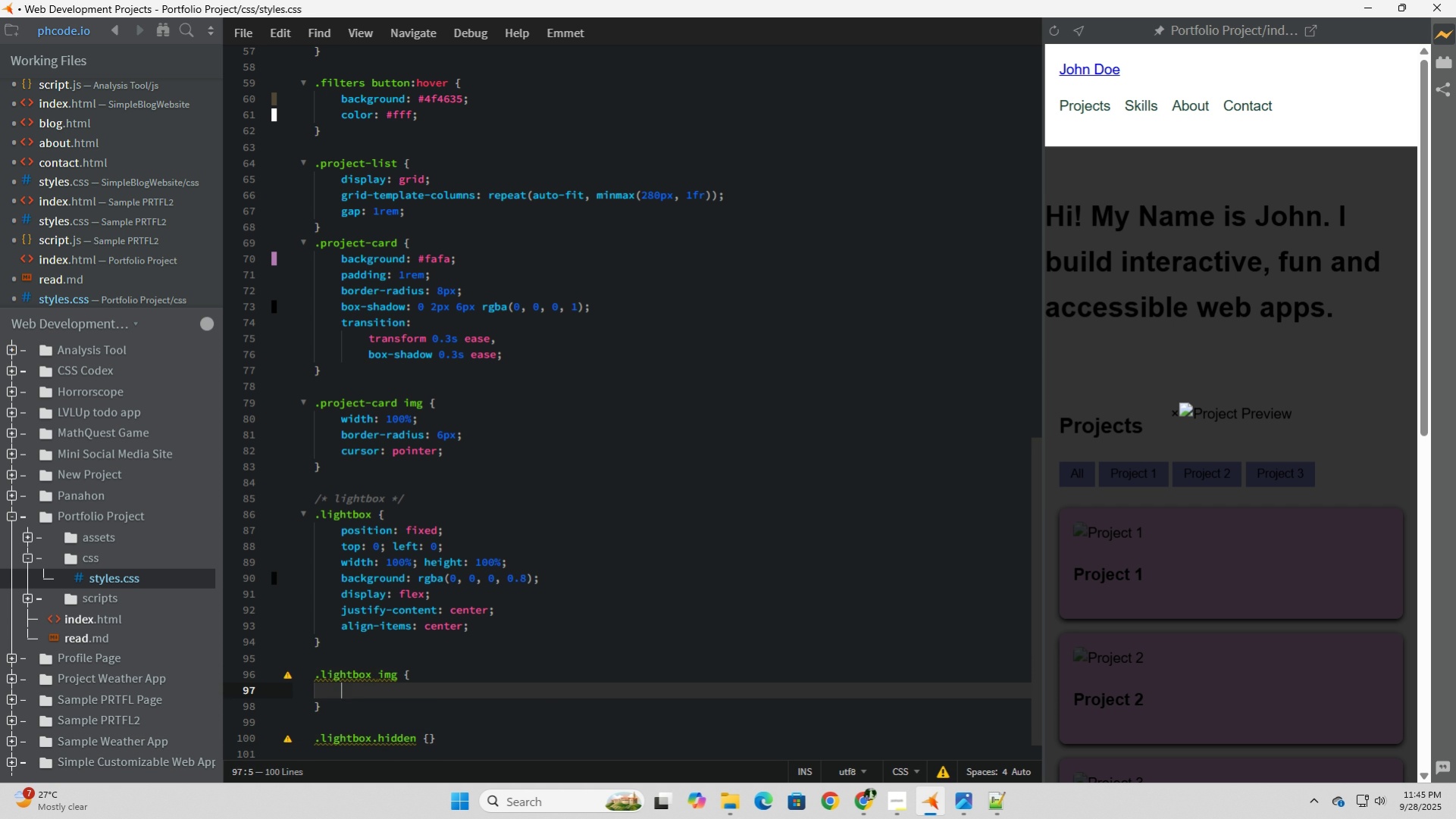 
key(Enter)
 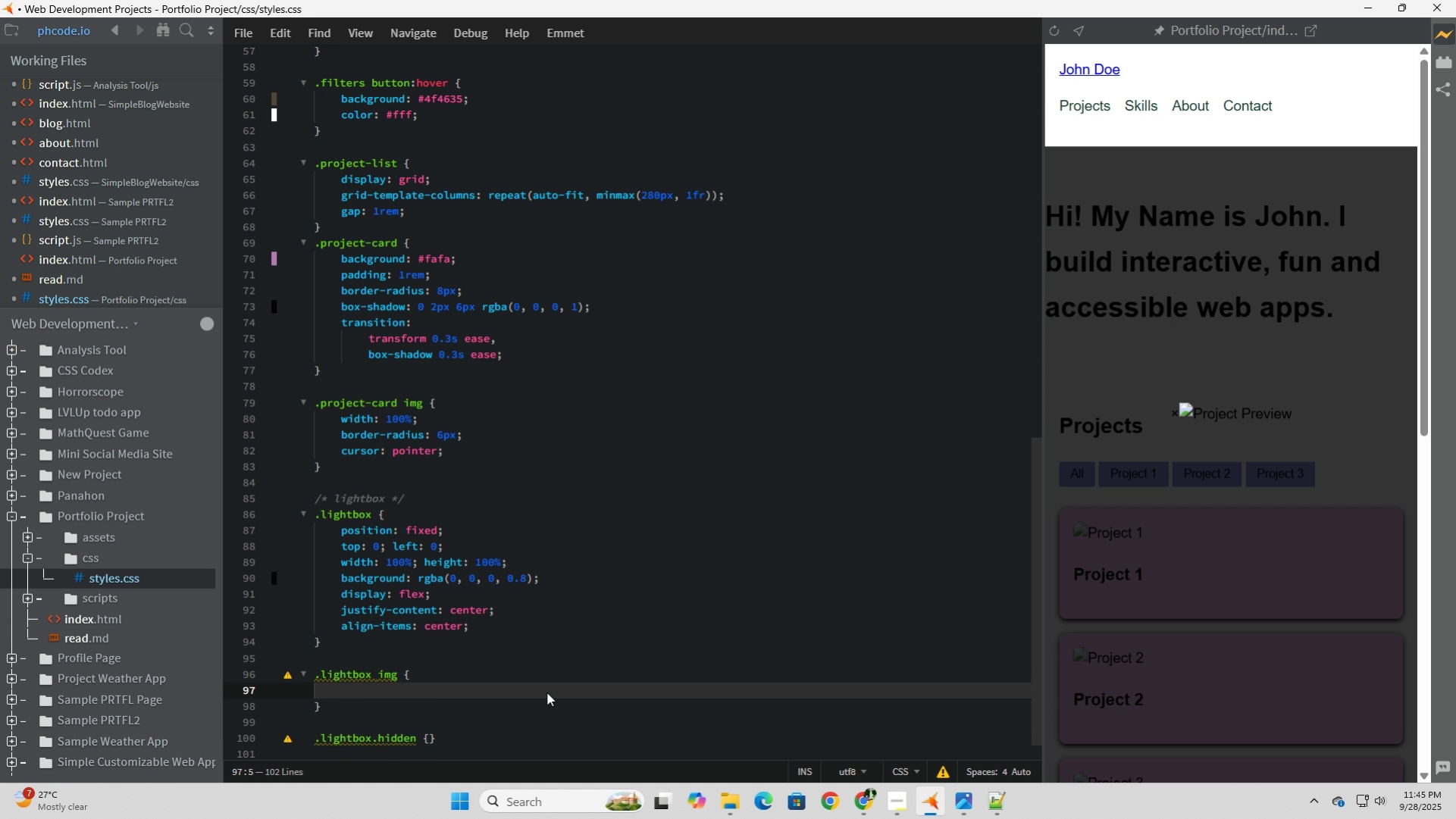 
type(max-wid)
key(Tab)
type(90%;)
 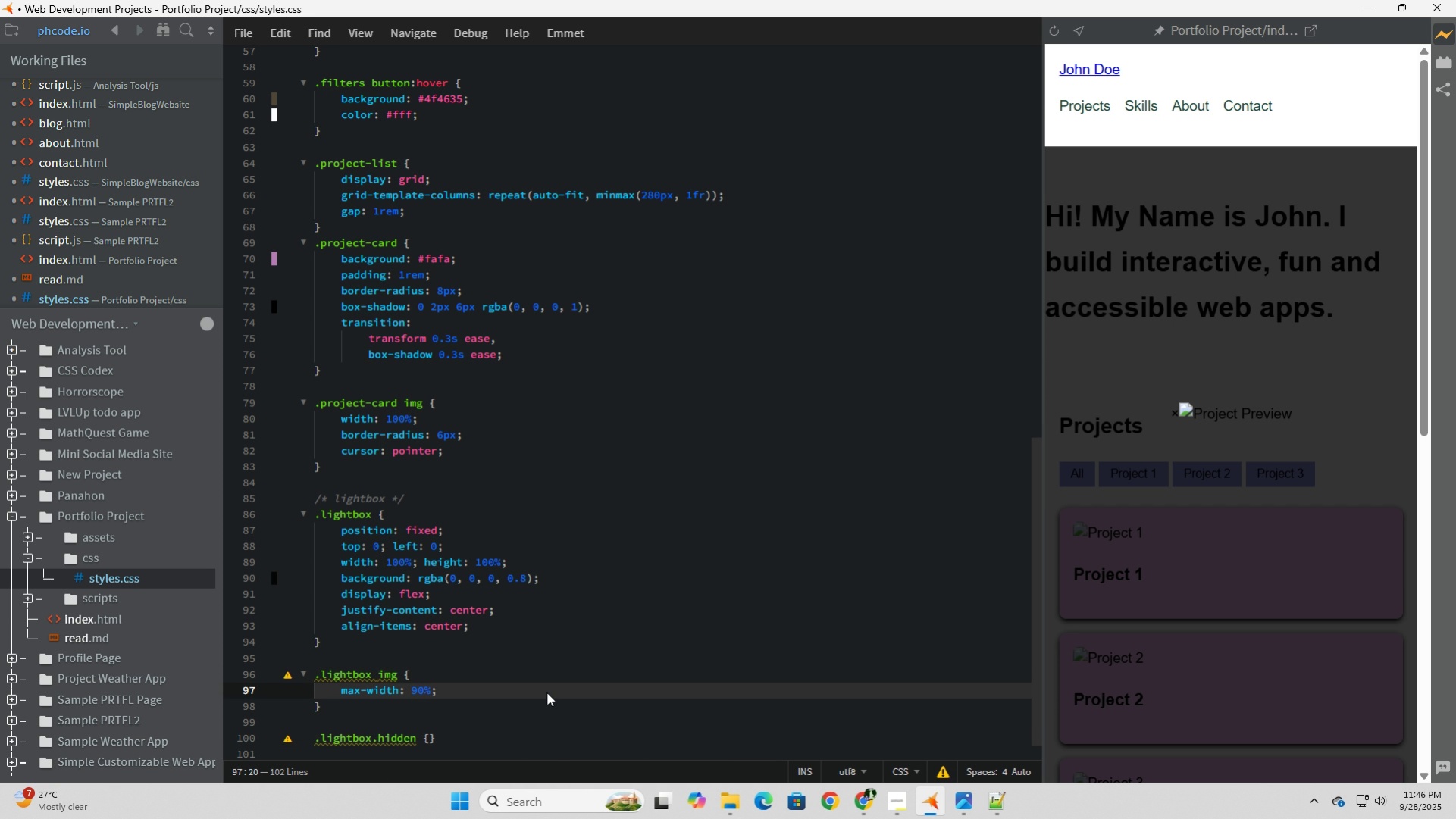 
key(Enter)
 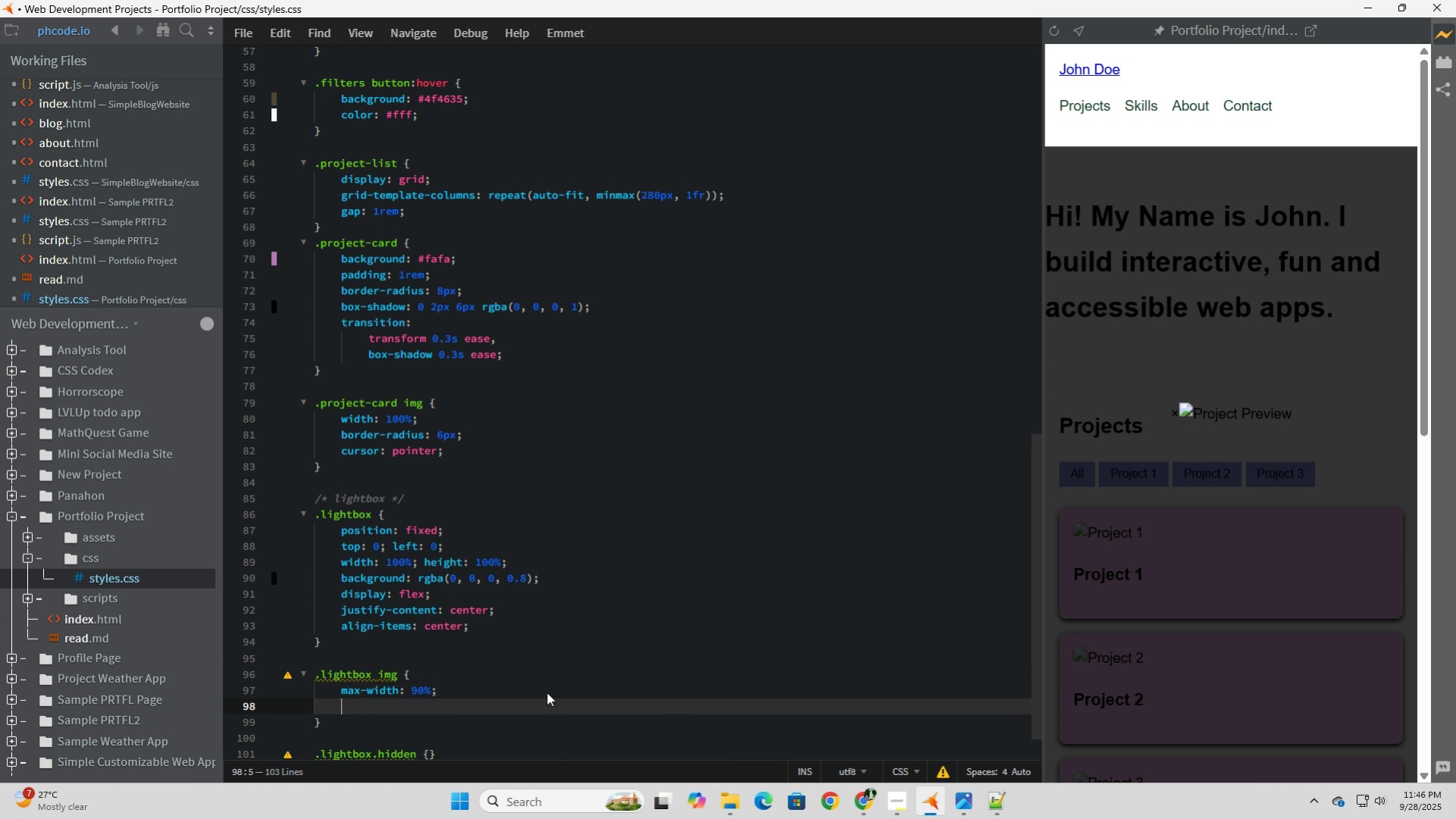 
type(max-heig)
key(Tab)
type(80%;)
 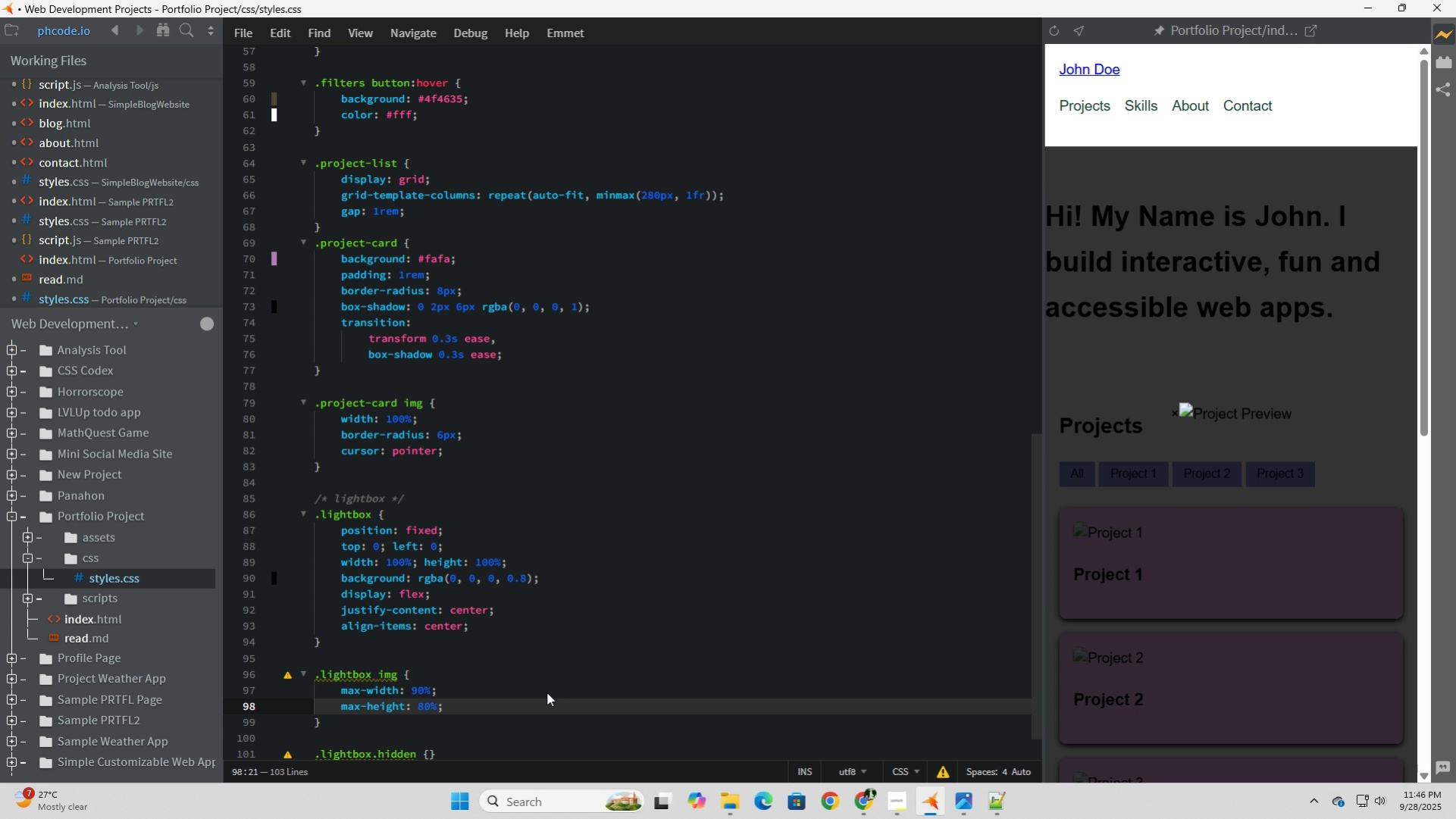 
key(Enter)
 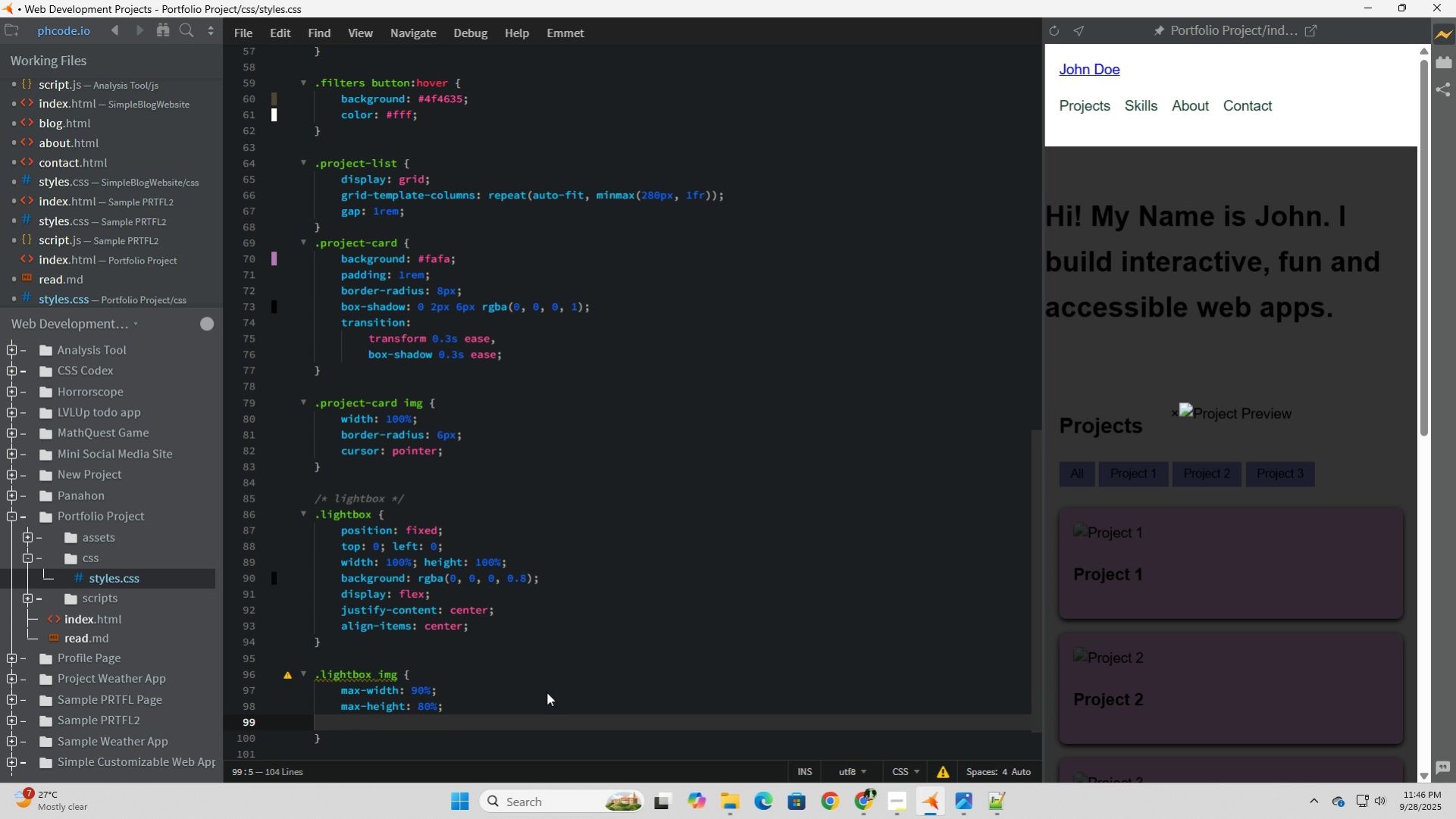 
type(border)
 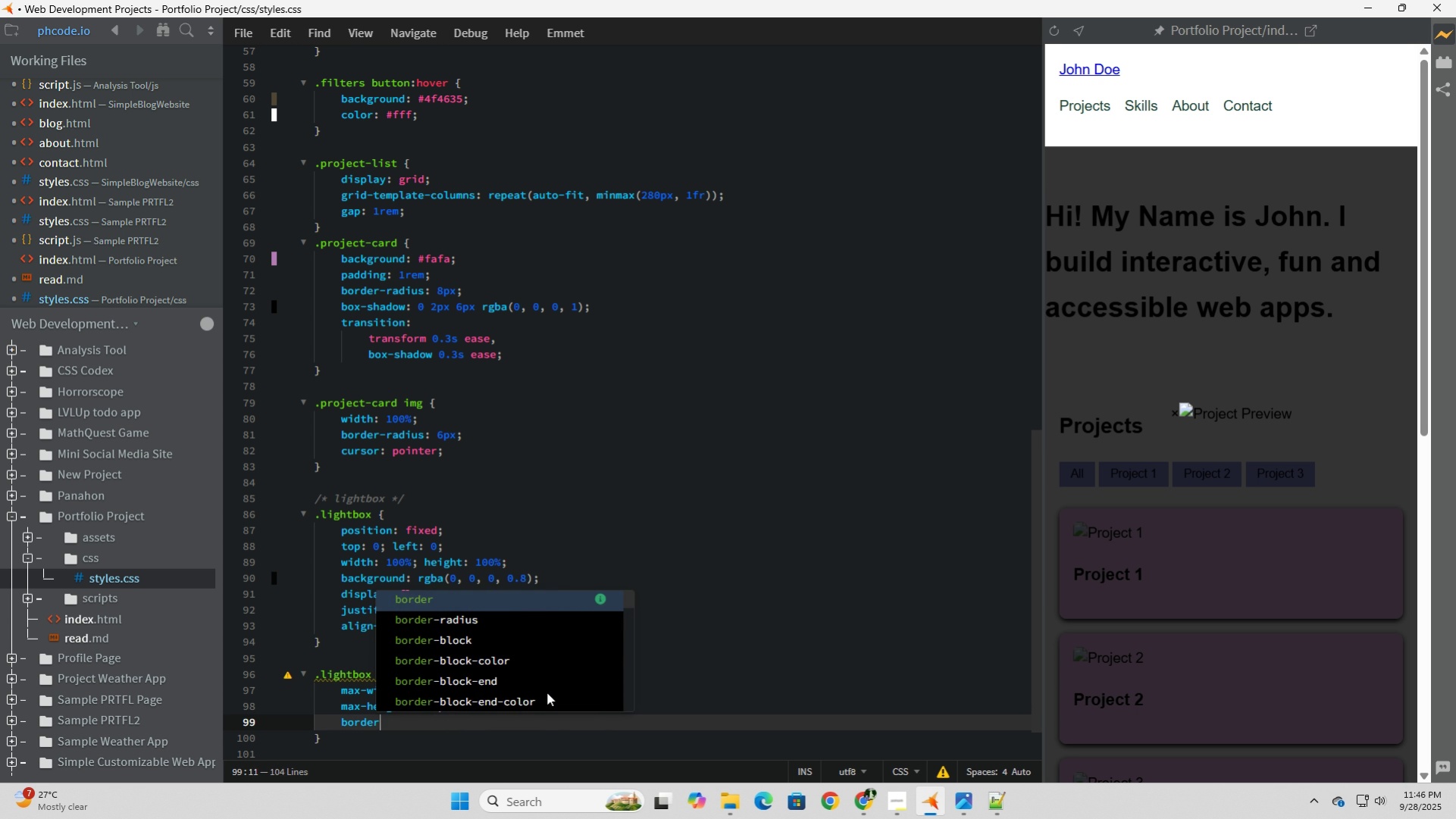 
key(ArrowDown)
 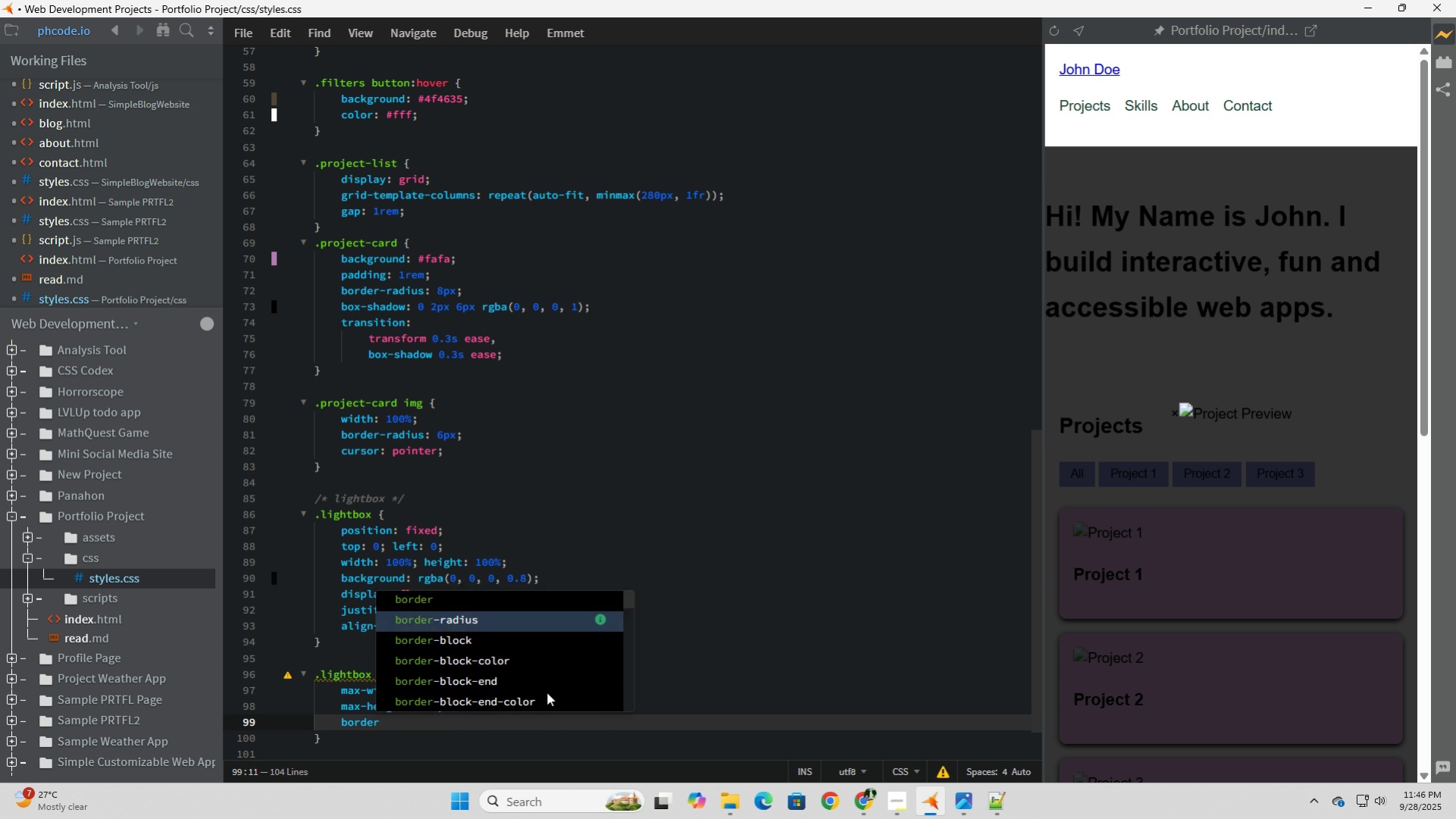 
key(Tab)
type(8px;)
 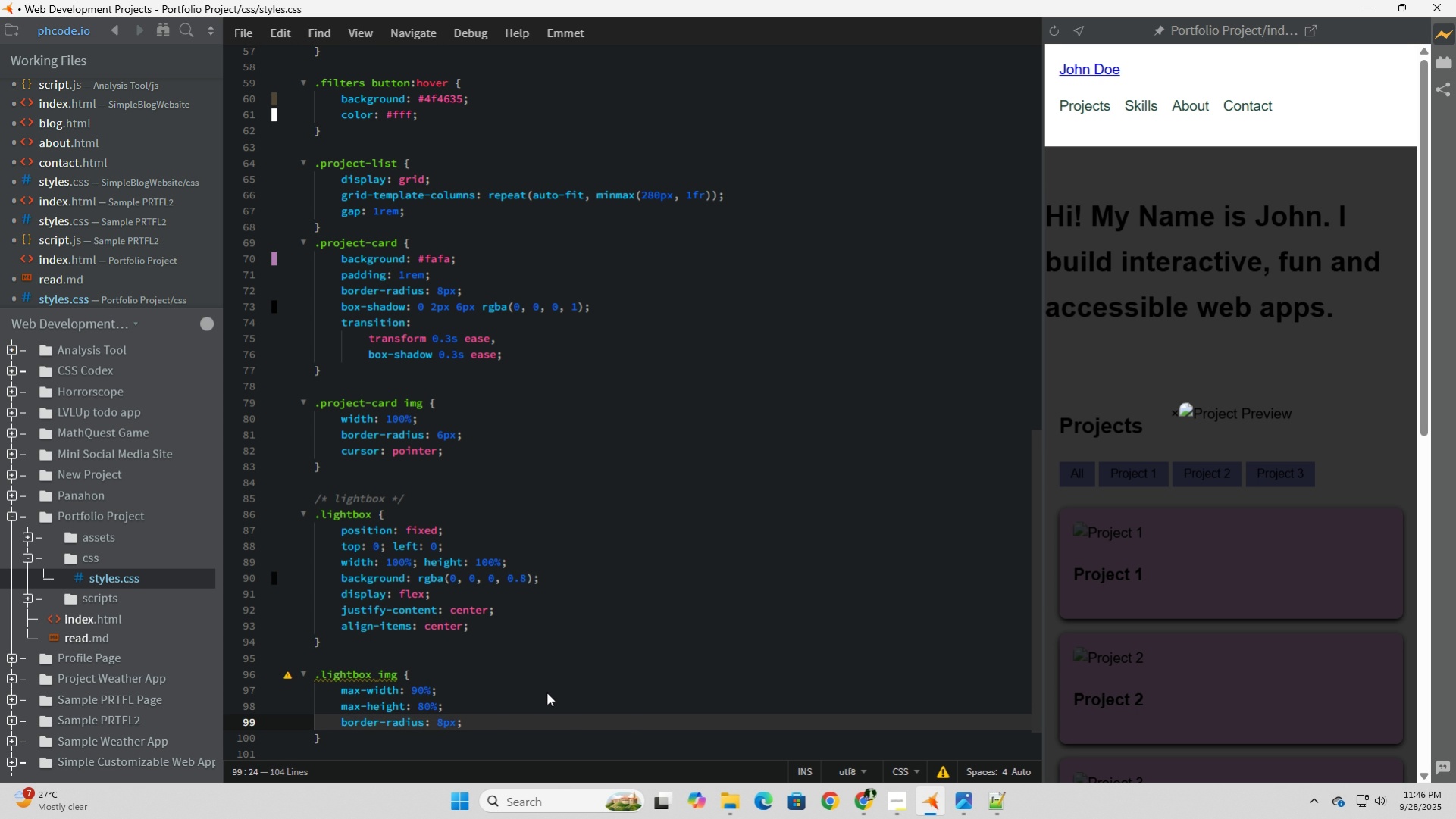 
key(ArrowDown)
 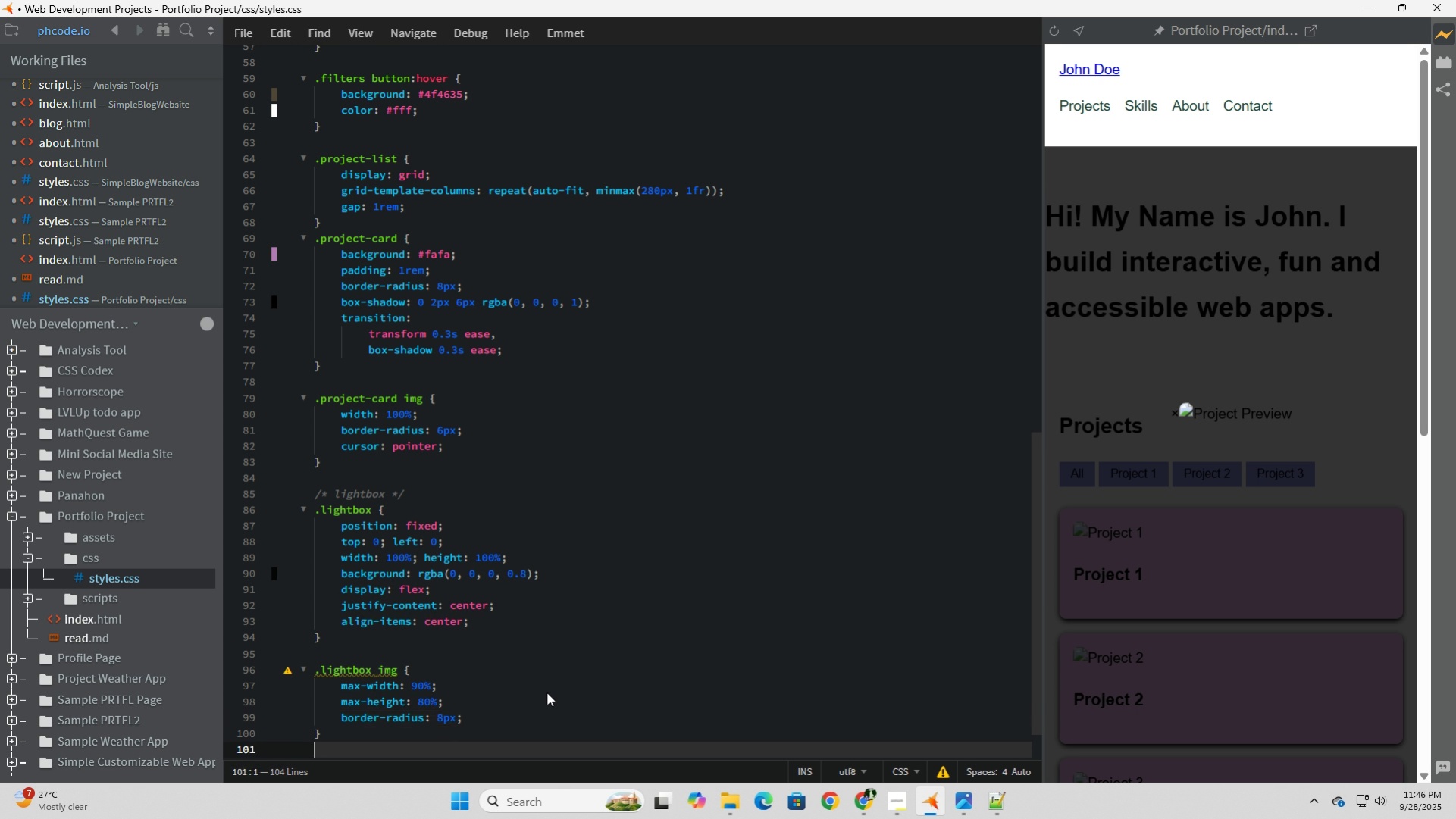 
key(ArrowDown)
 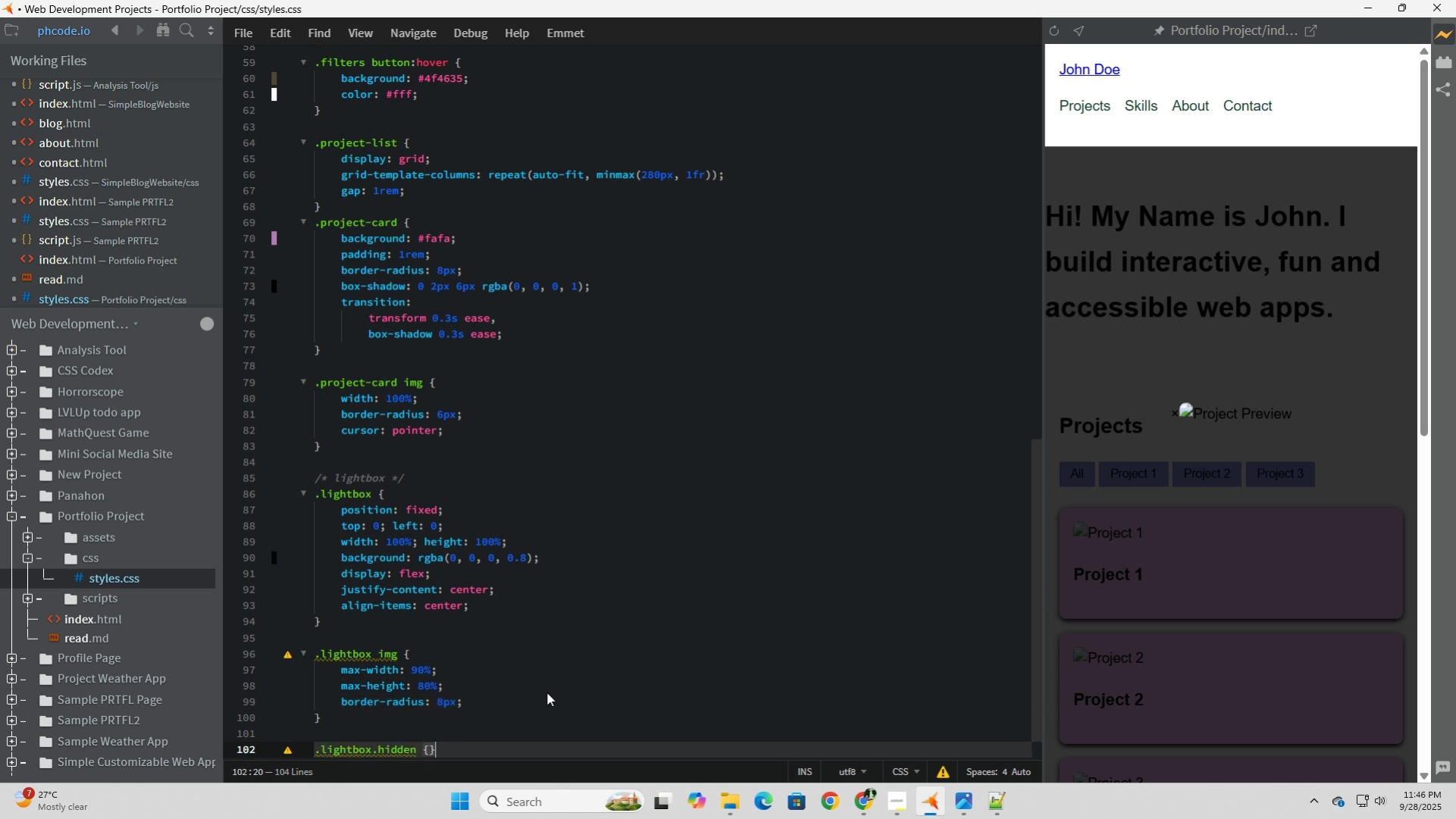 
key(ArrowDown)
 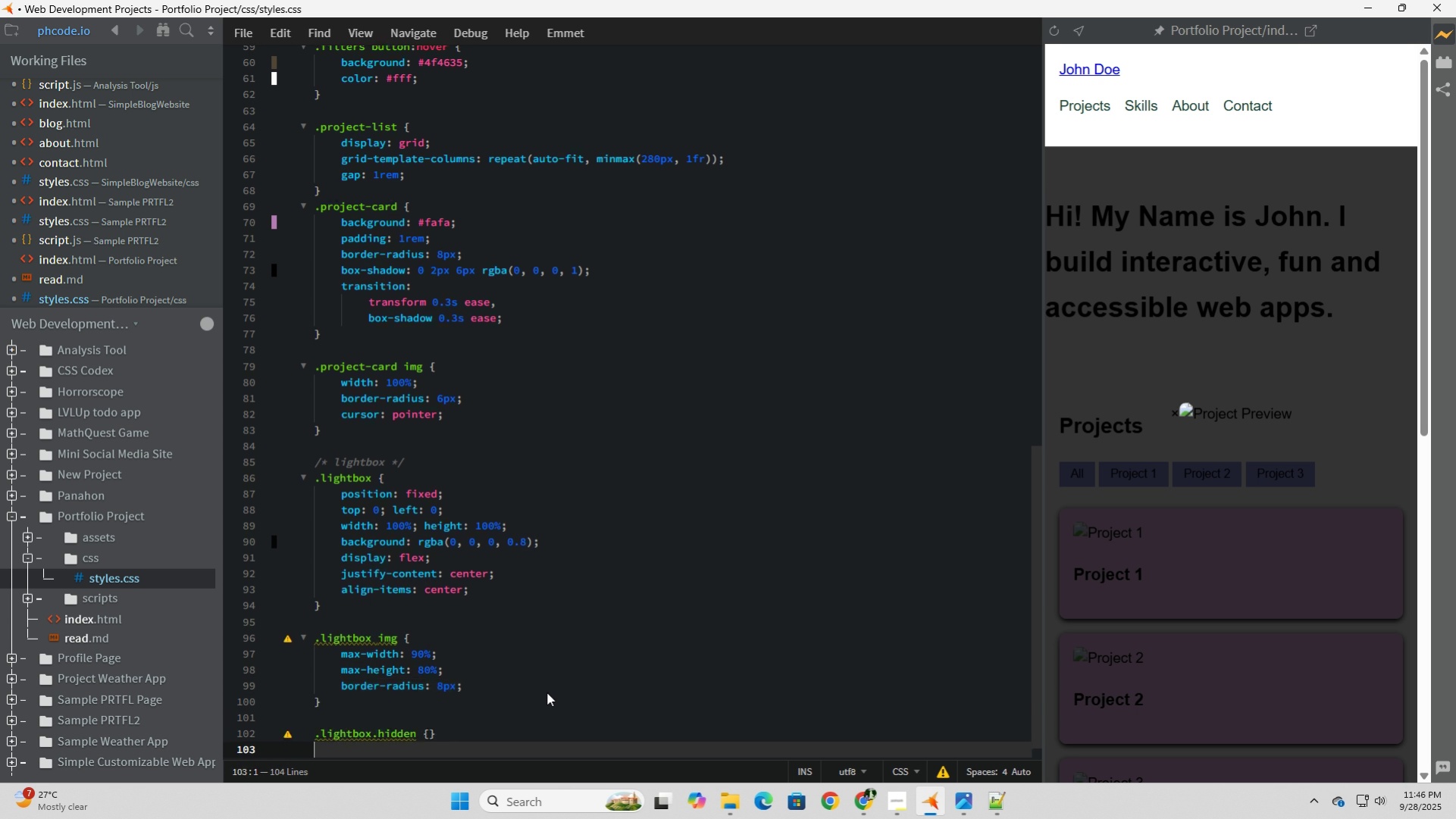 
key(ArrowDown)
 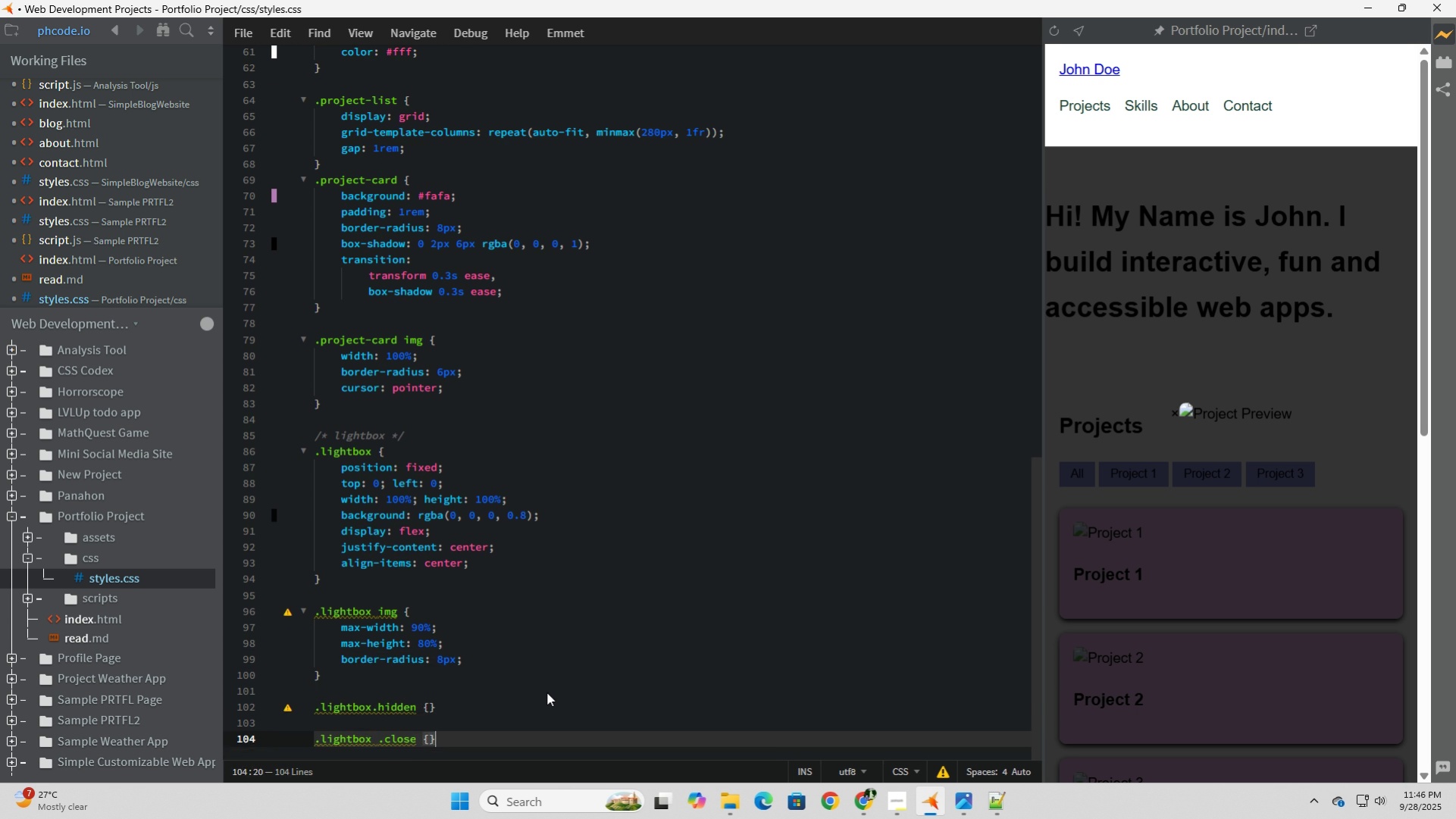 
key(ArrowDown)
 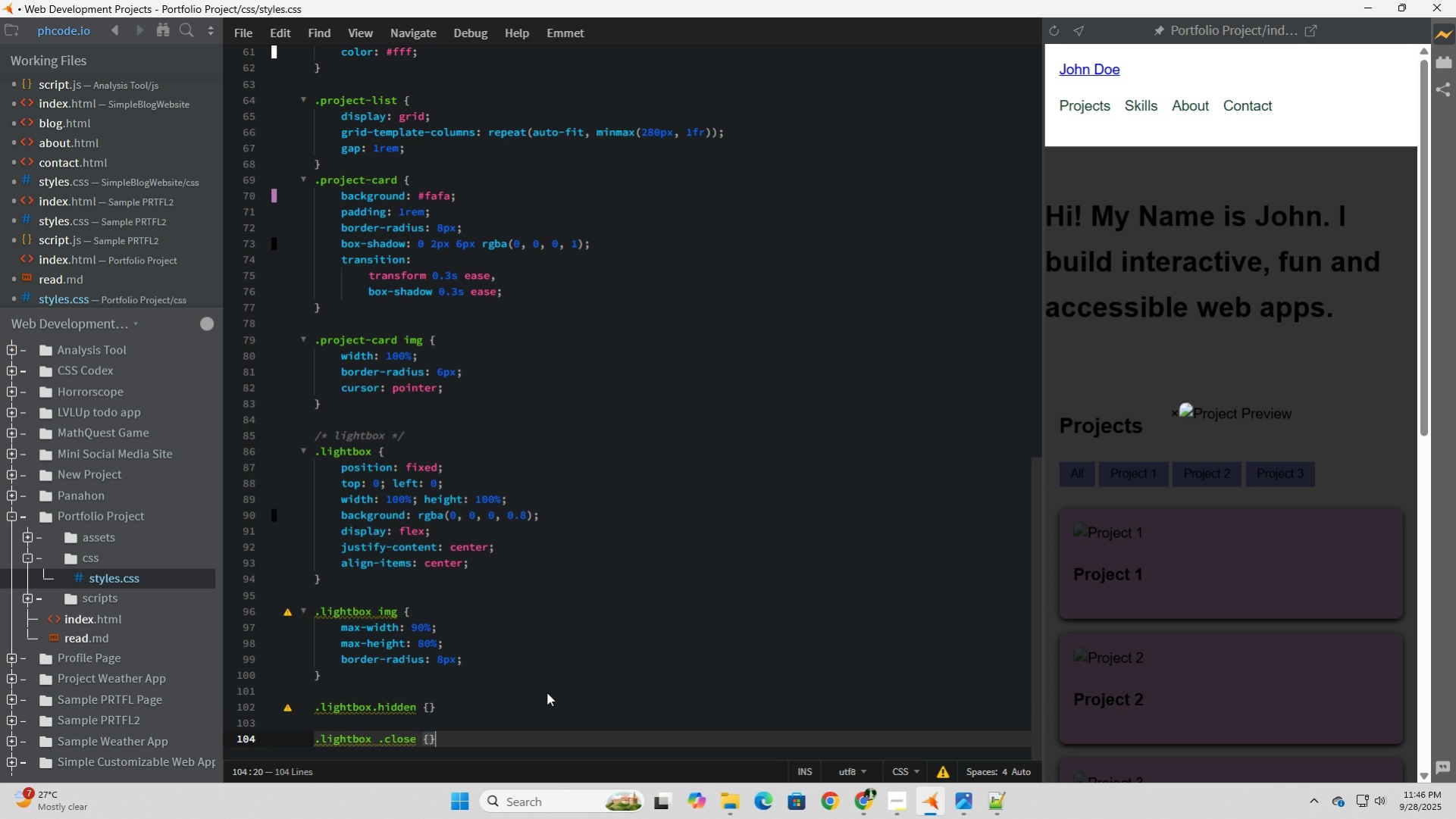 
key(ArrowDown)
 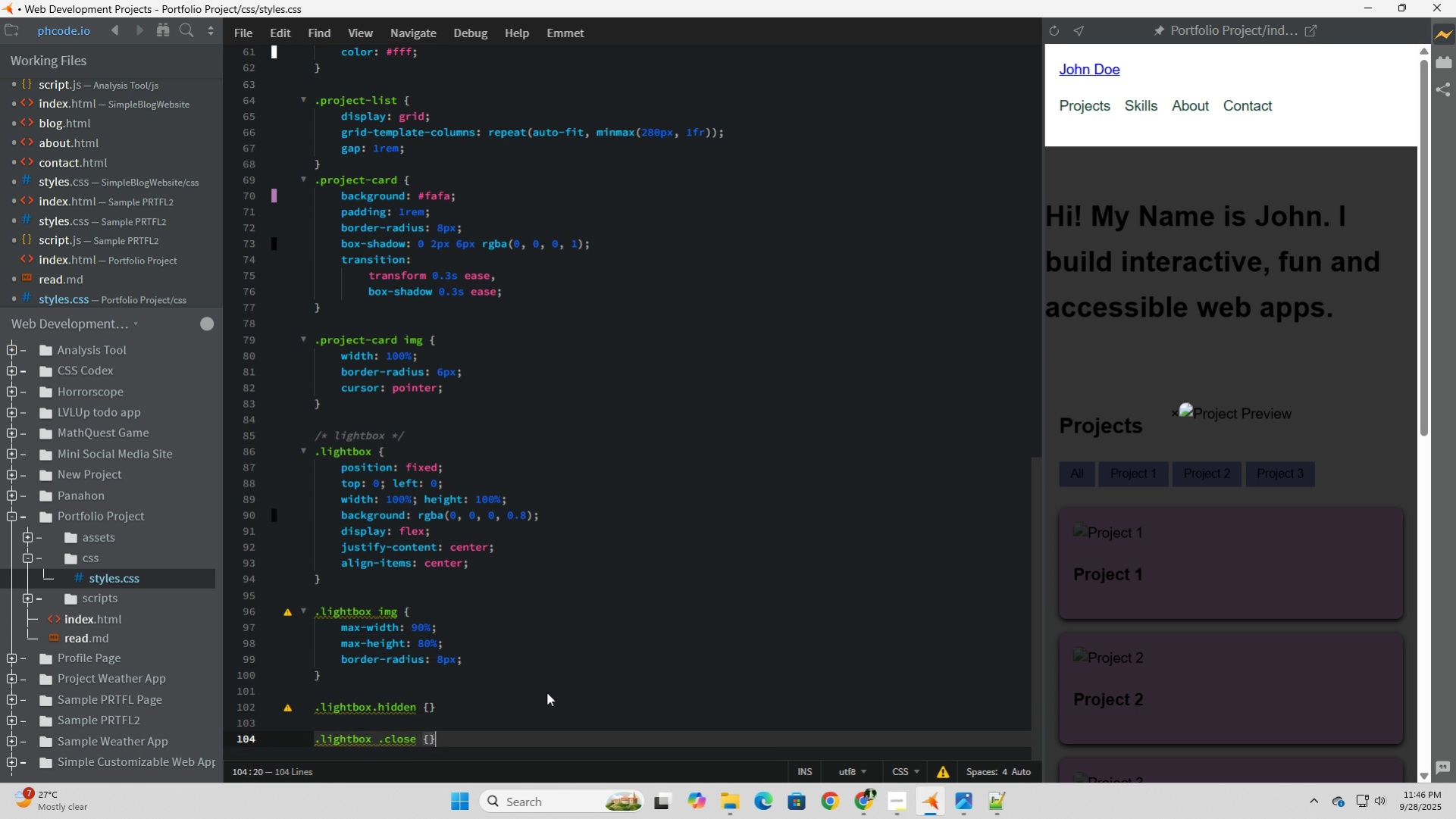 
key(ArrowDown)
 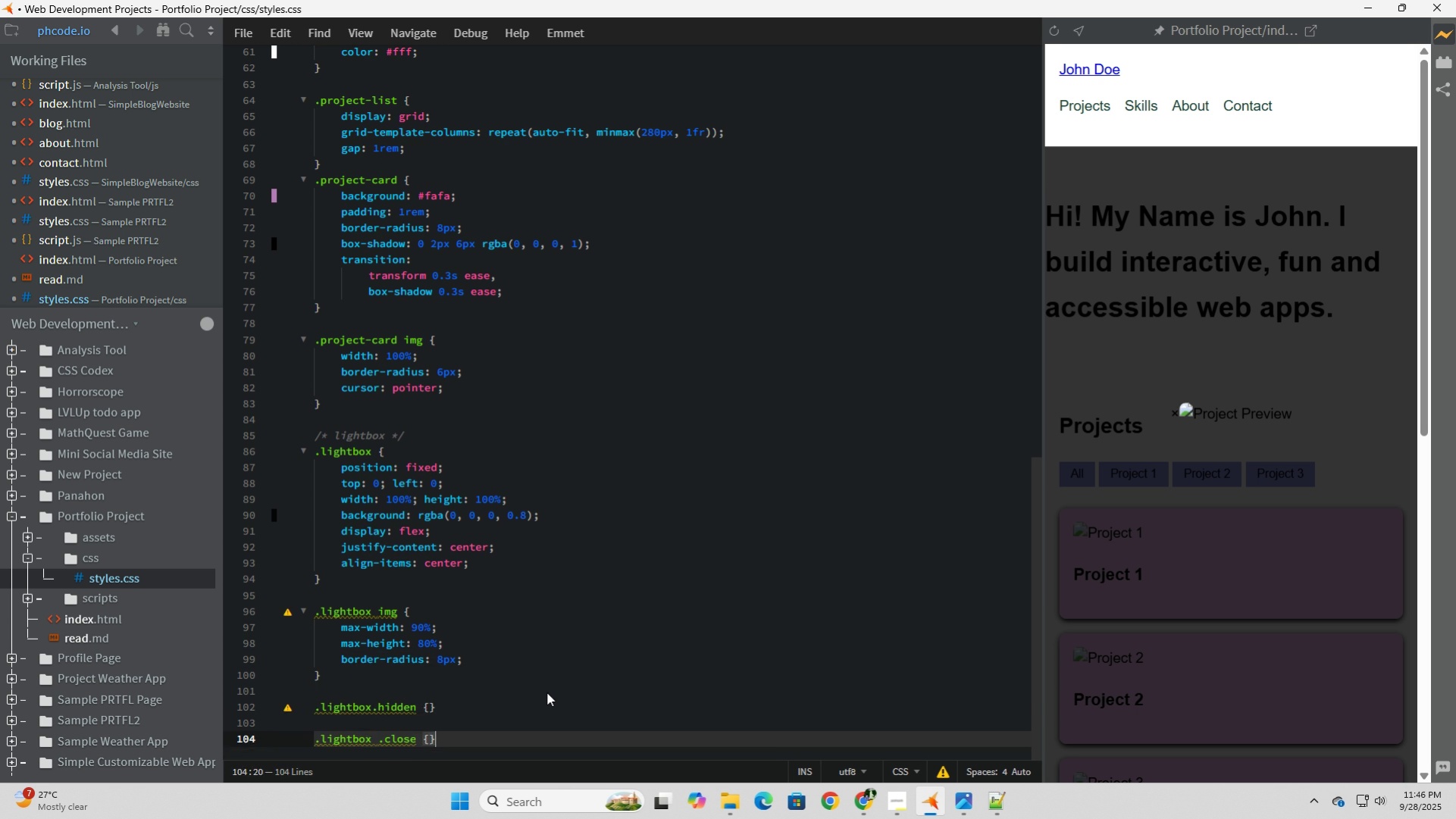 
key(ArrowDown)
 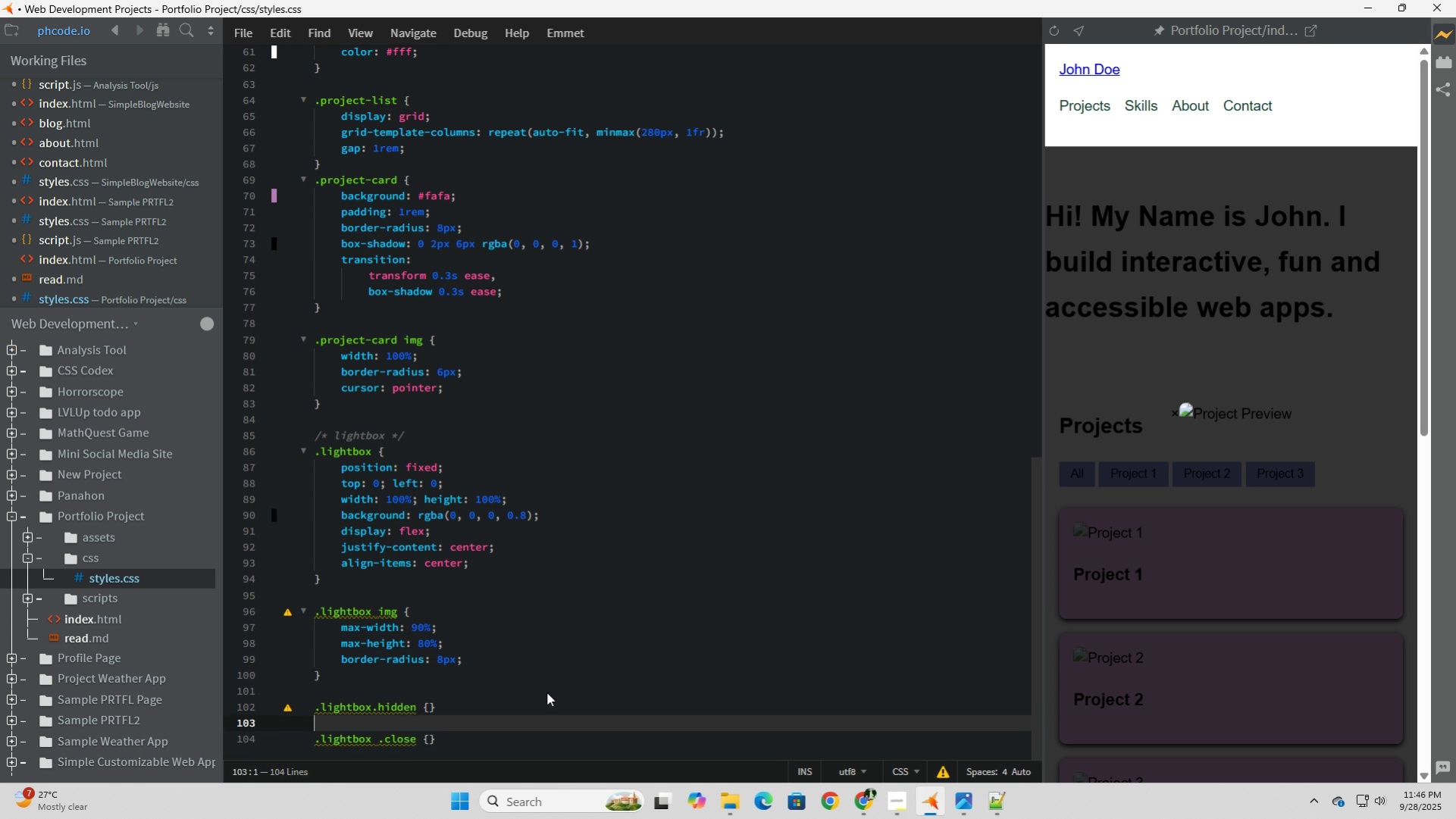 
key(ArrowUp)
 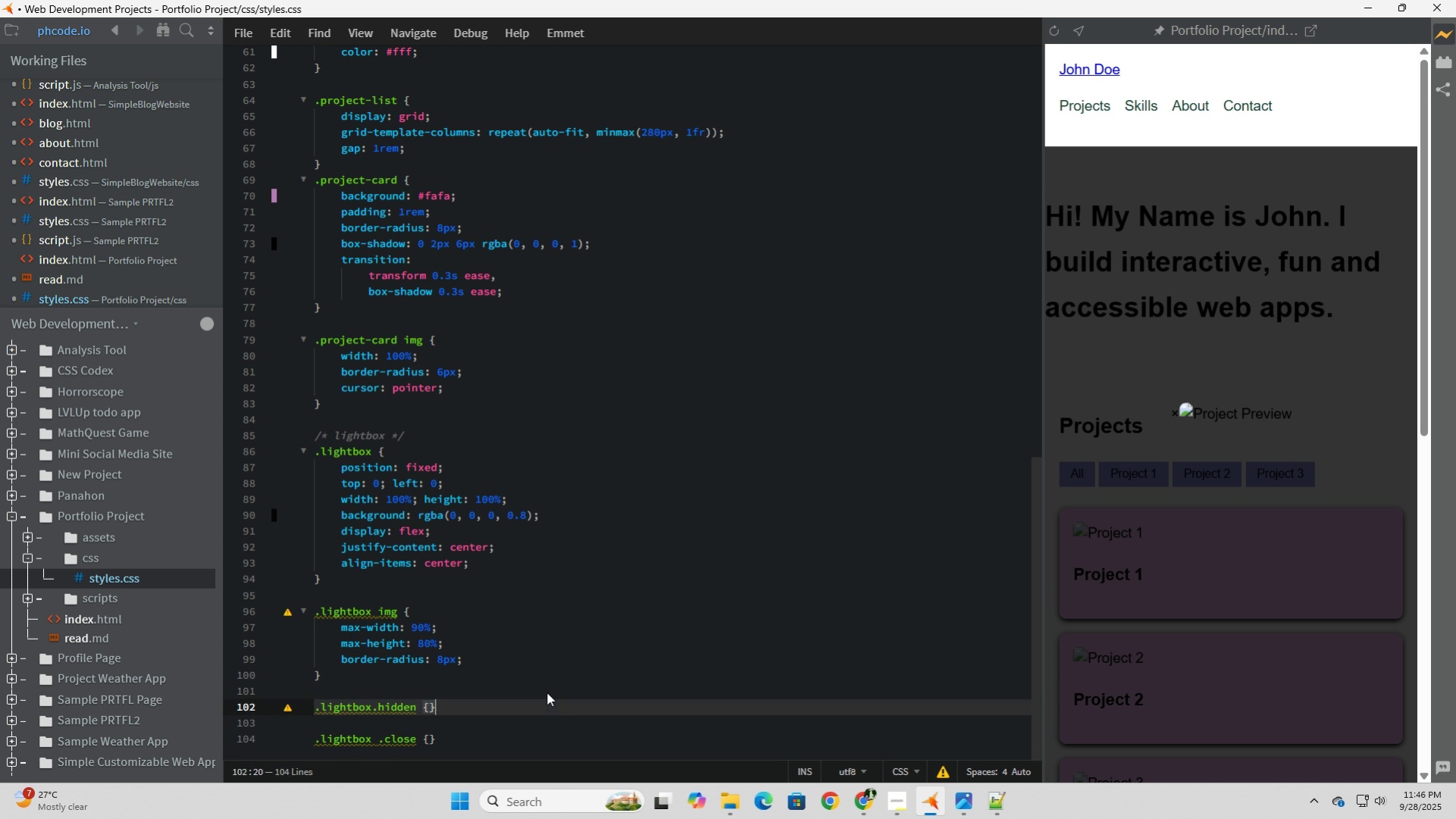 
key(ArrowUp)
 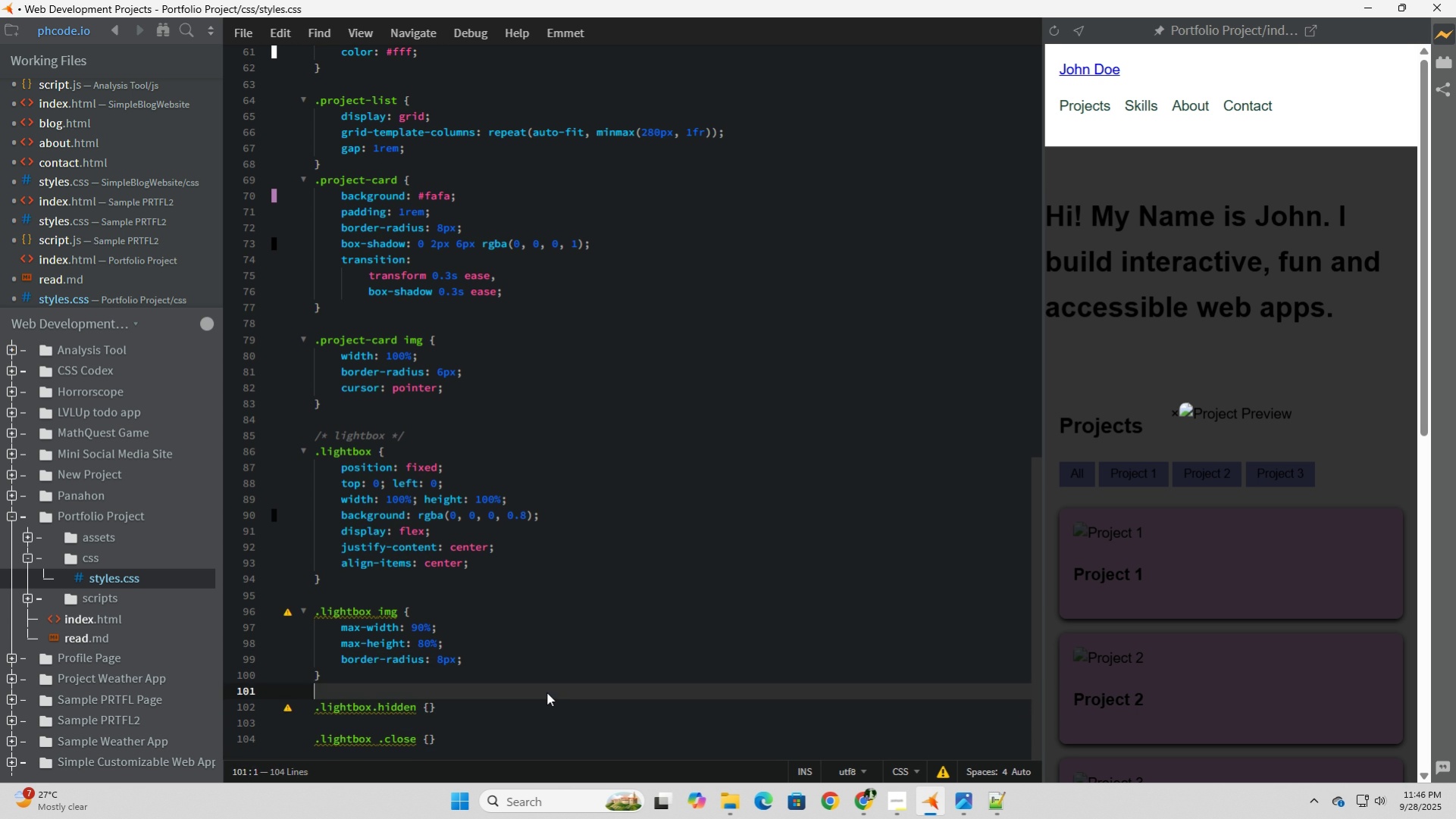 
key(ArrowUp)
 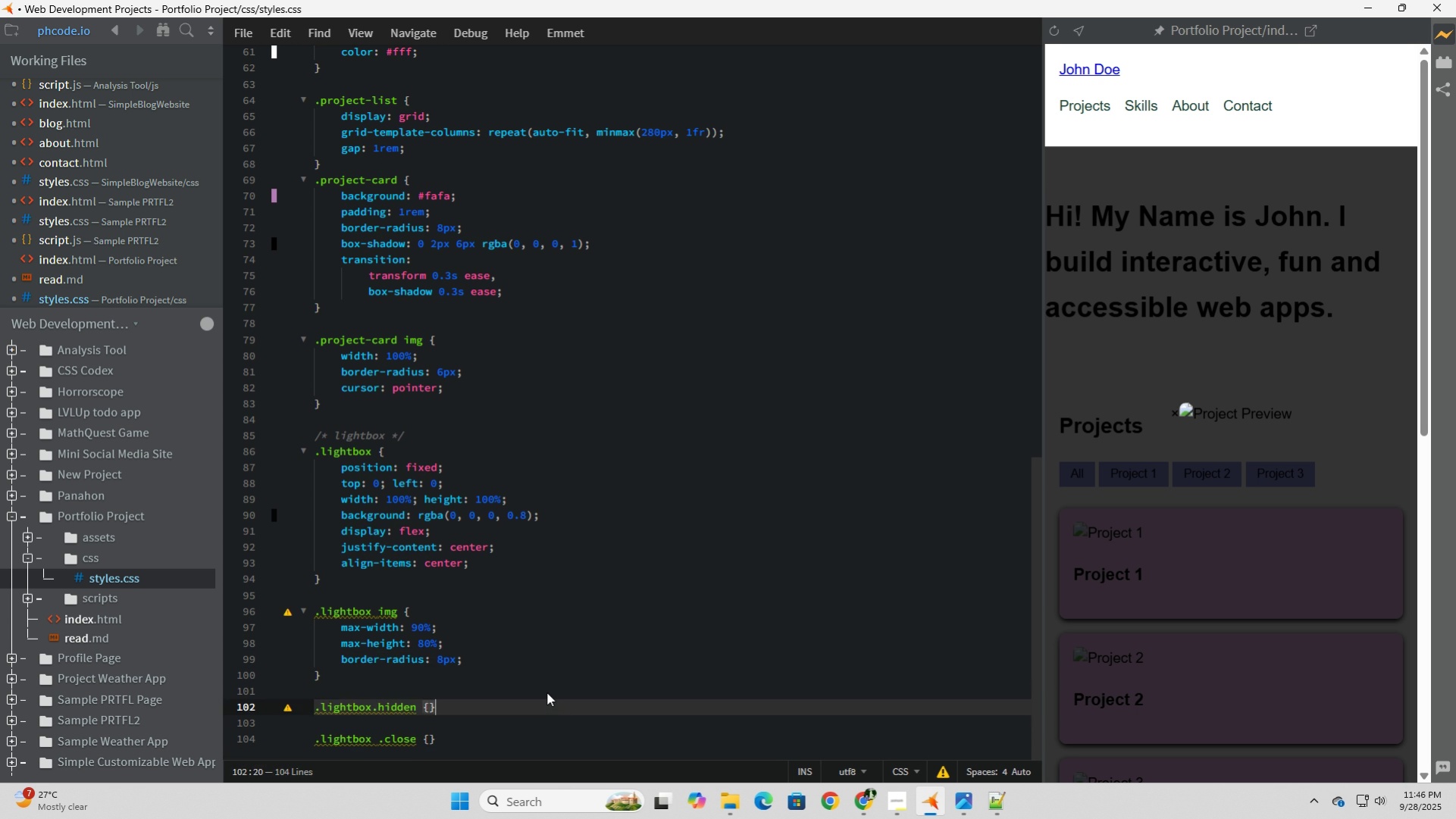 
key(ArrowDown)
 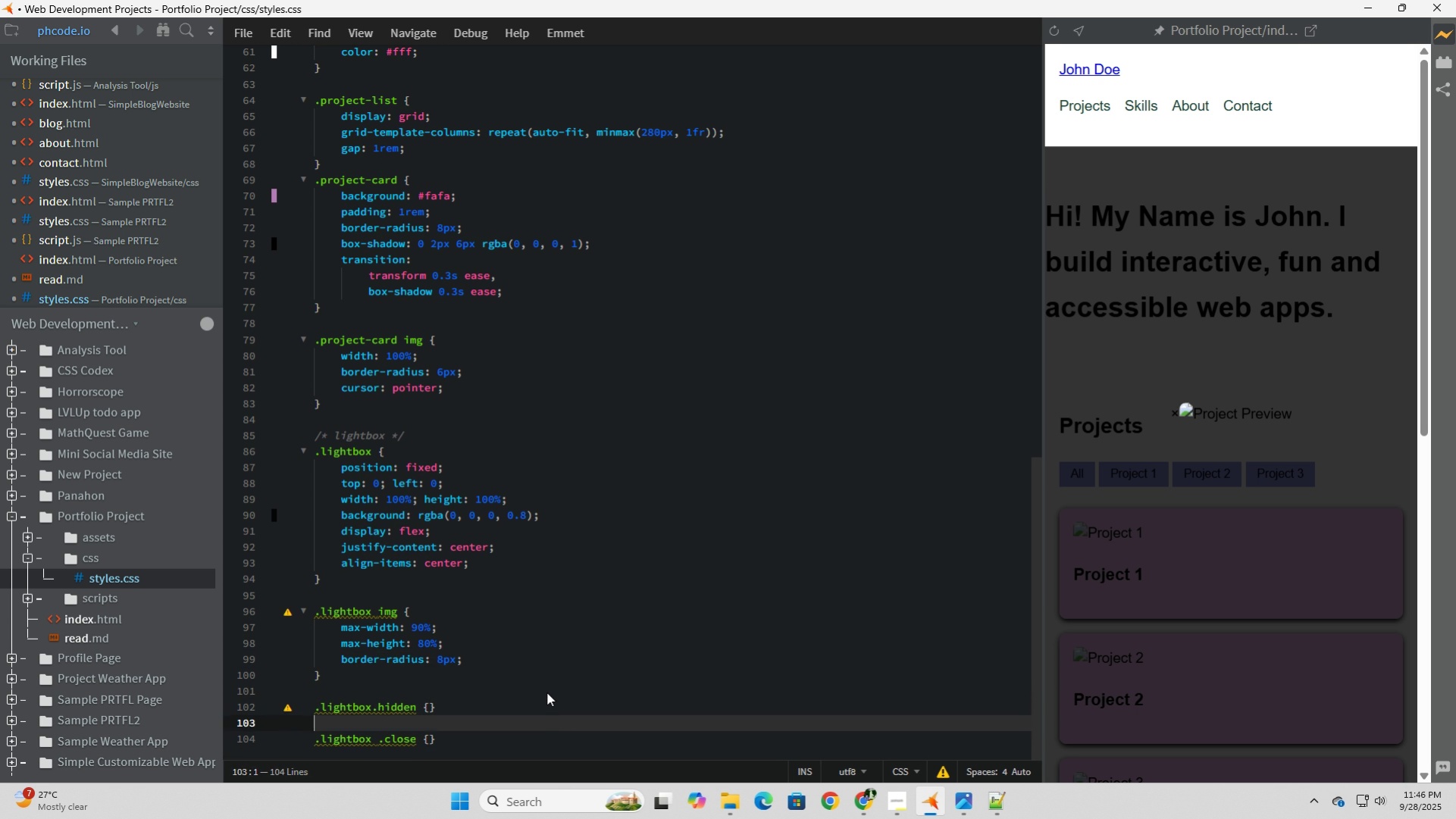 
key(ArrowDown)
 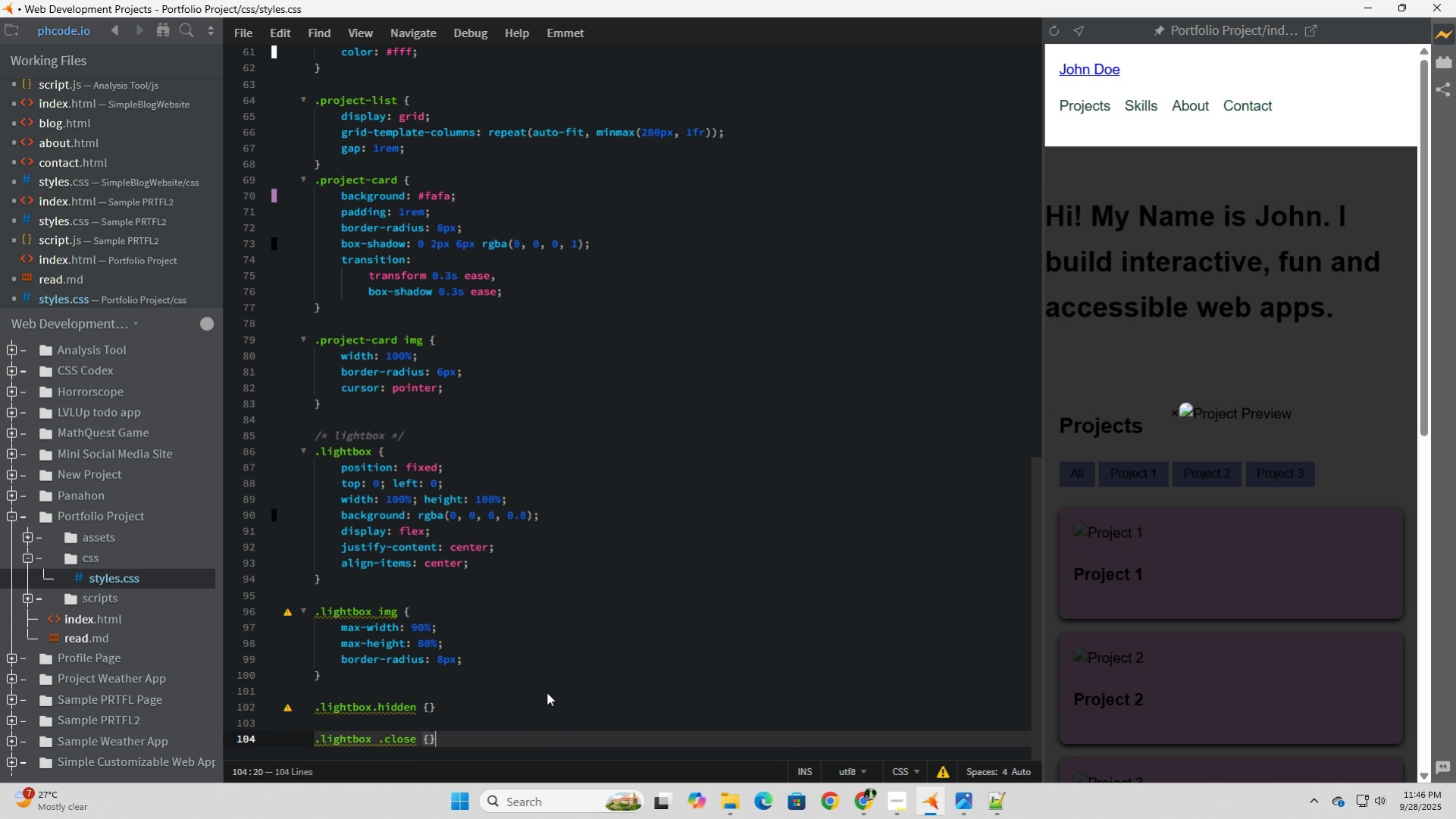 
key(ArrowDown)
 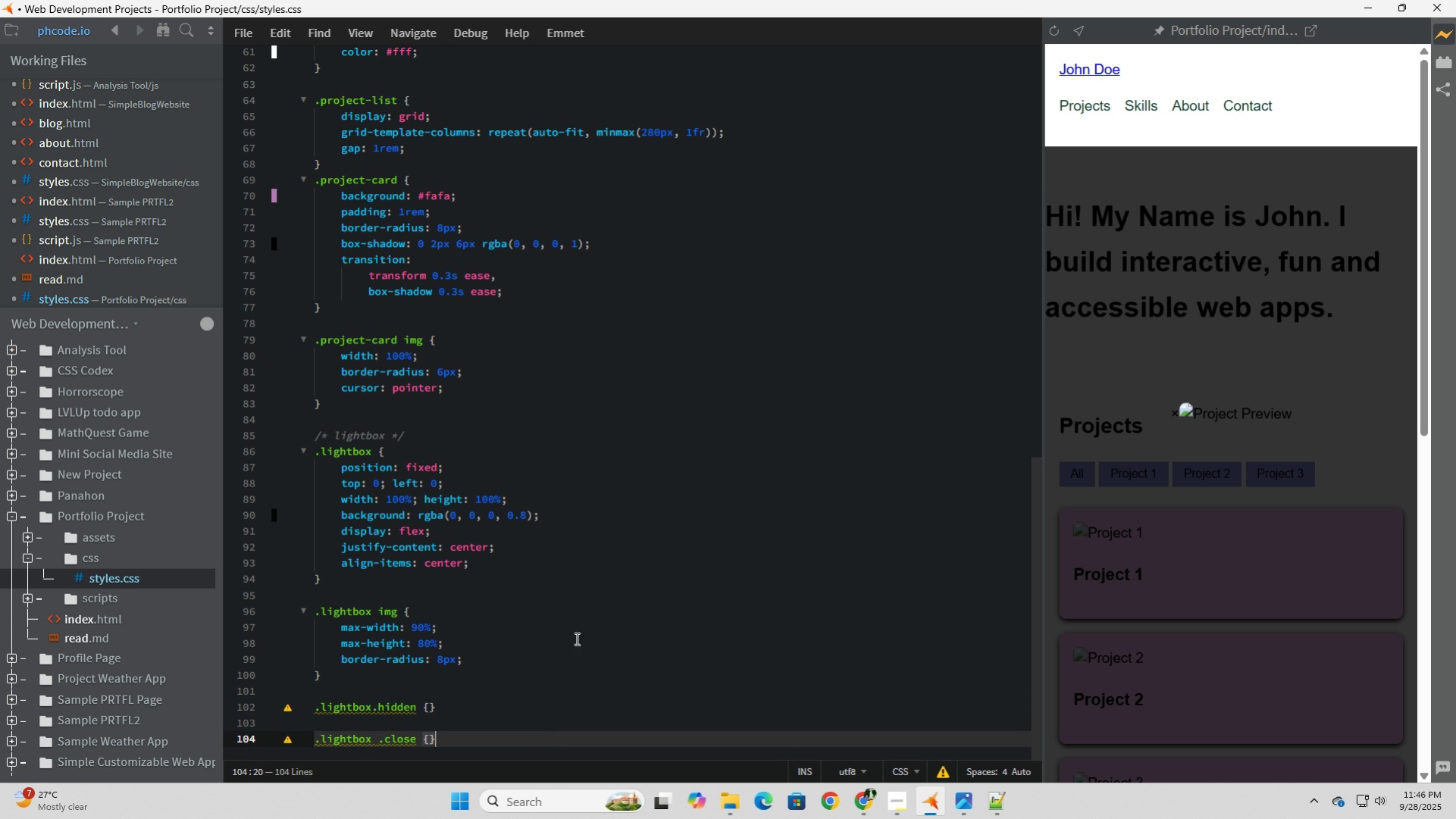 
scroll: coordinate [559, 597], scroll_direction: down, amount: 3.0
 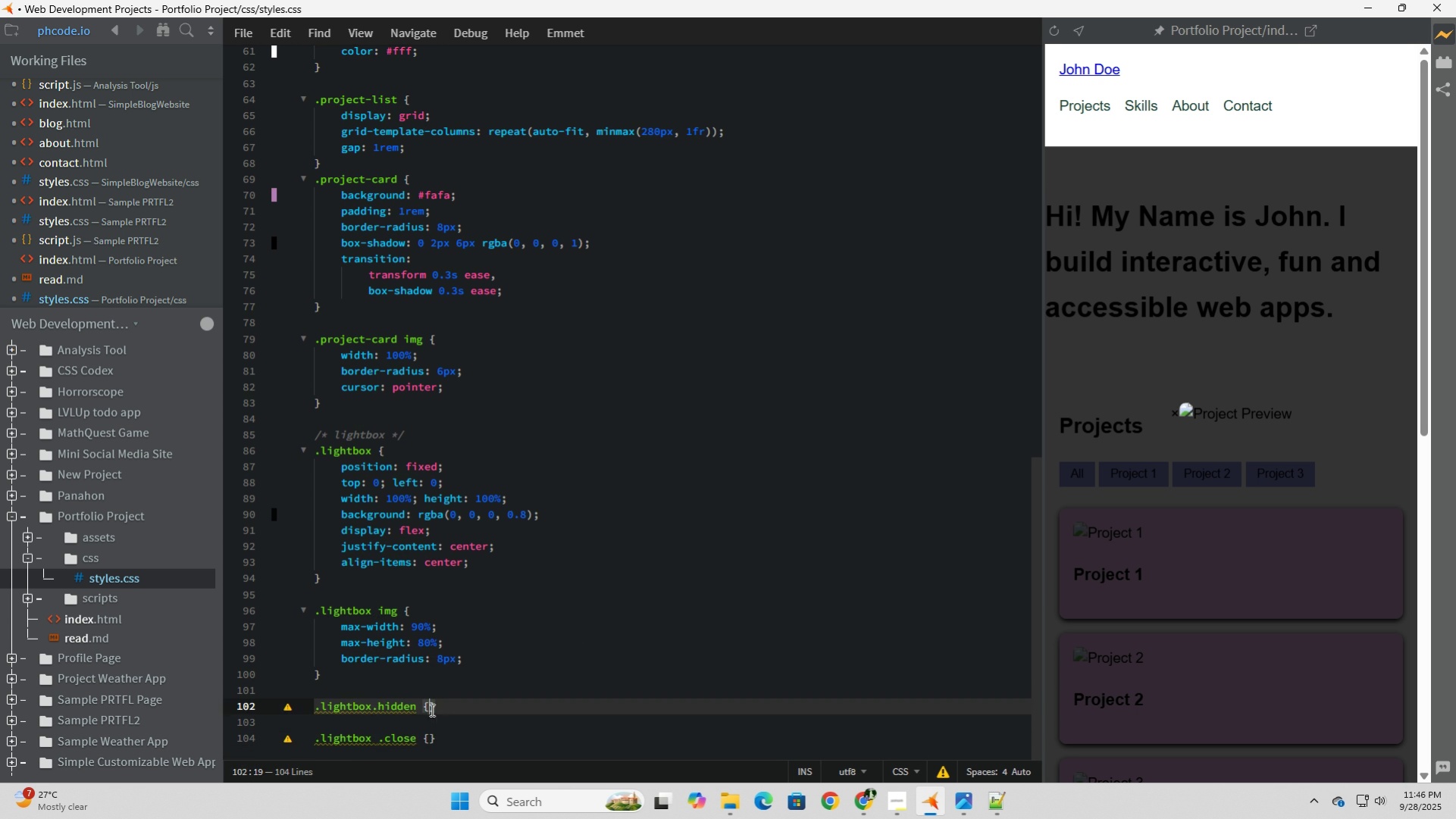 
left_click([431, 709])
 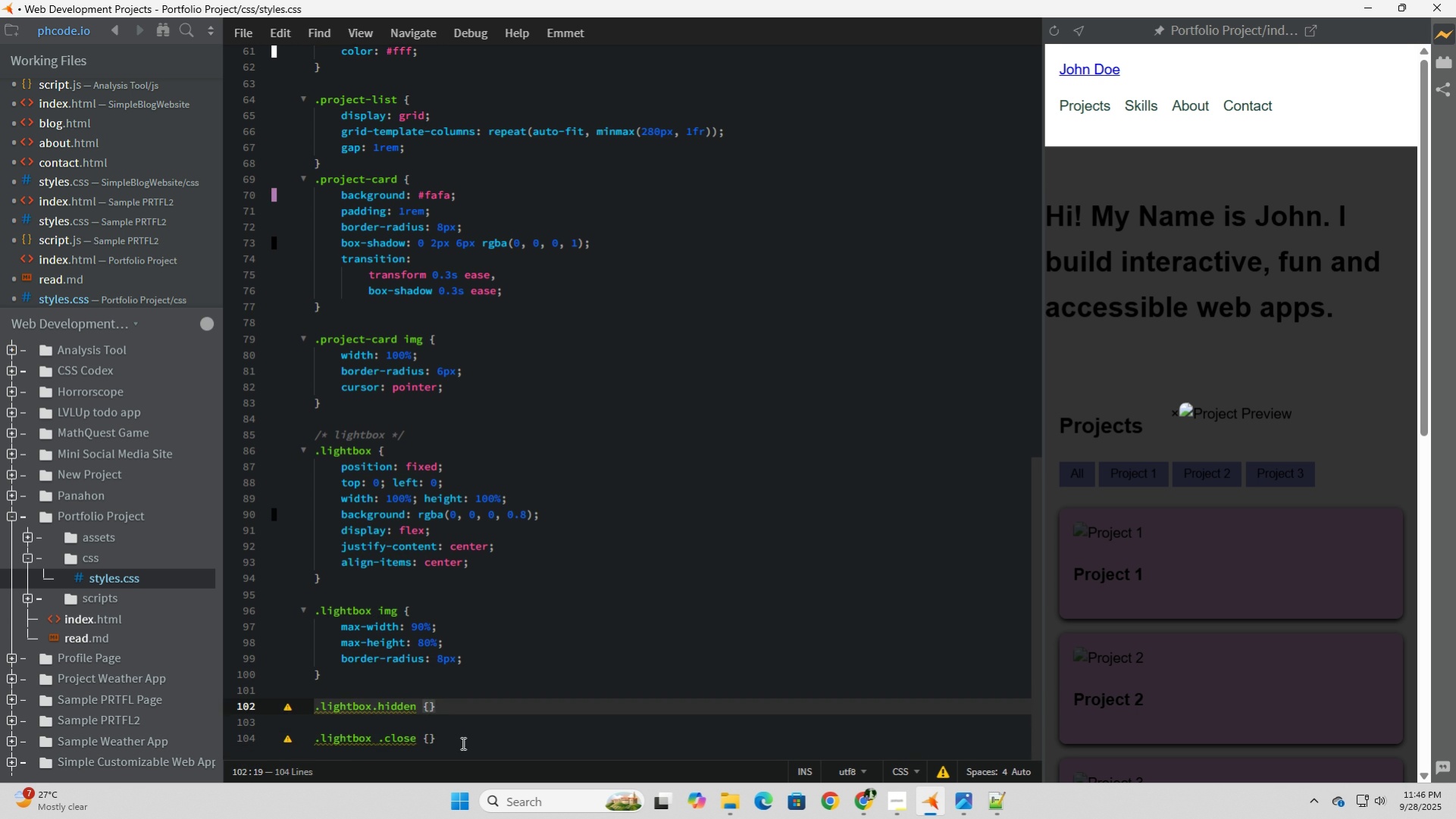 
key(Enter)
 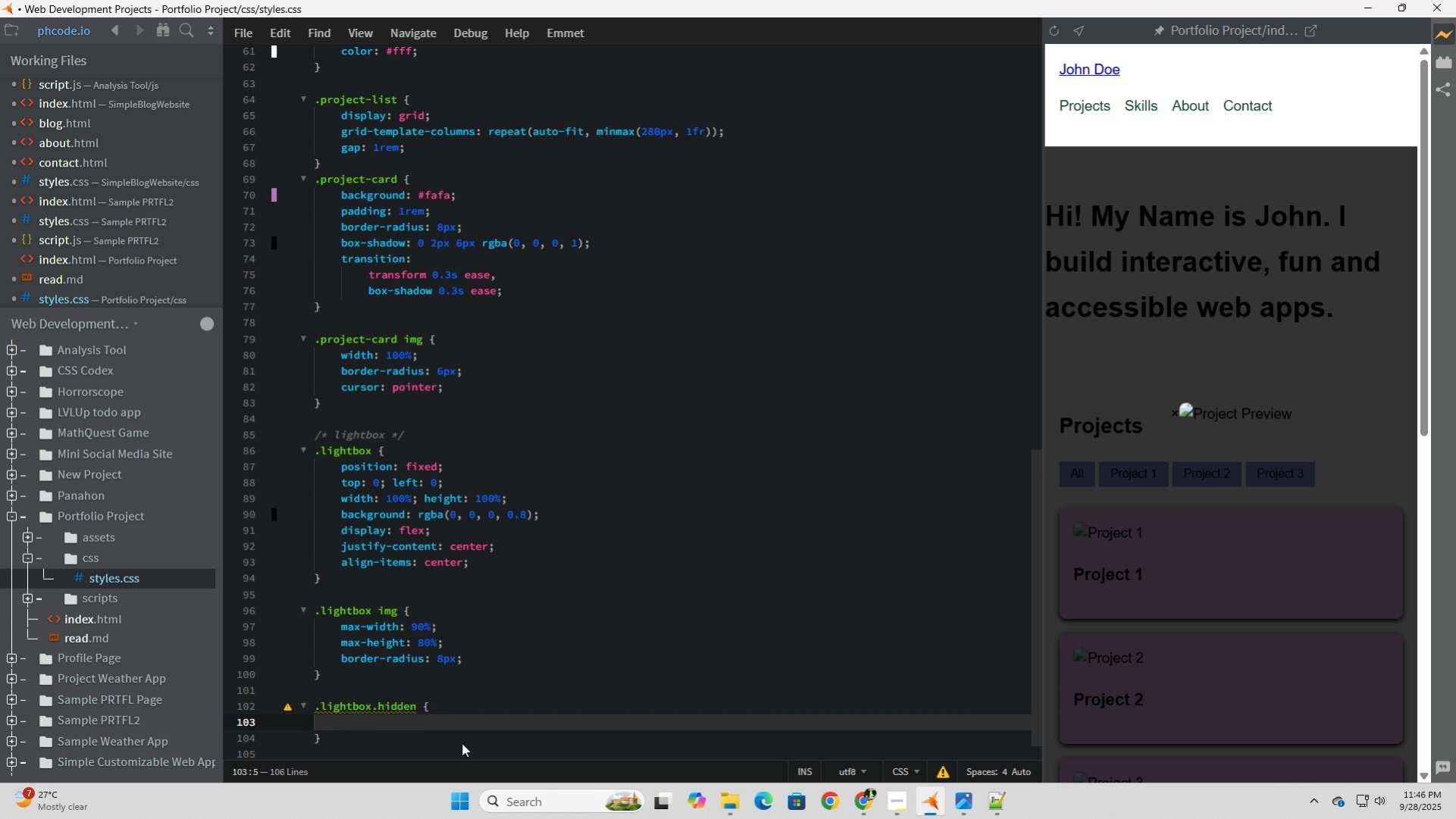 
type(display.none)
 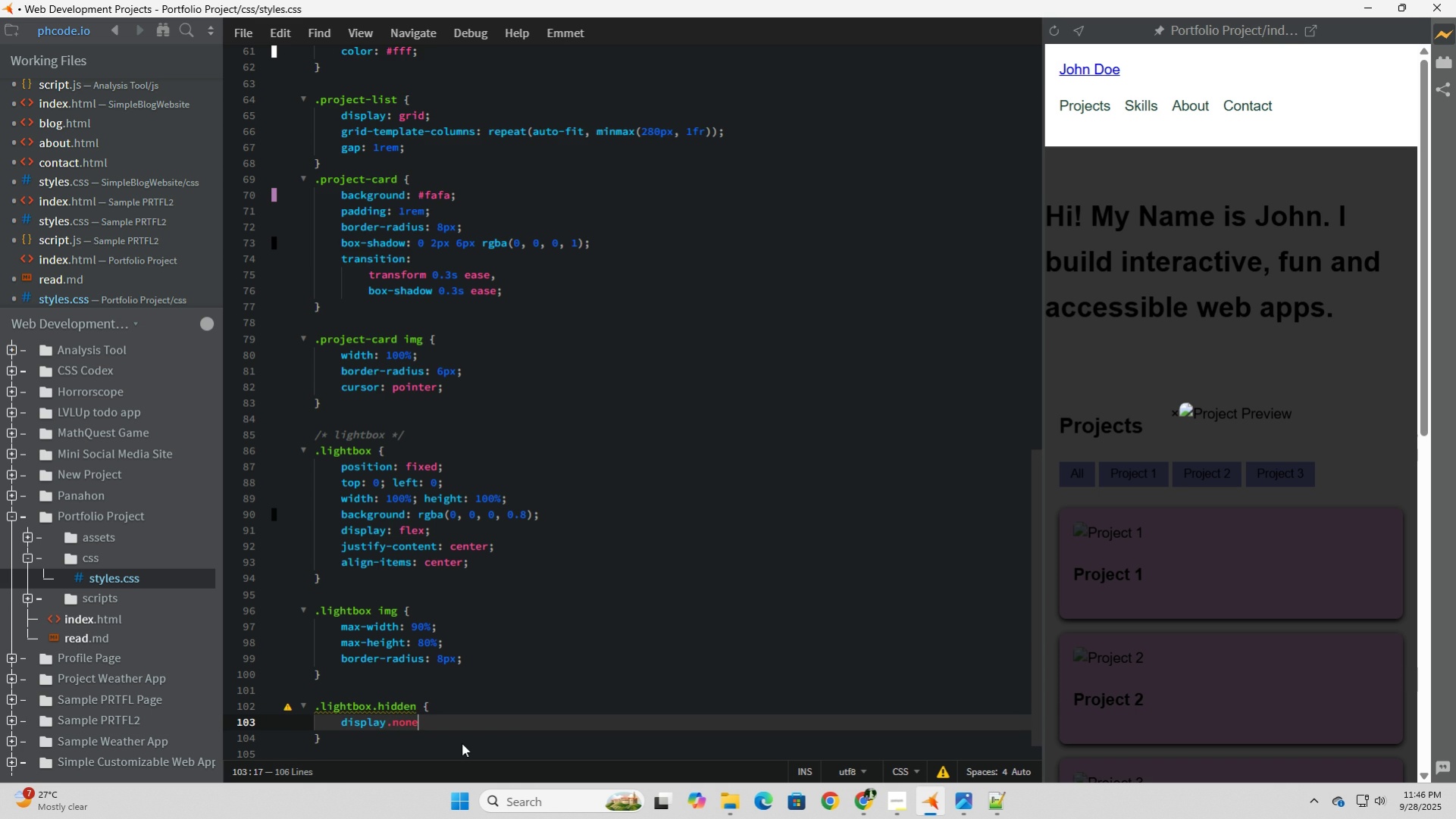 
scroll: coordinate [462, 734], scroll_direction: down, amount: 5.0
 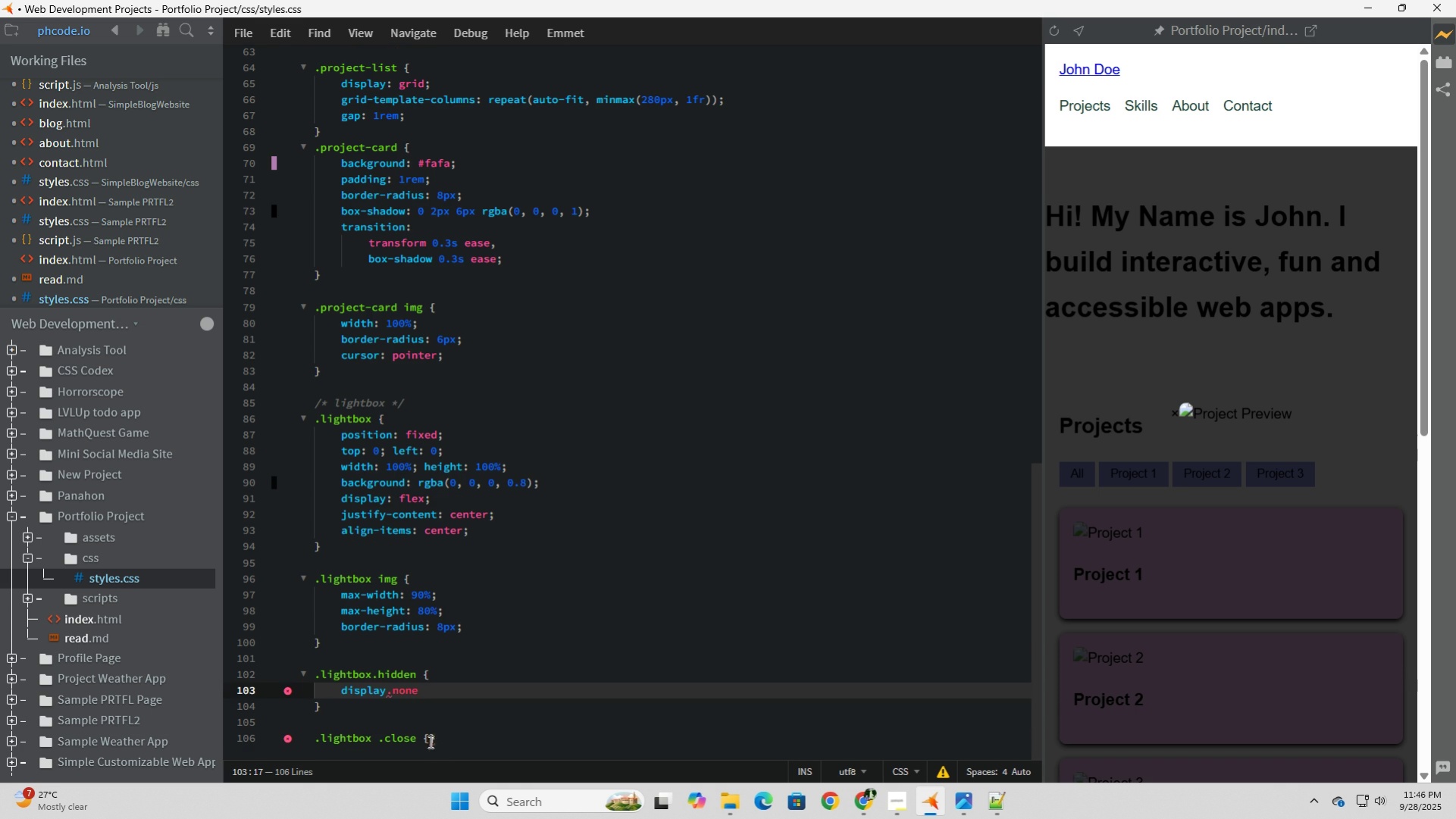 
left_click([429, 741])
 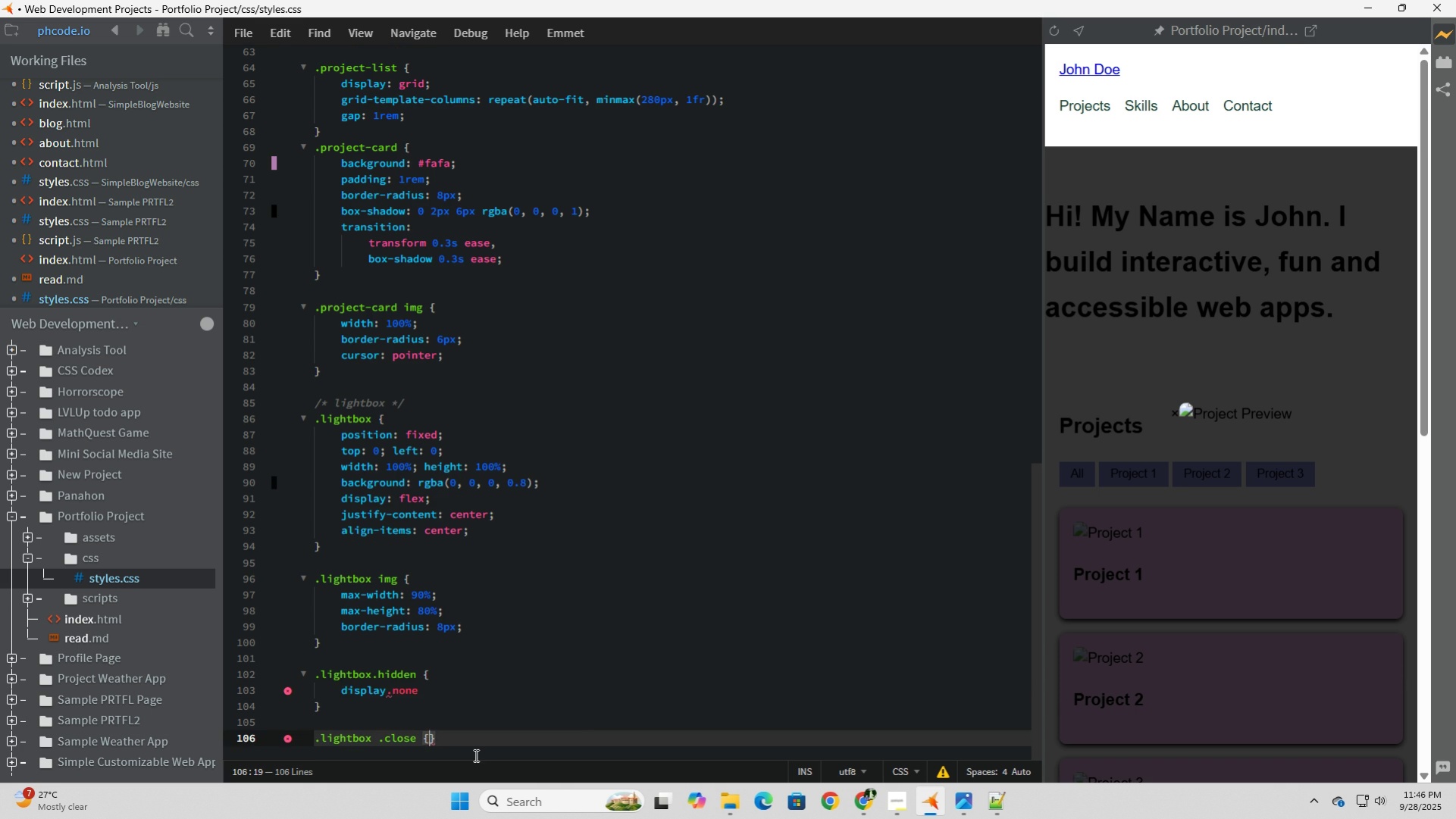 
key(Enter)
 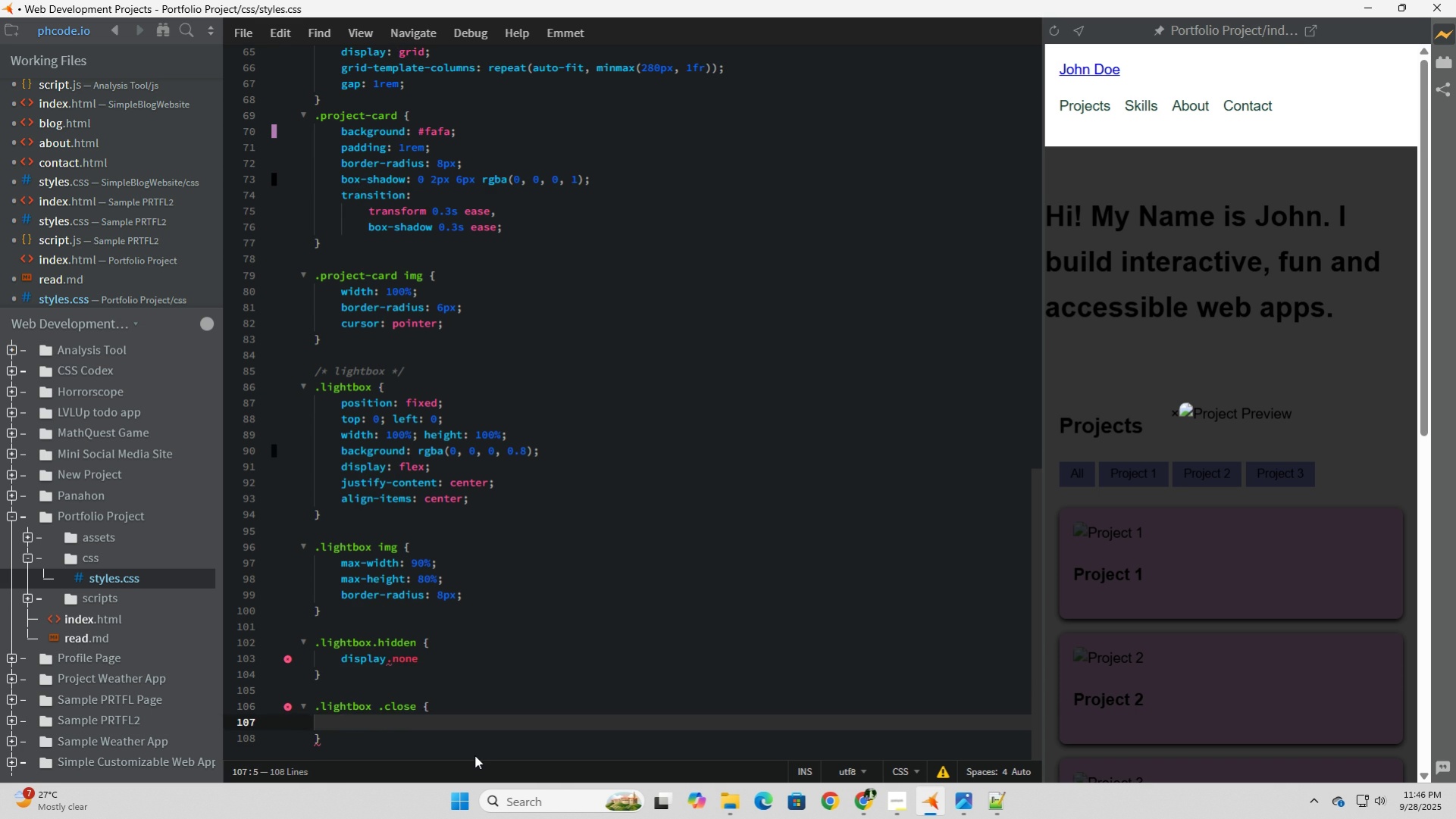 
key(ArrowUp)
 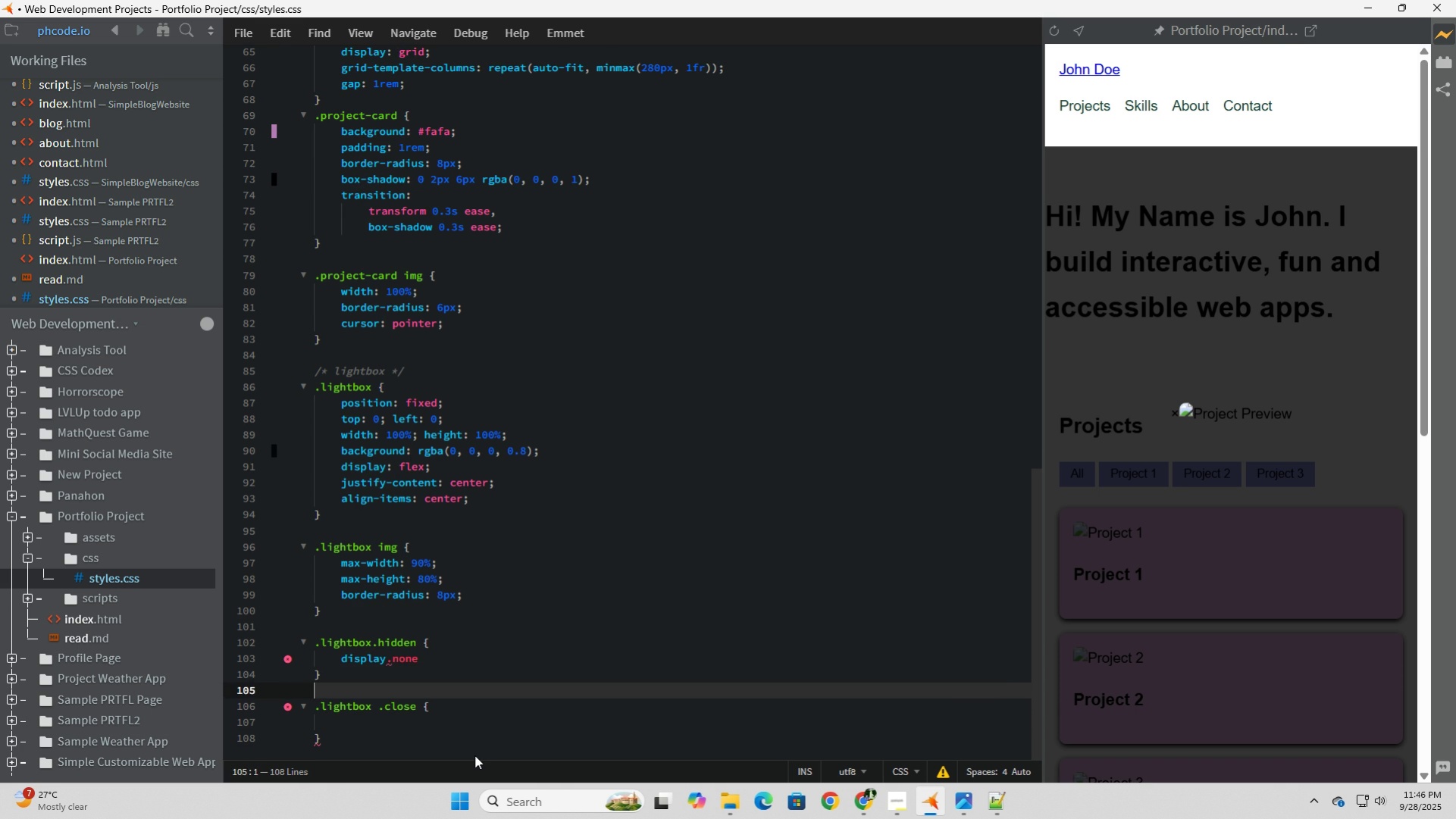 
key(ArrowUp)
 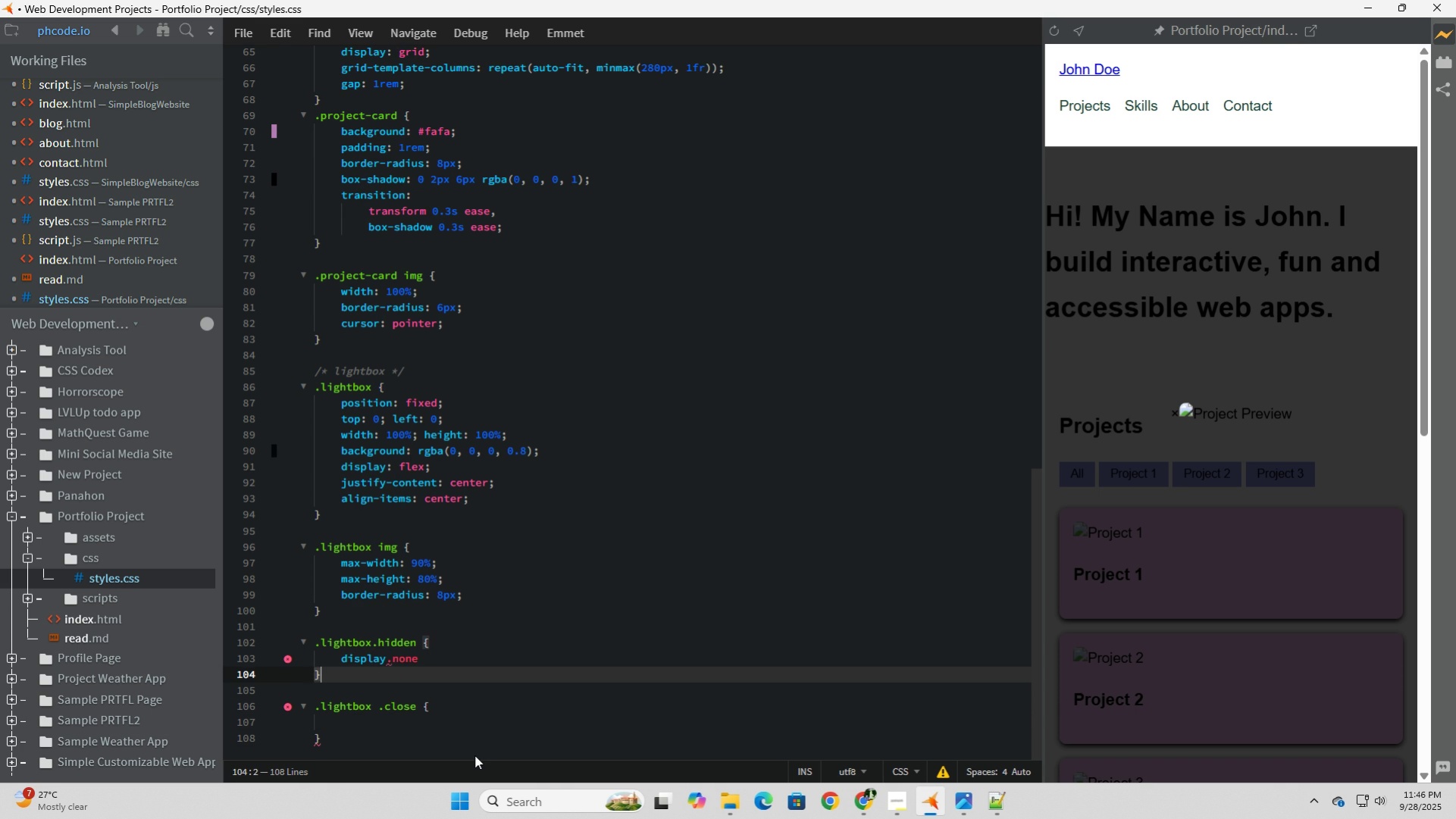 
key(ArrowUp)
 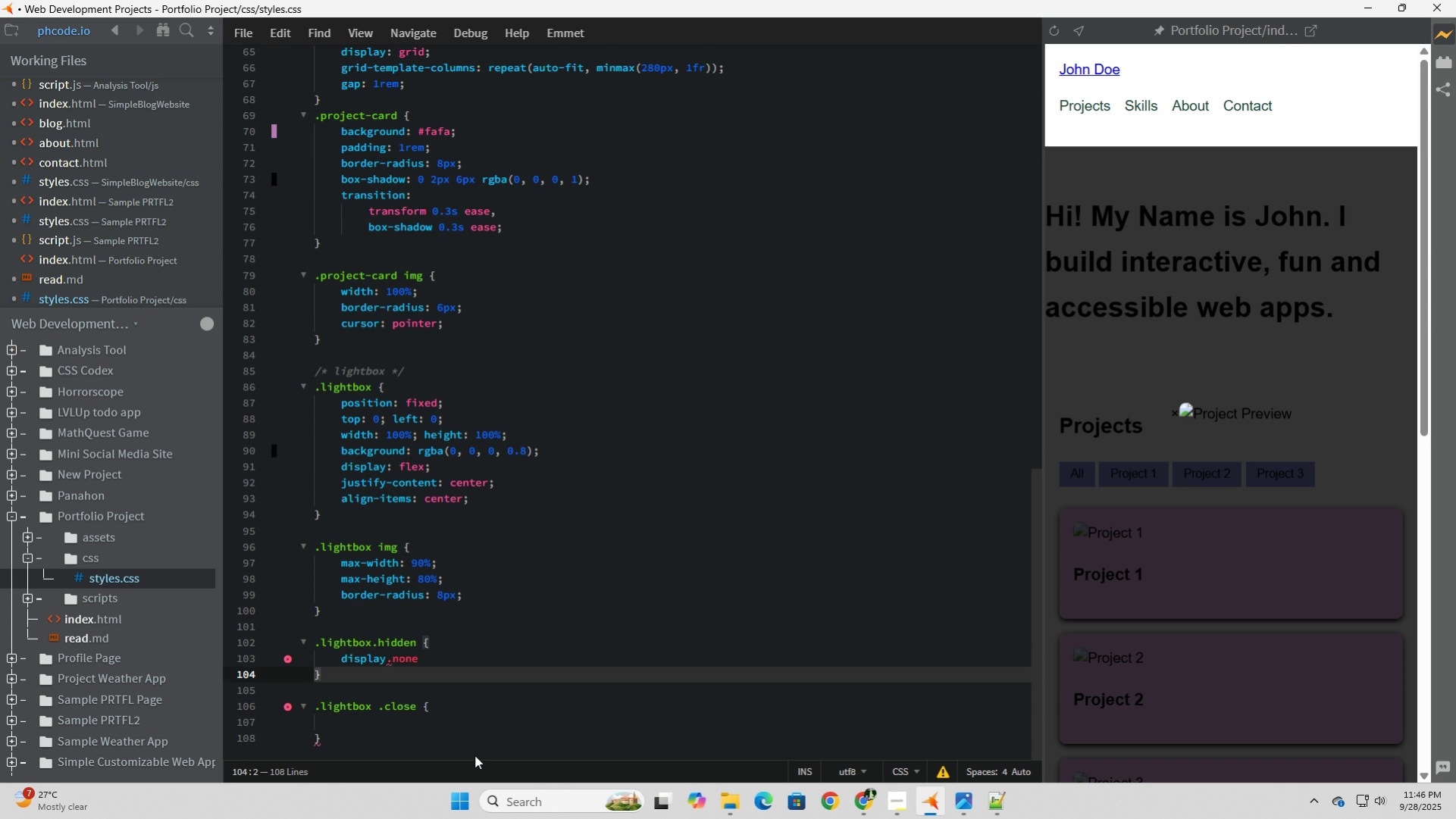 
key(ArrowUp)
 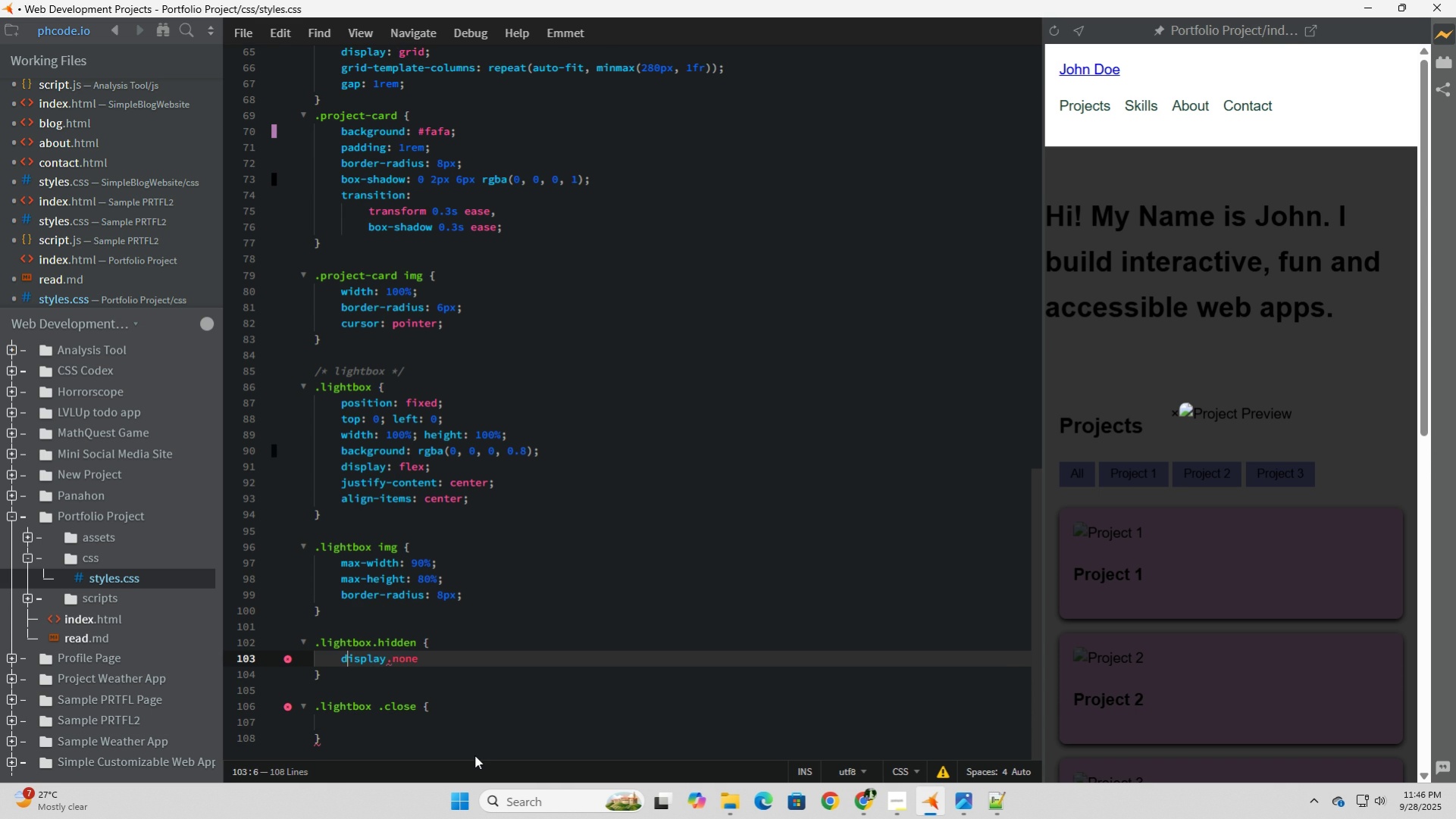 
hold_key(key=ArrowRight, duration=0.72)
 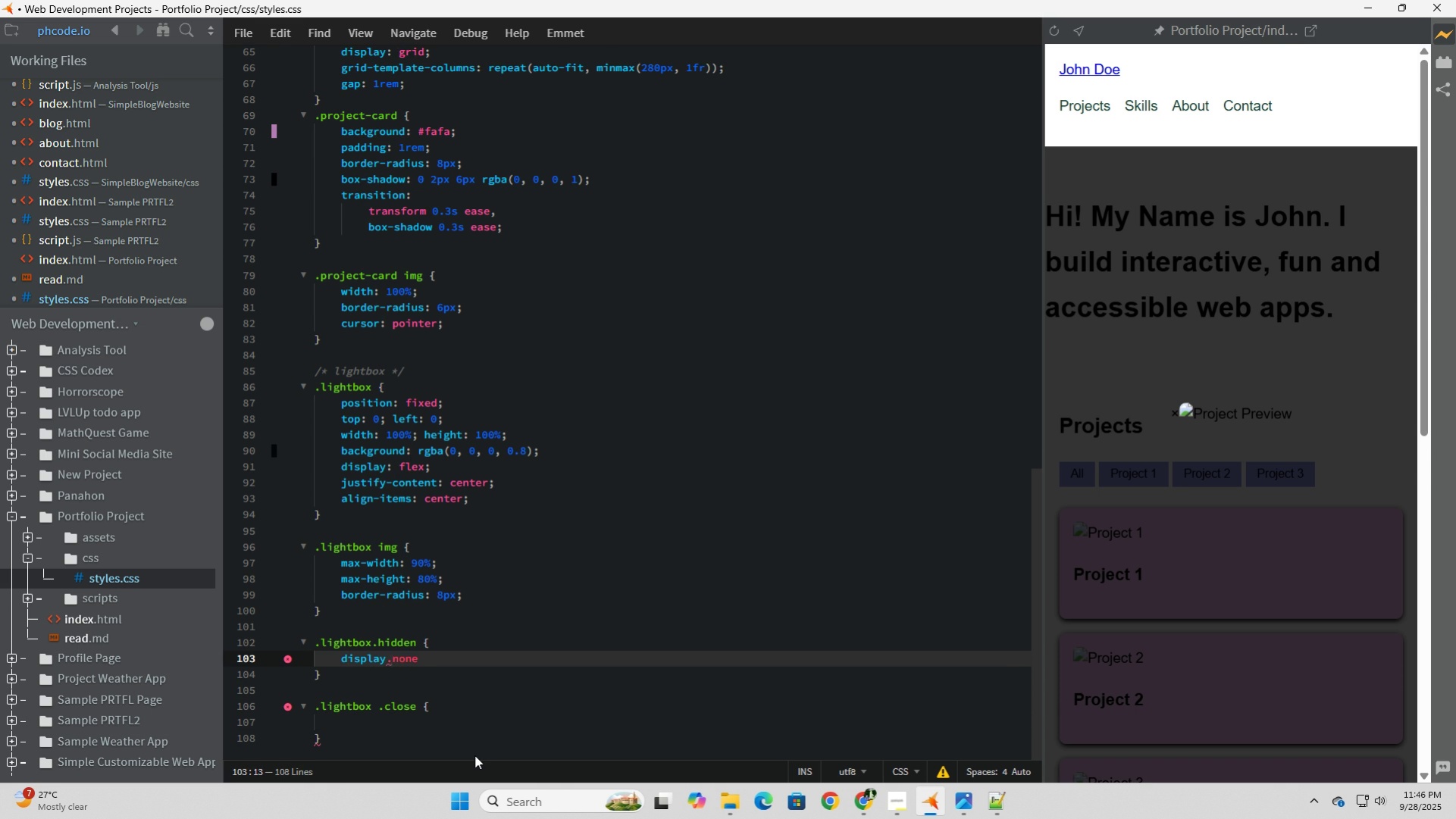 
key(Backspace)
 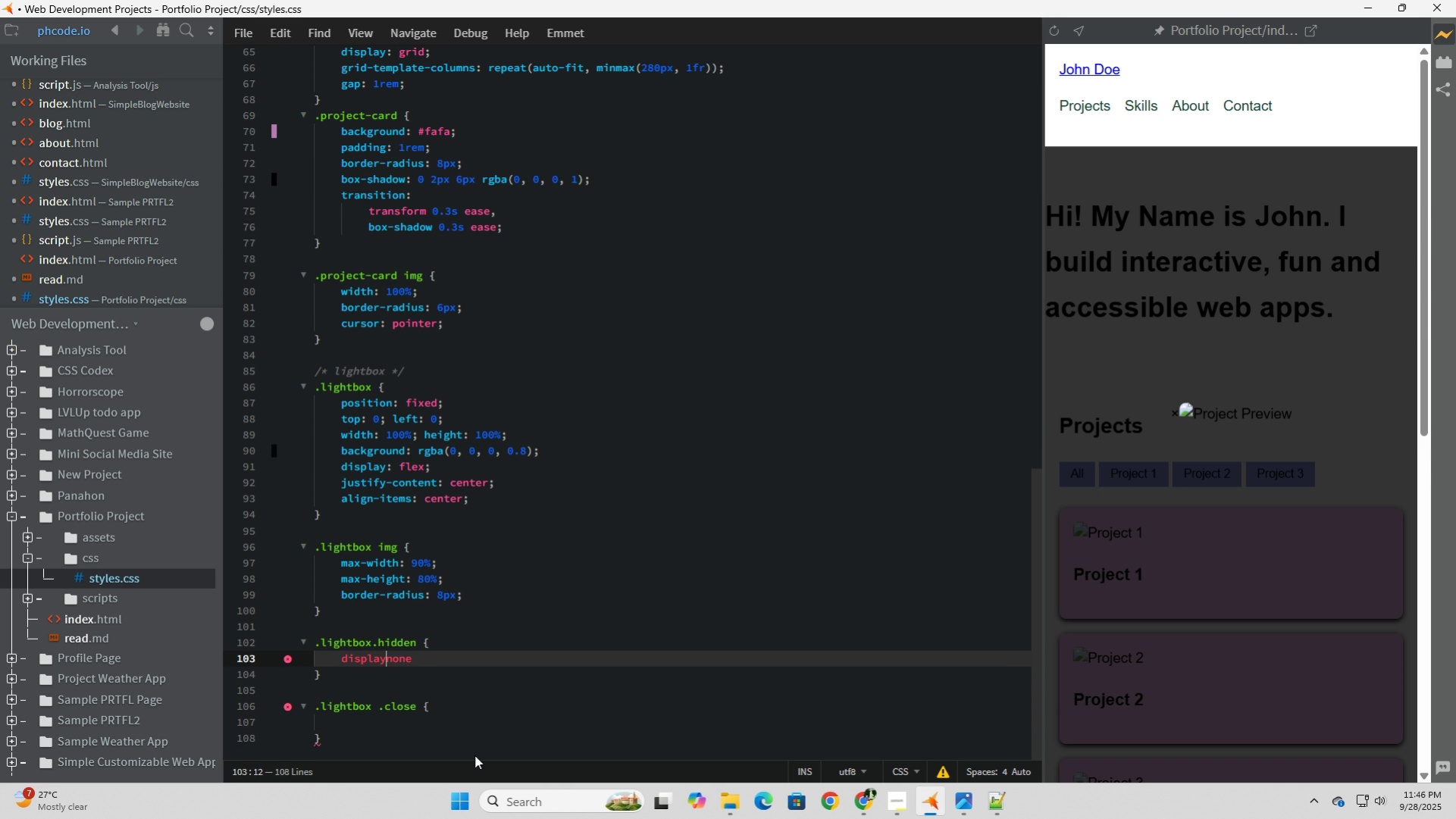 
key(Shift+ShiftRight)
 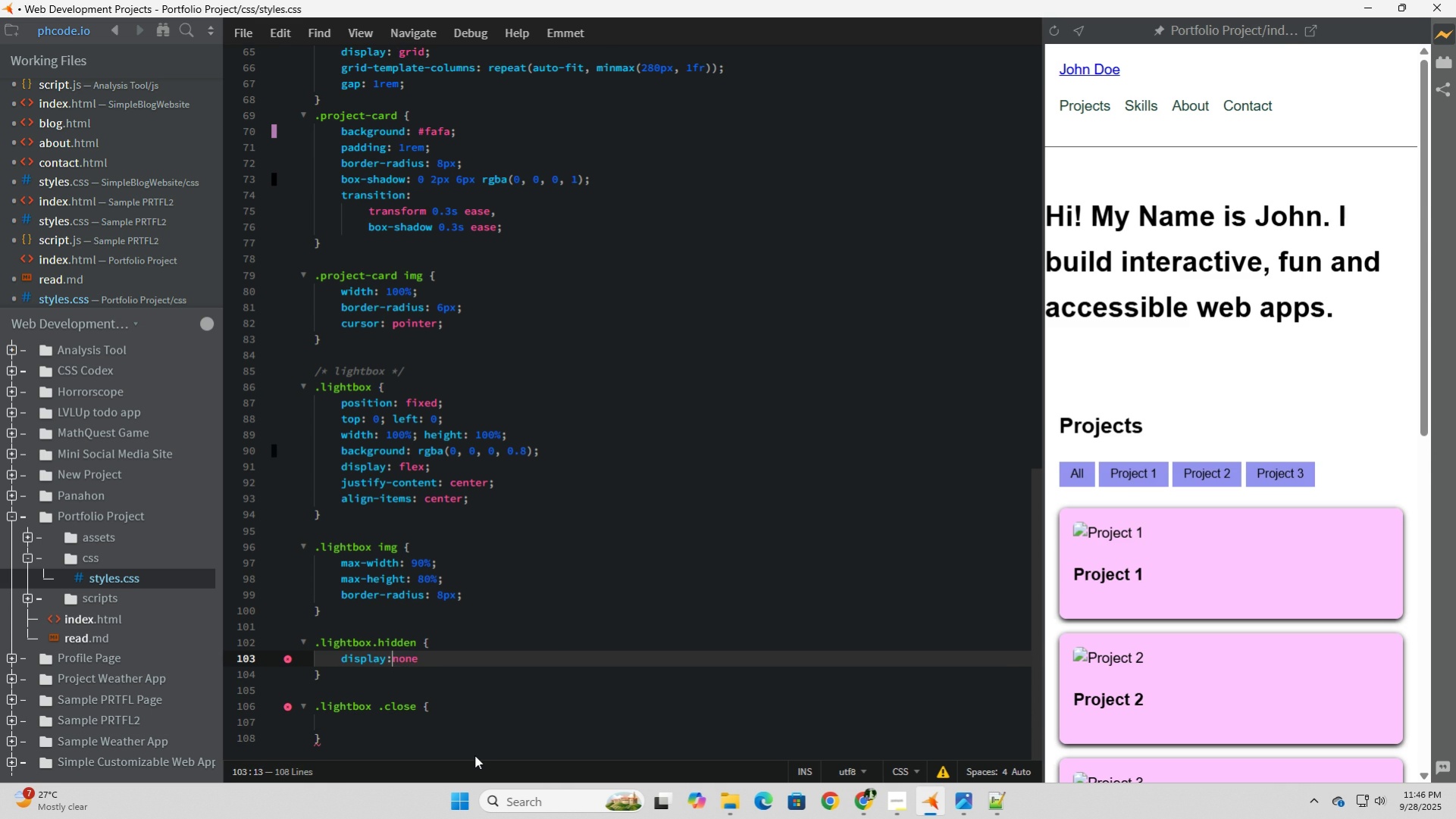 
key(Shift+Semicolon)
 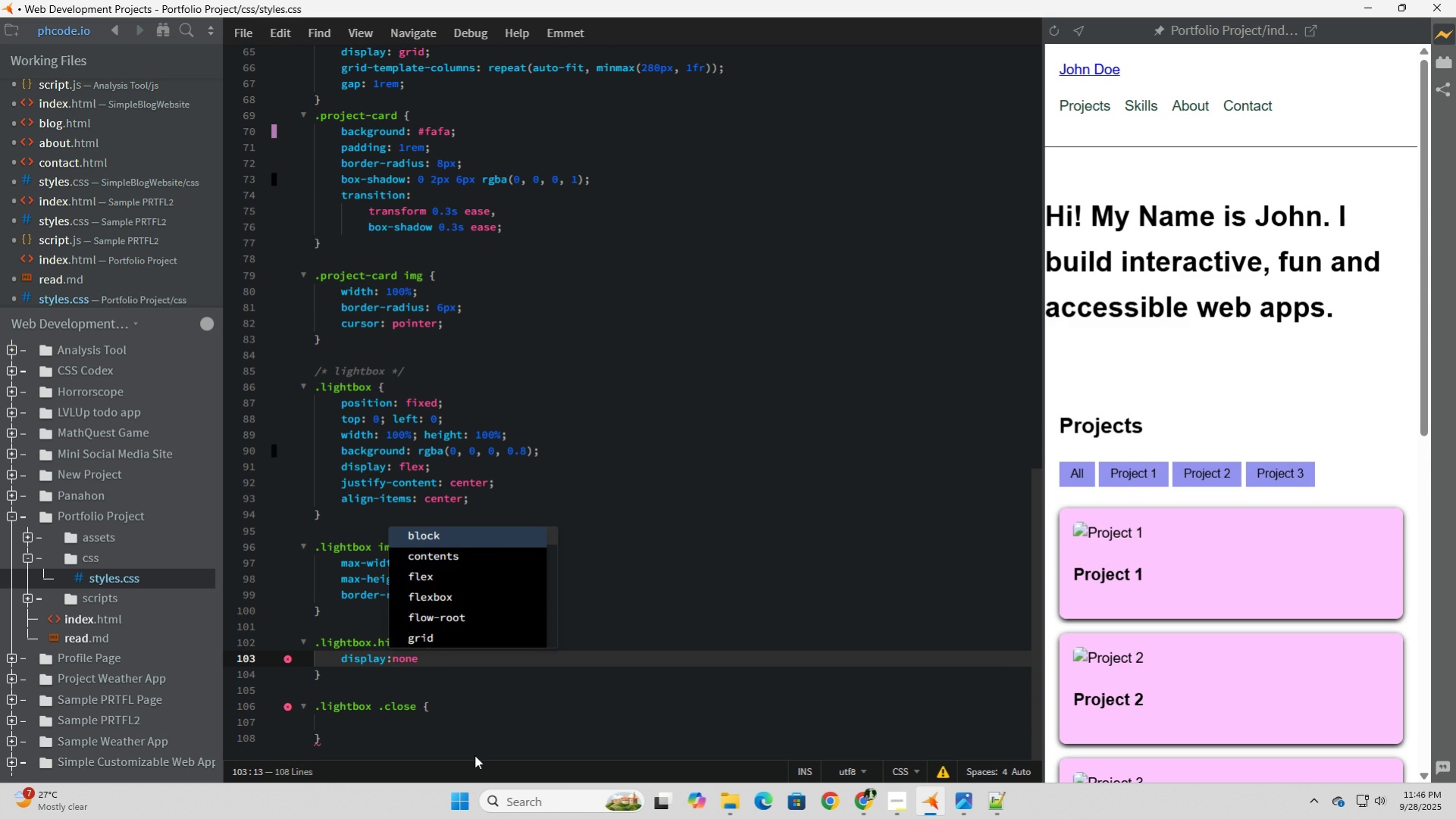 
key(Space)
 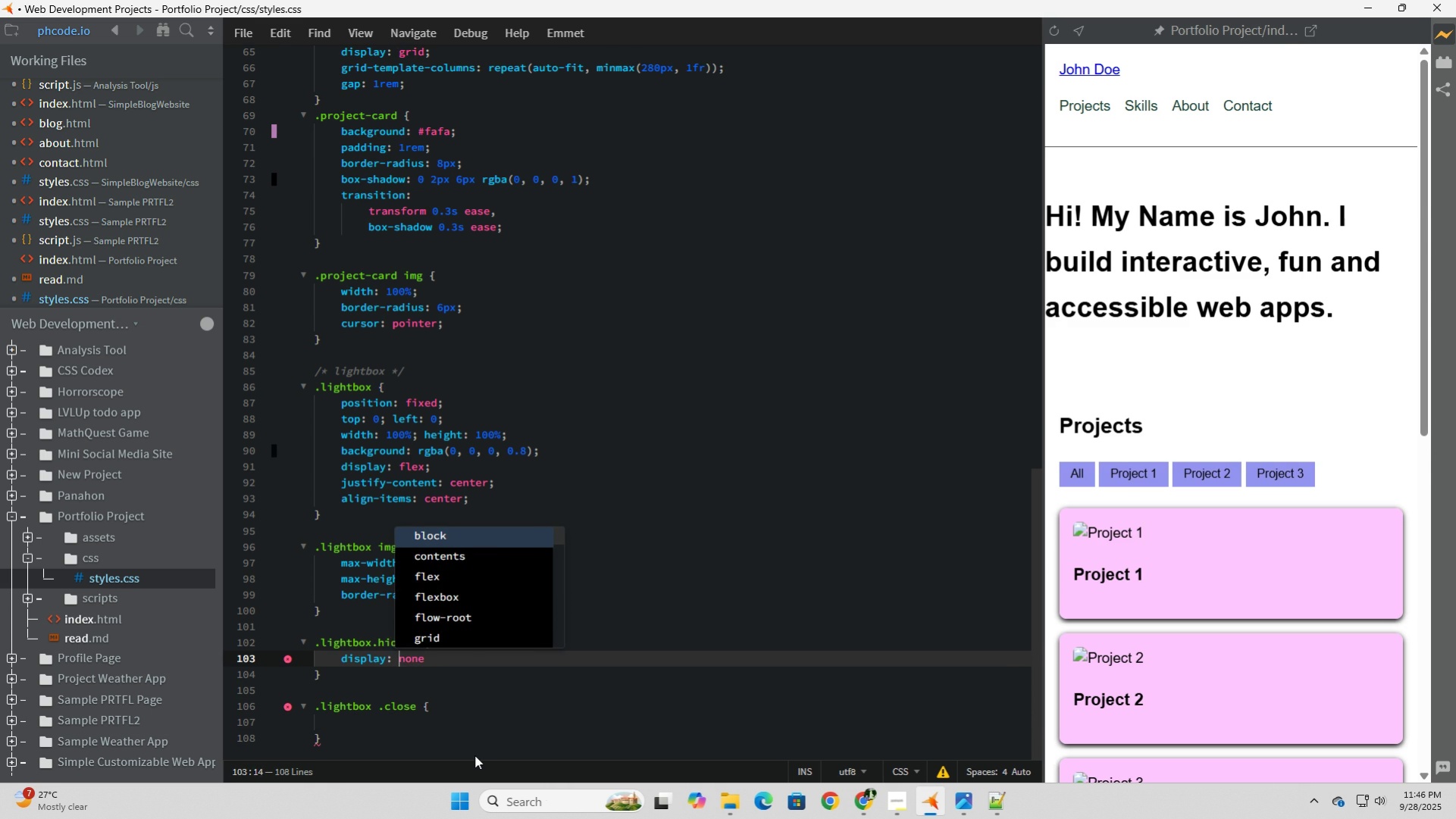 
key(ArrowRight)
 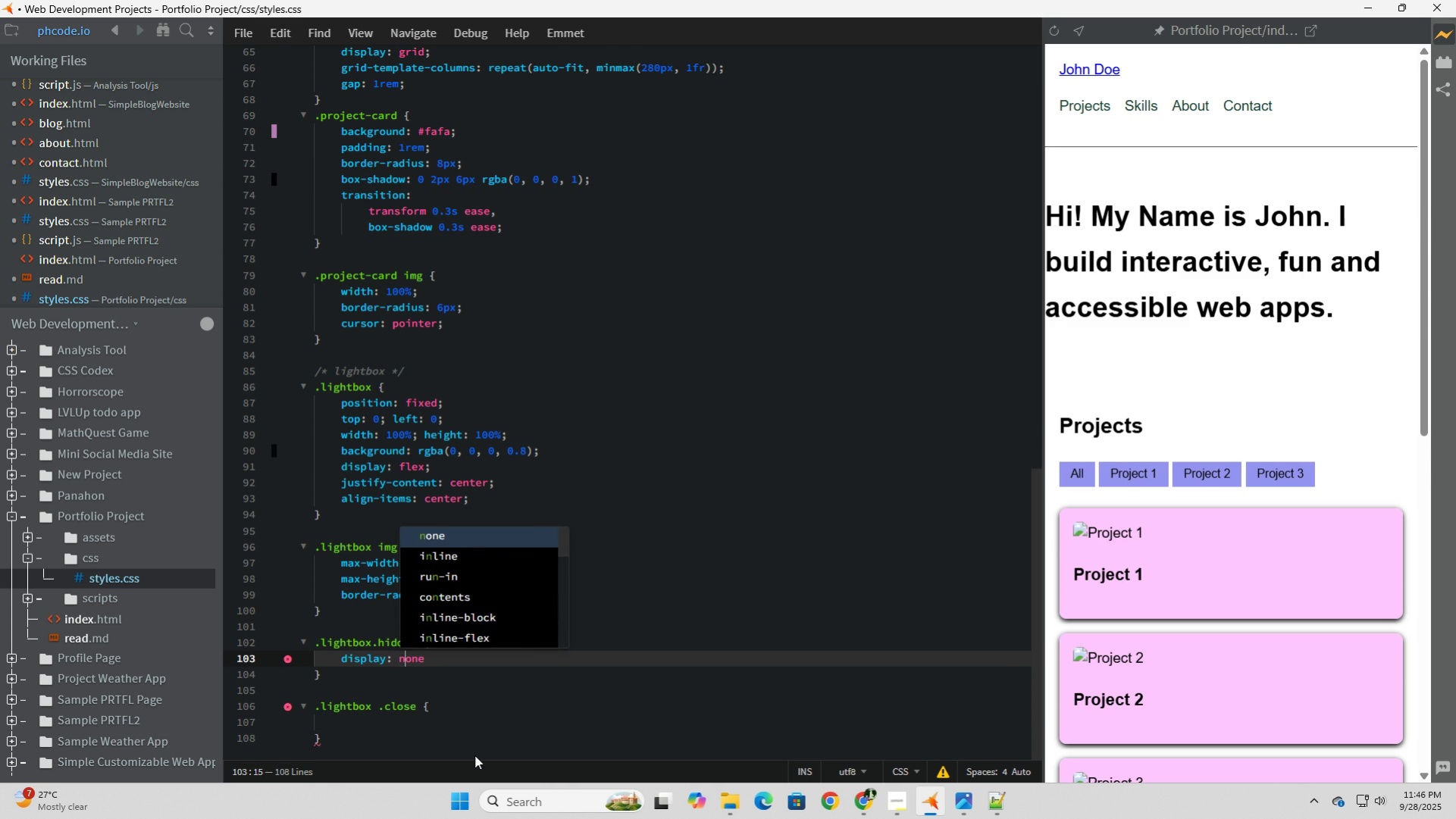 
key(ArrowRight)
 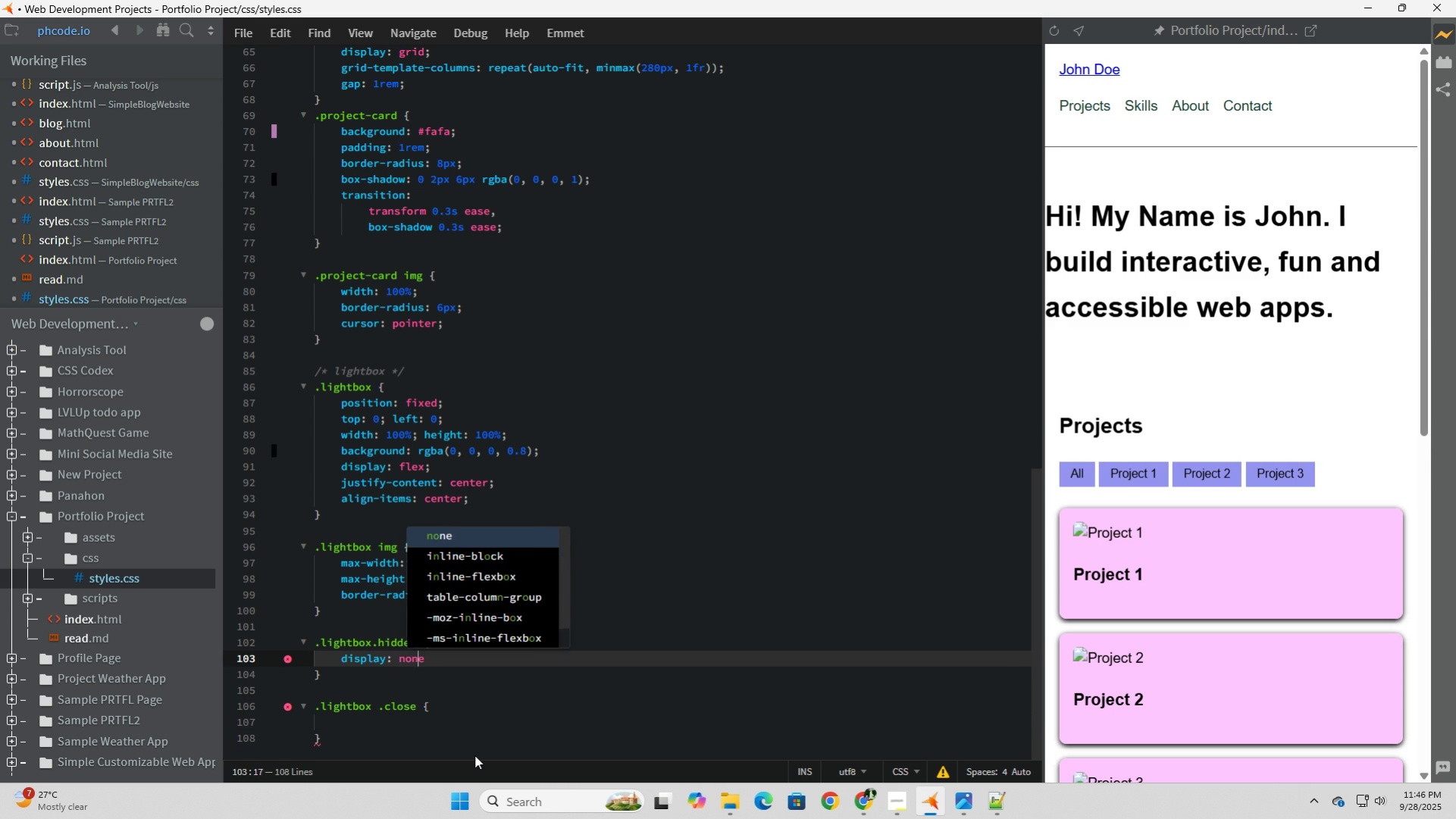 
key(ArrowRight)
 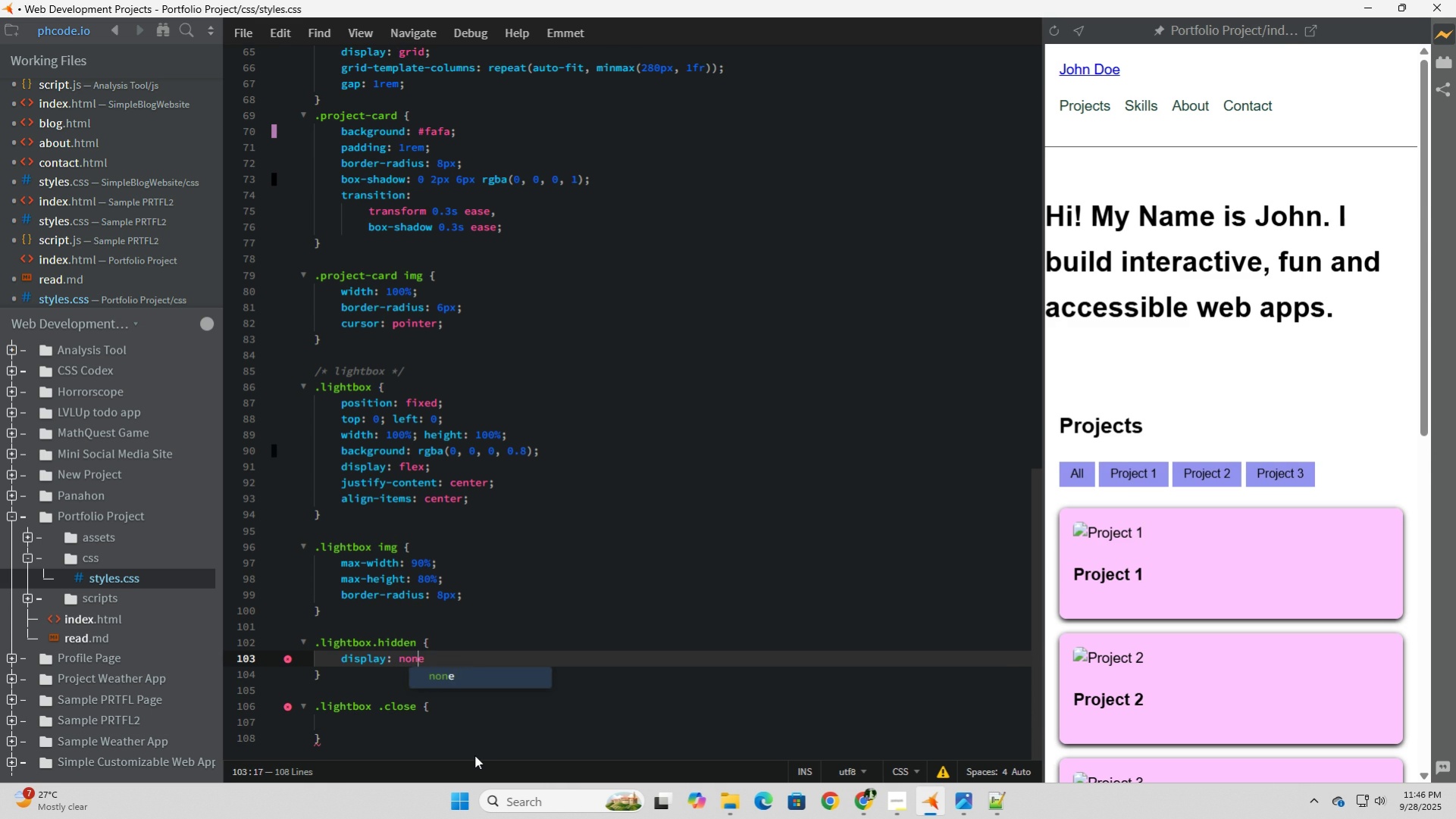 
key(ArrowRight)
 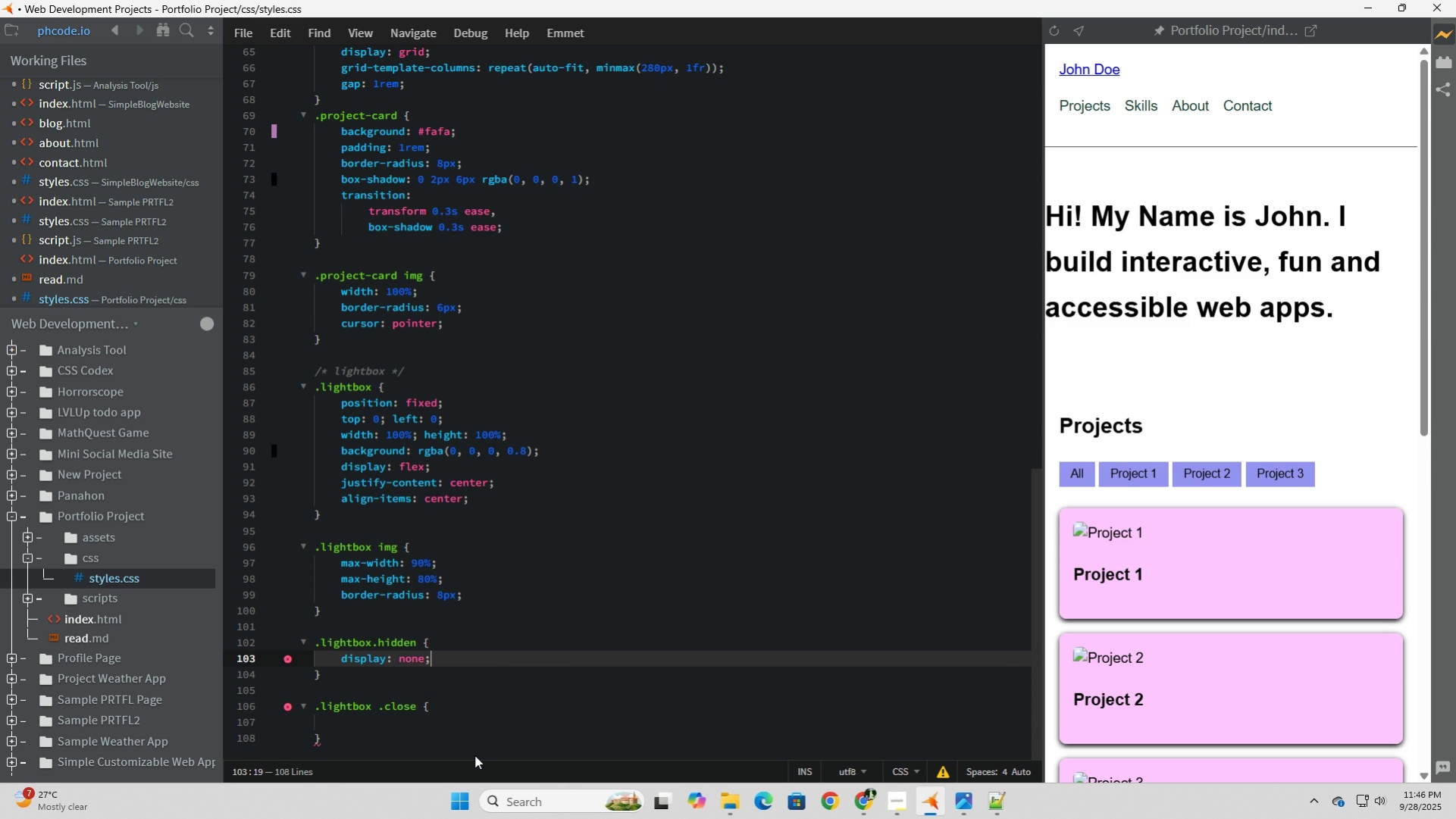 
key(Semicolon)
 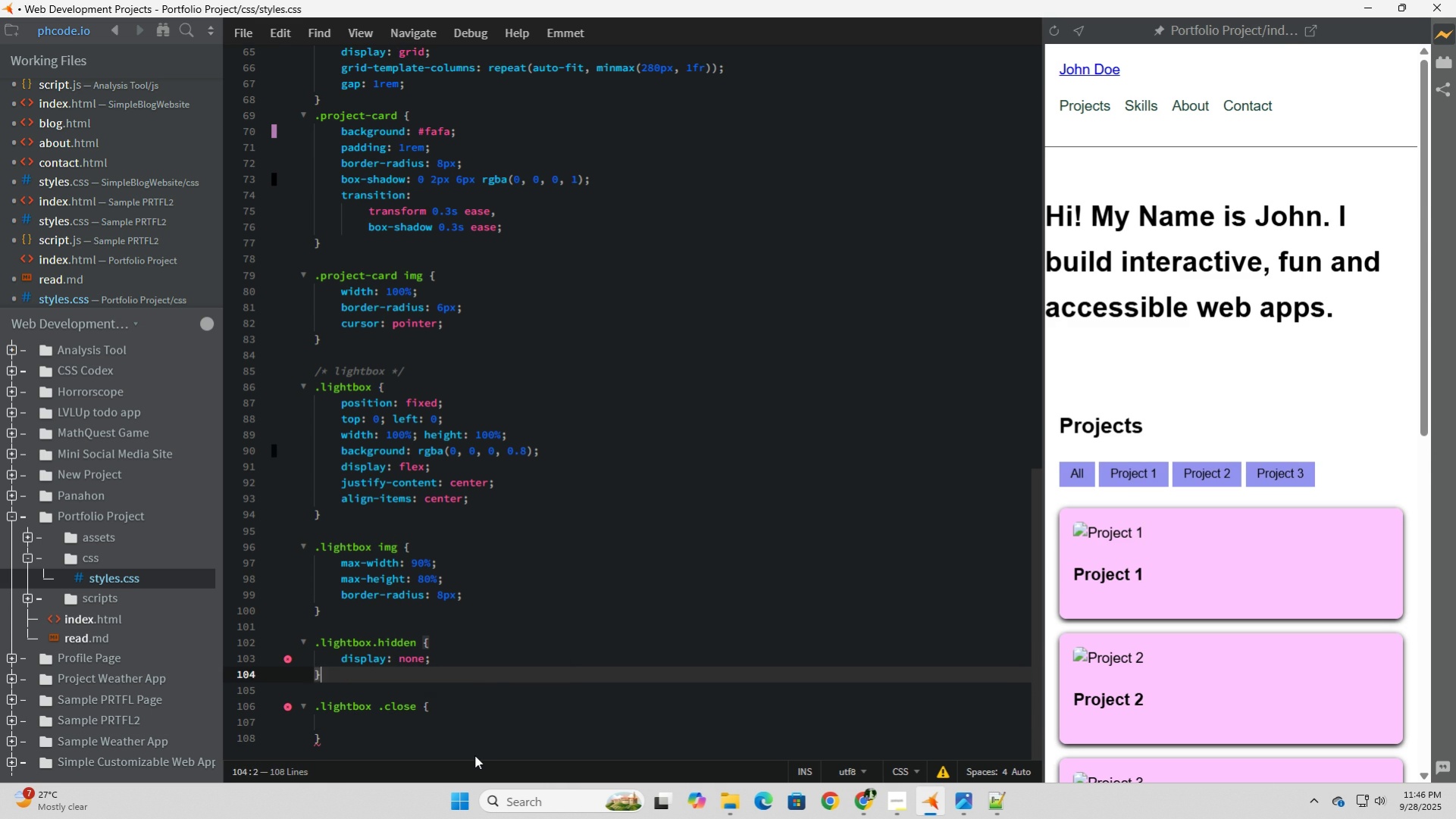 
key(ArrowDown)
 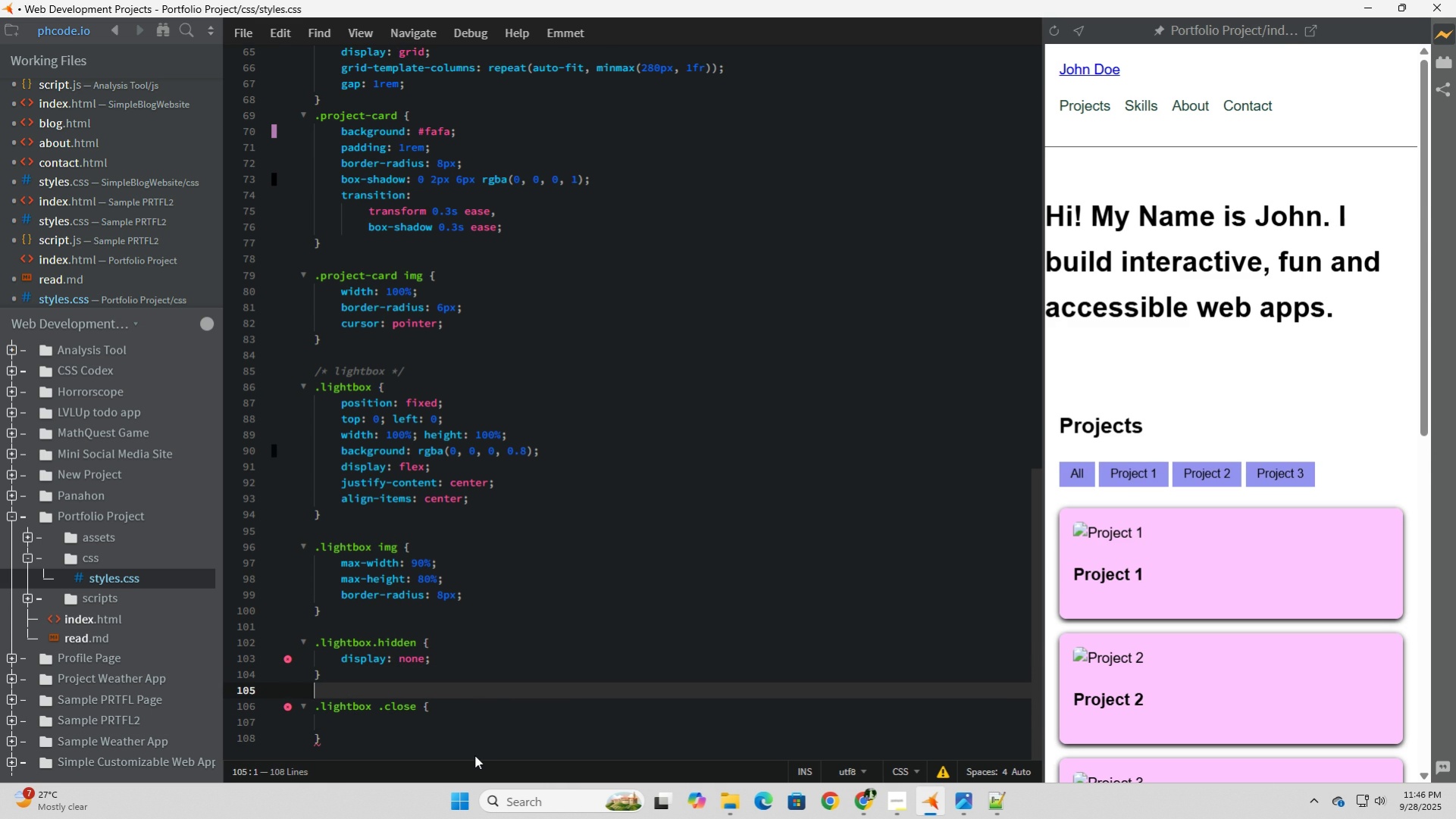 
key(ArrowDown)
 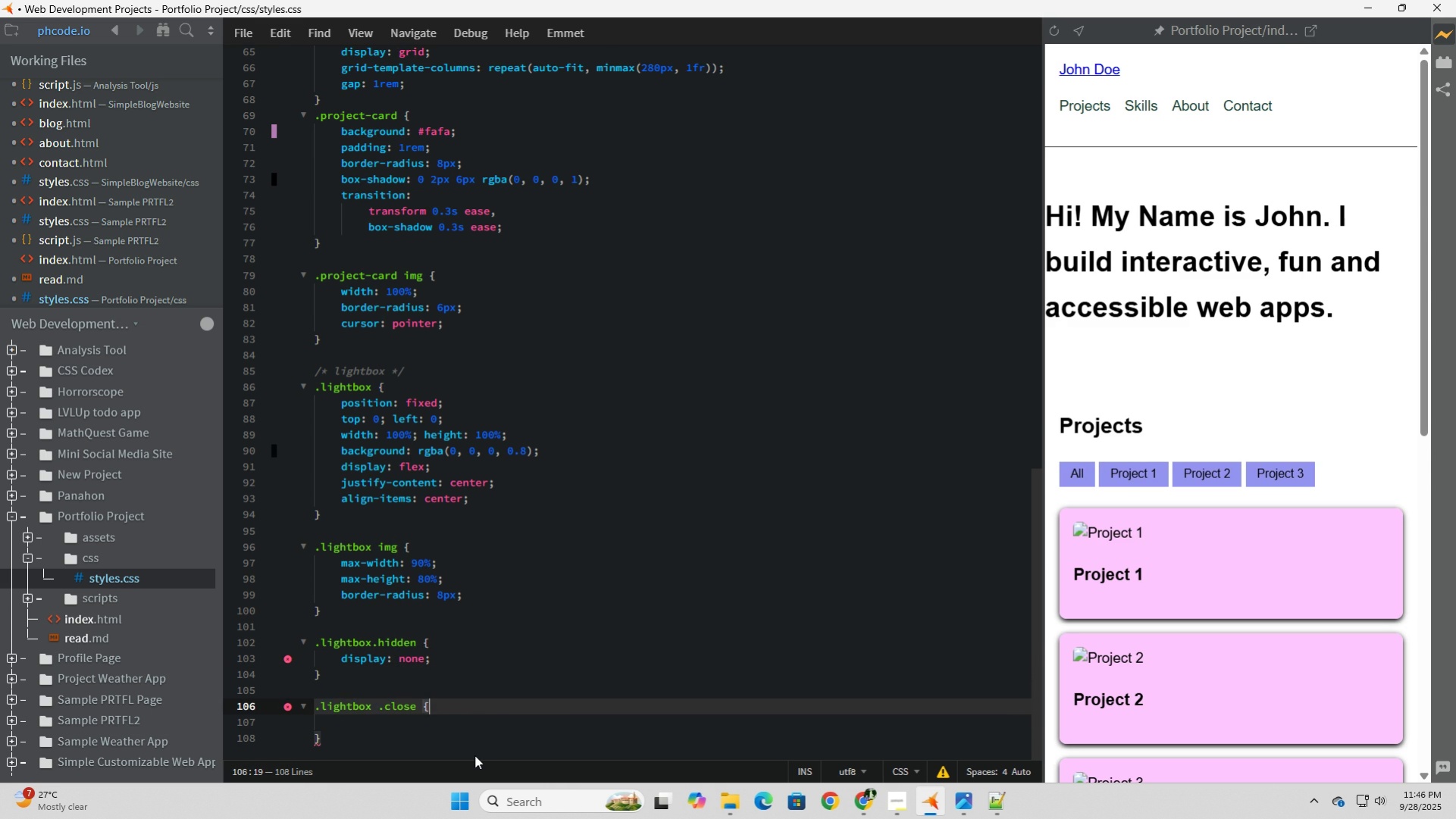 
key(ArrowDown)
 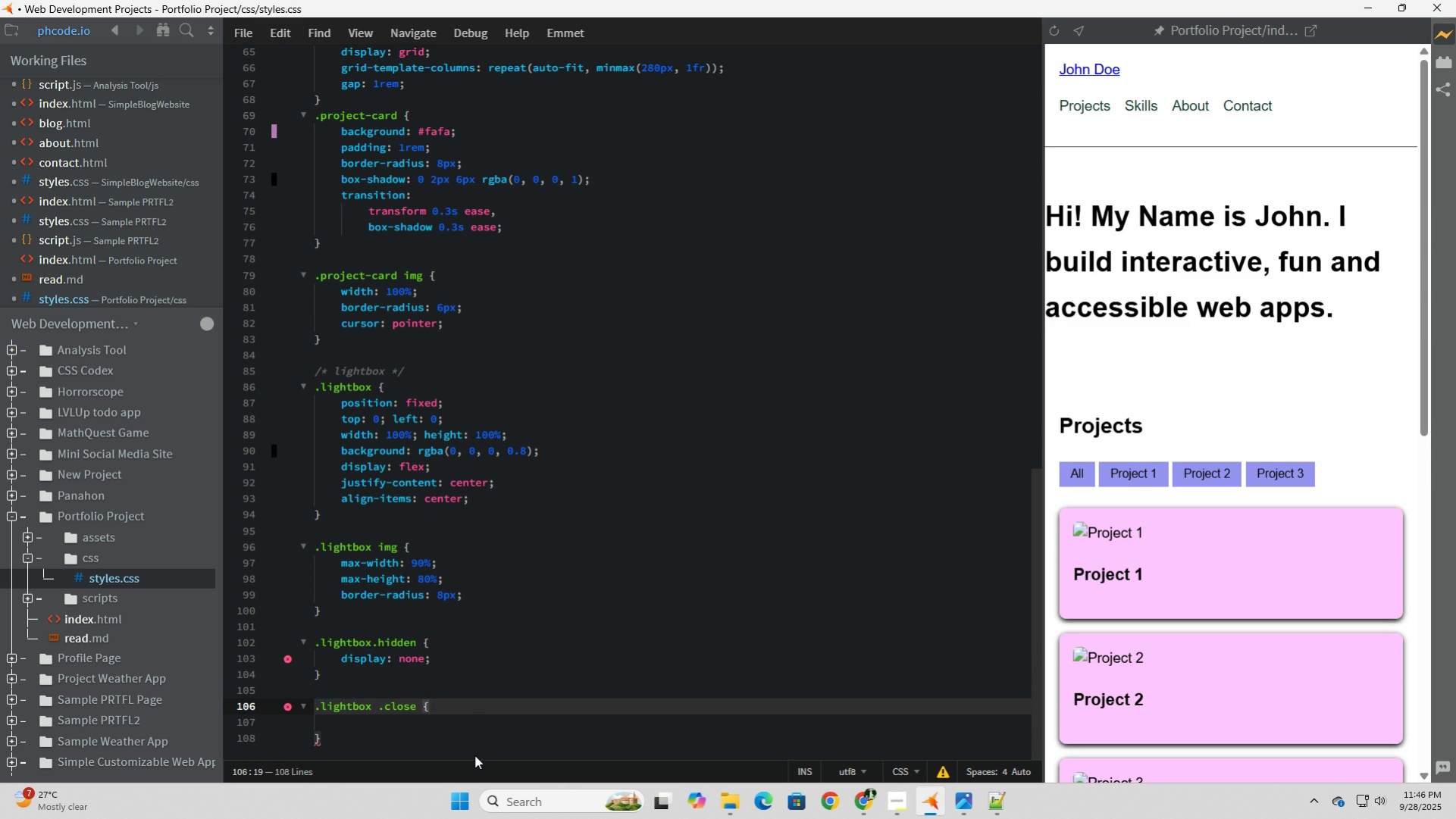 
key(ArrowDown)
 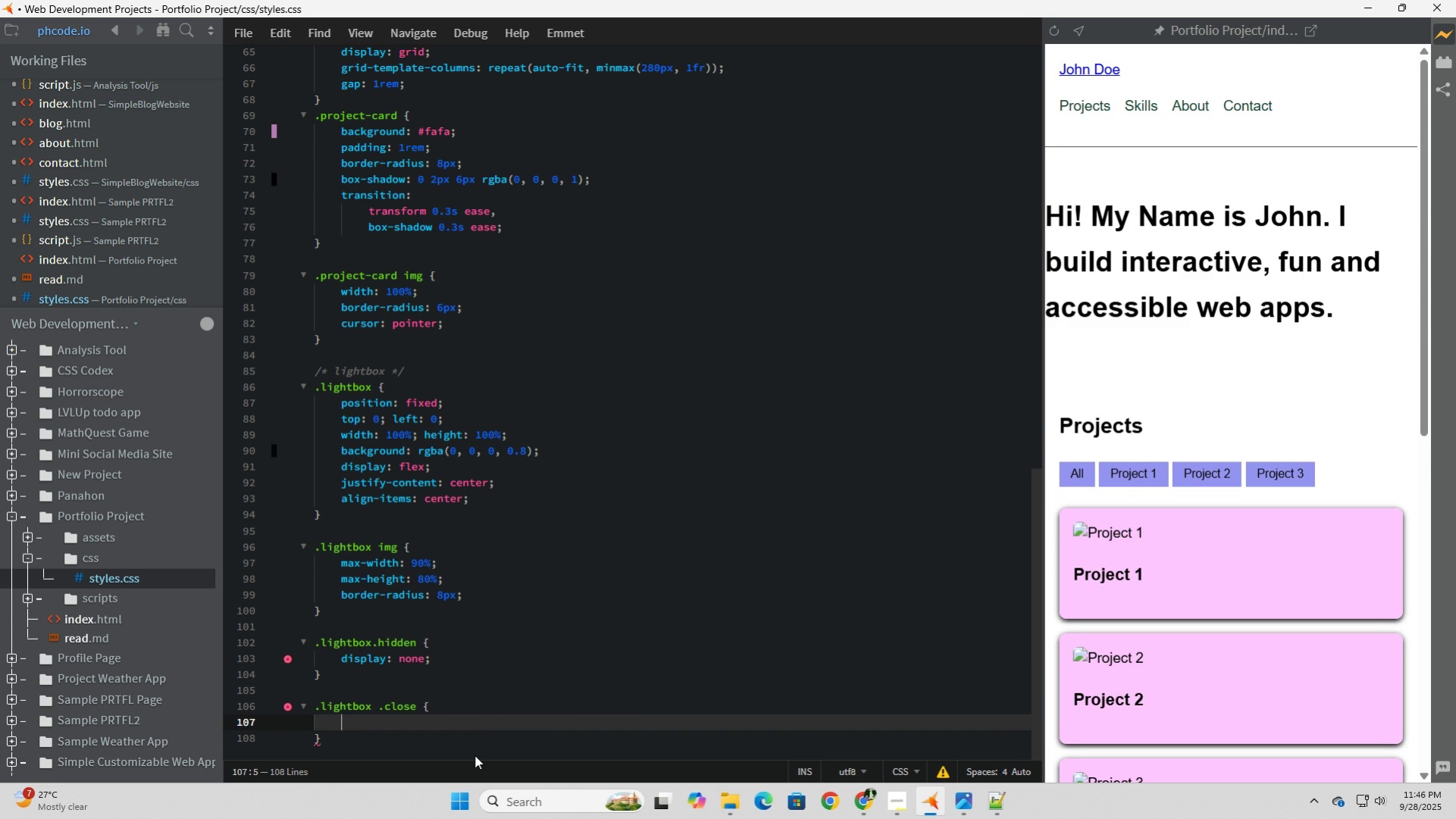 
wait(5.71)
 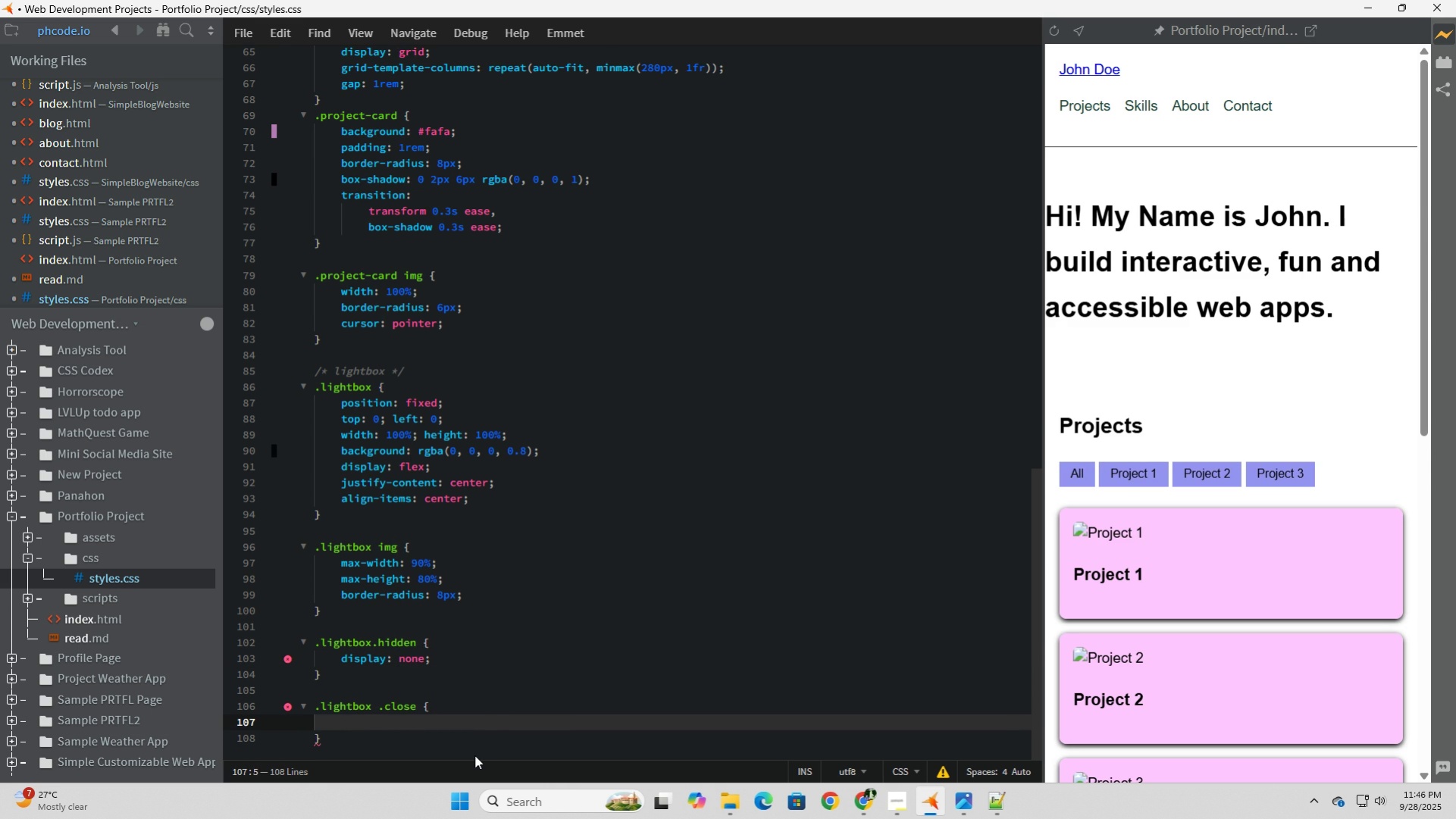 
type(pos)
key(Tab)
type(abo)
key(Tab)
type(;)
 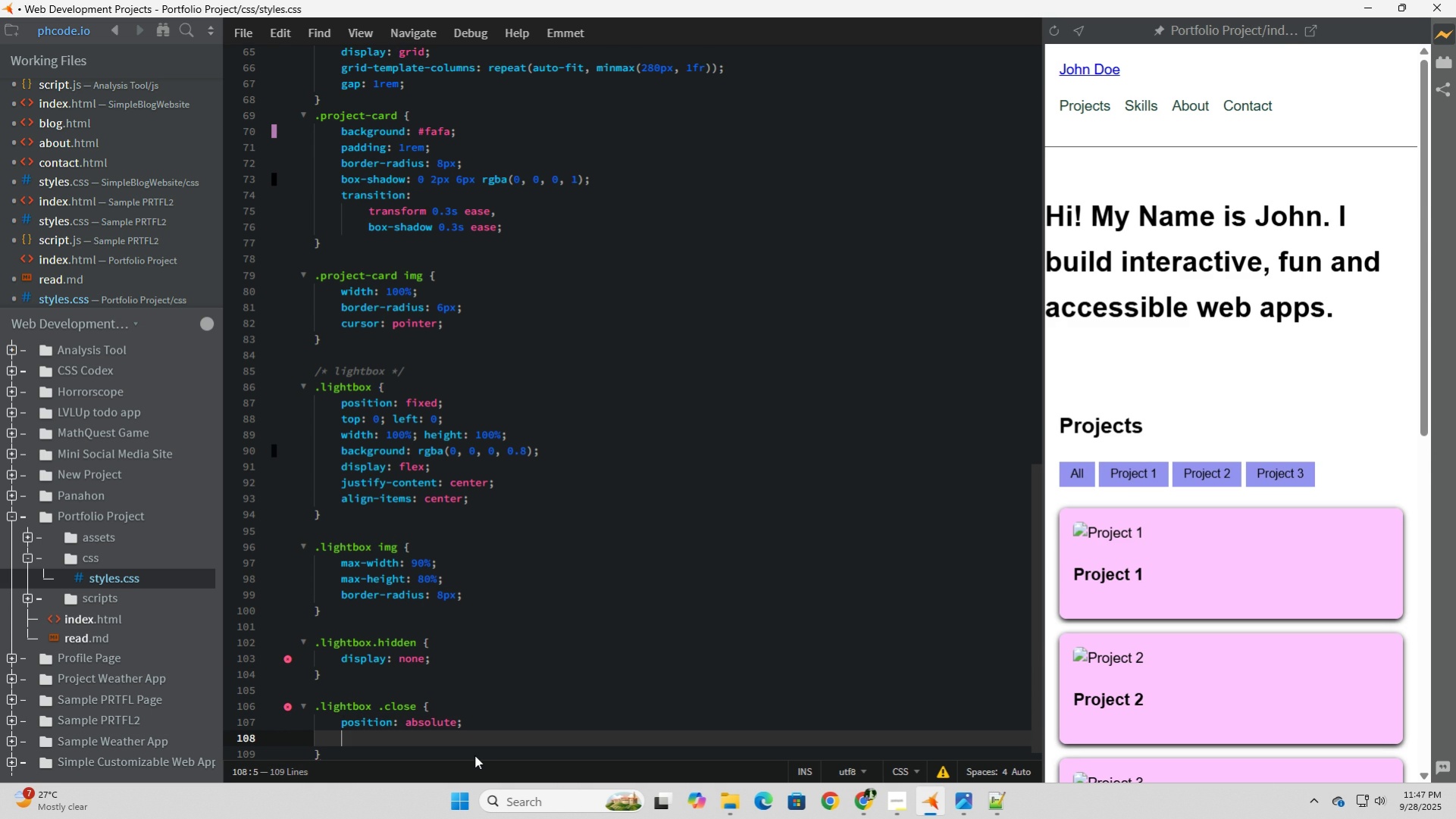 
key(Enter)
 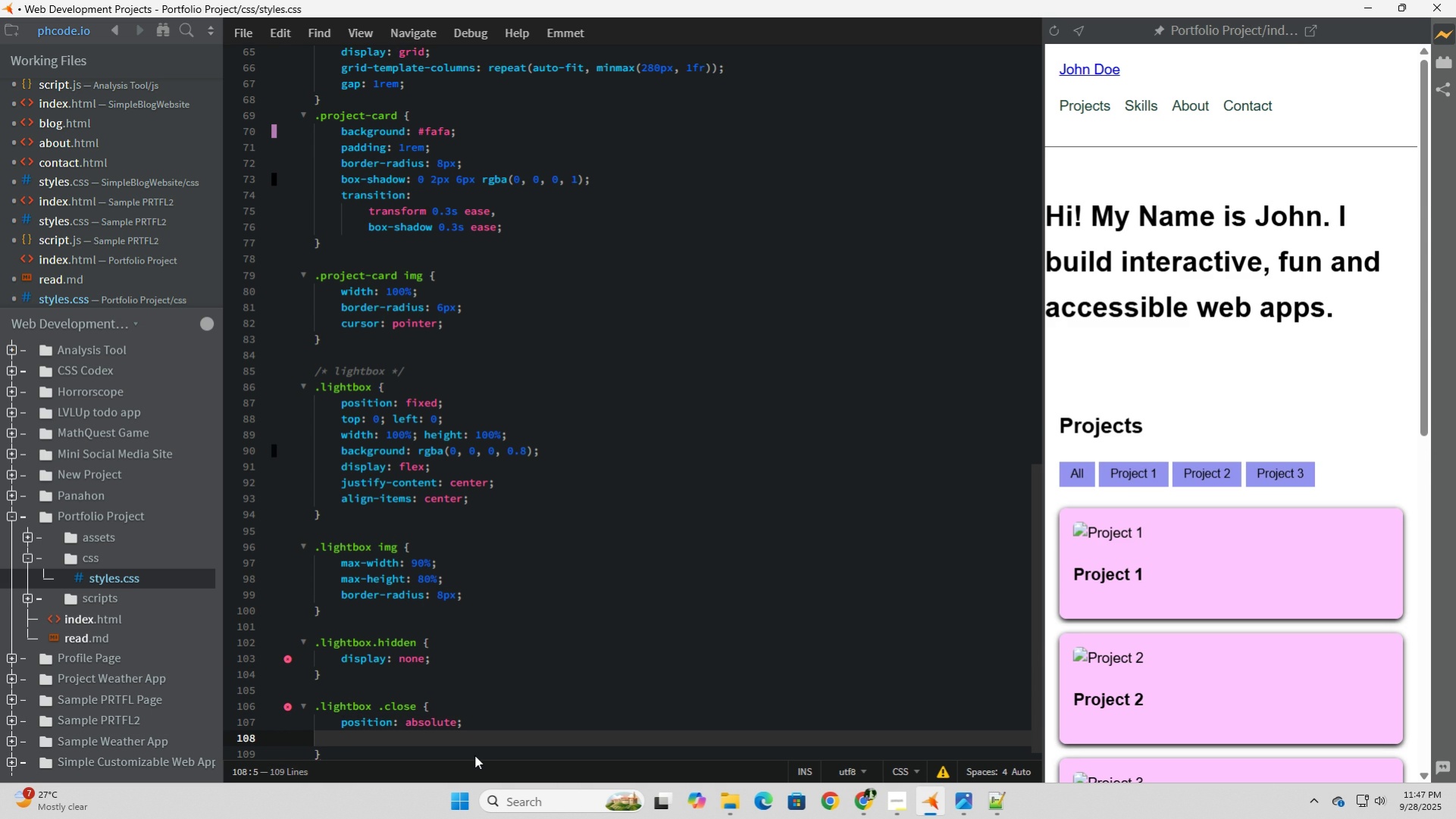 
type(top:20px; right: 30px;)
 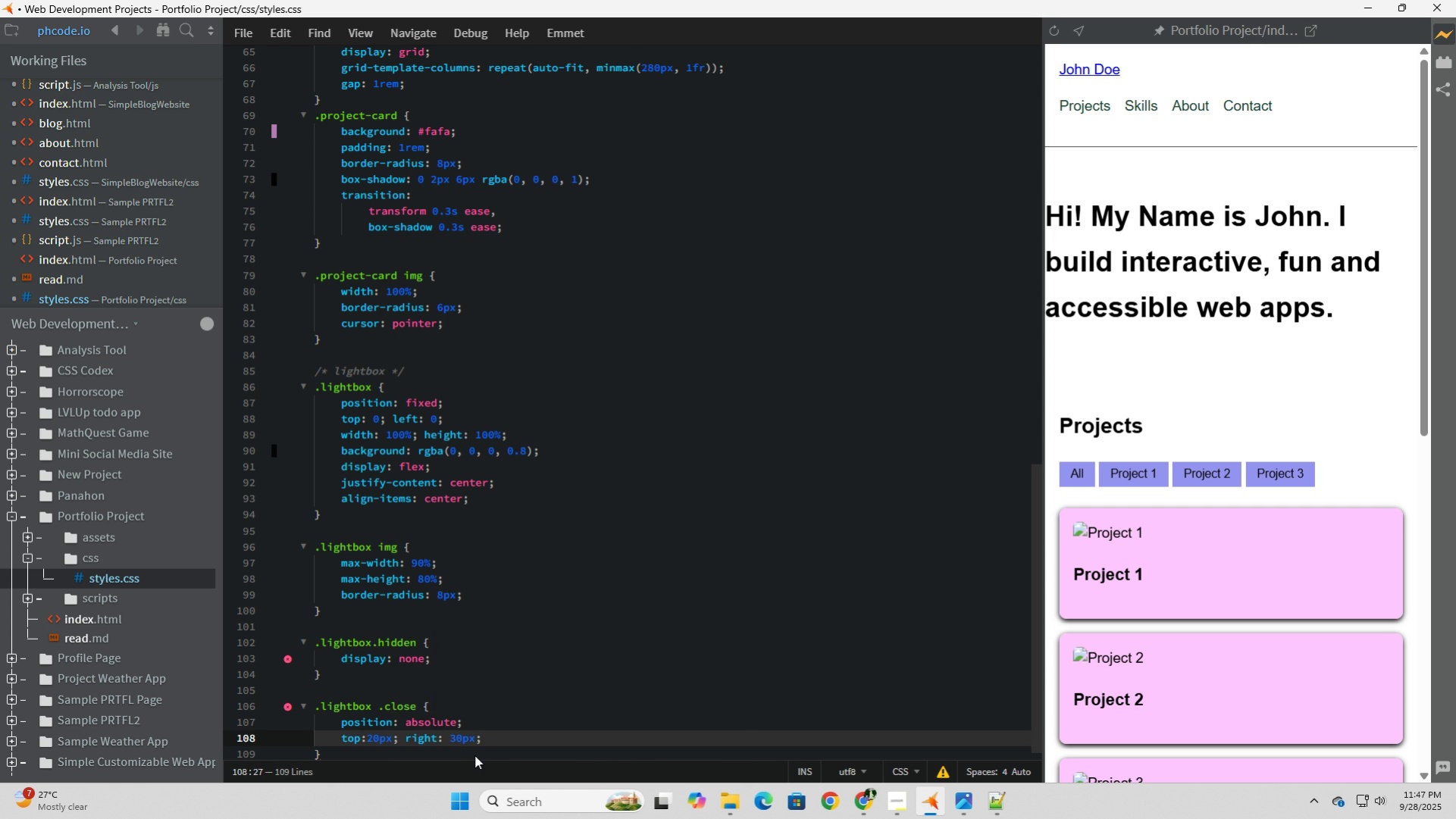 
key(Enter)
 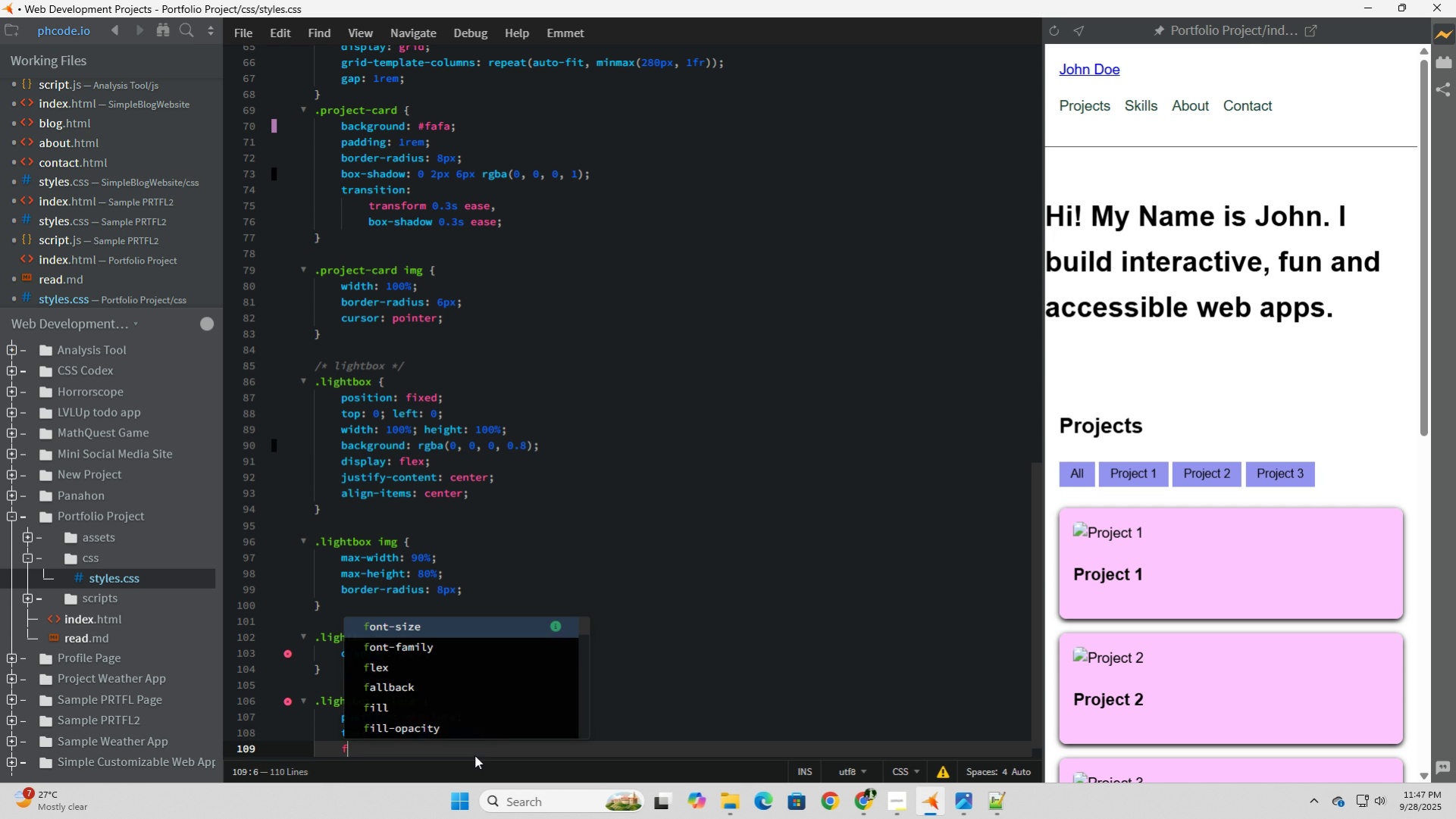 
type(font-size: 2rem;)
 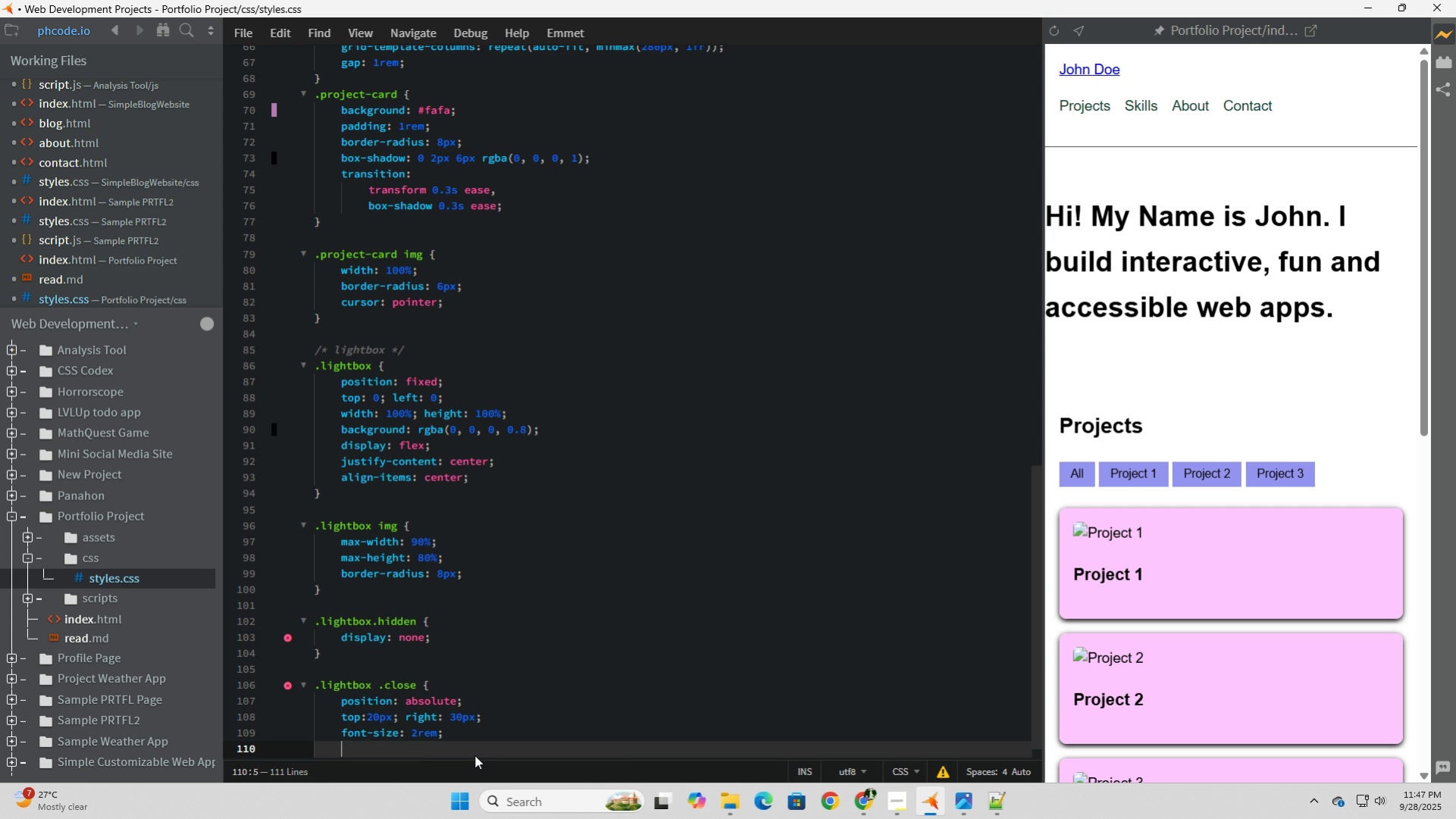 
 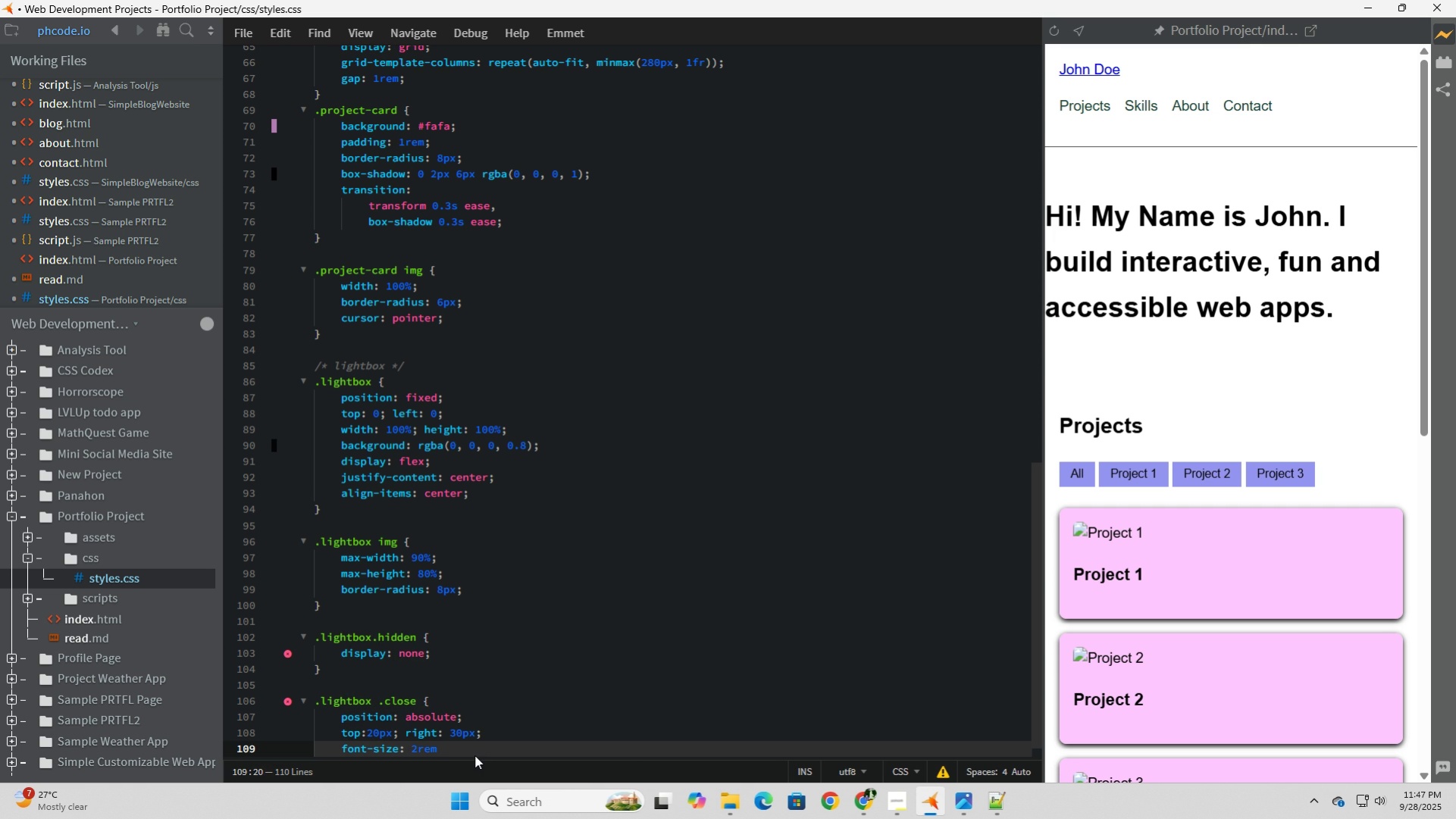 
key(Enter)
 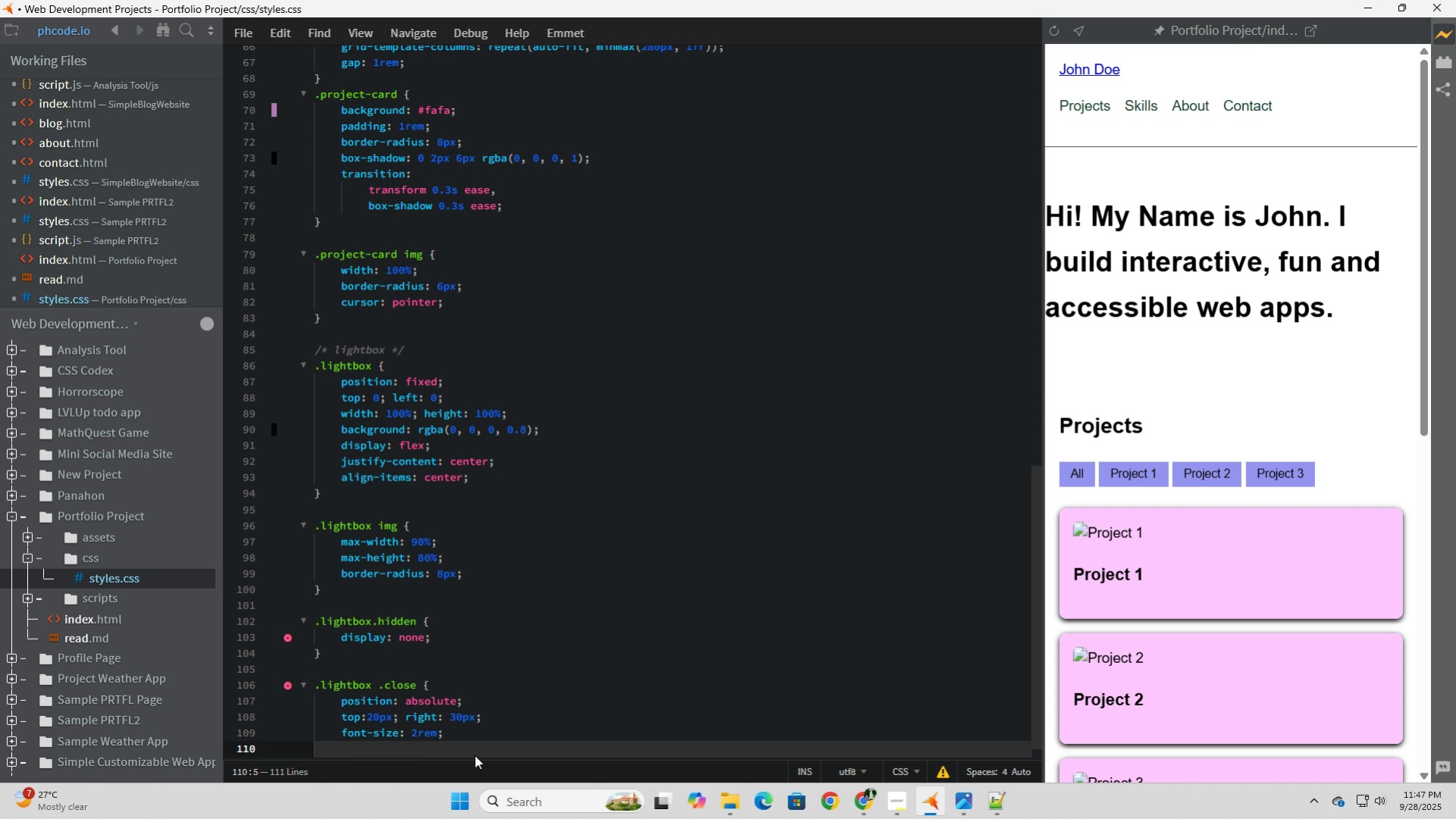 
type(color: #fdf)
key(Backspace)
key(Backspace)
type(ff)
 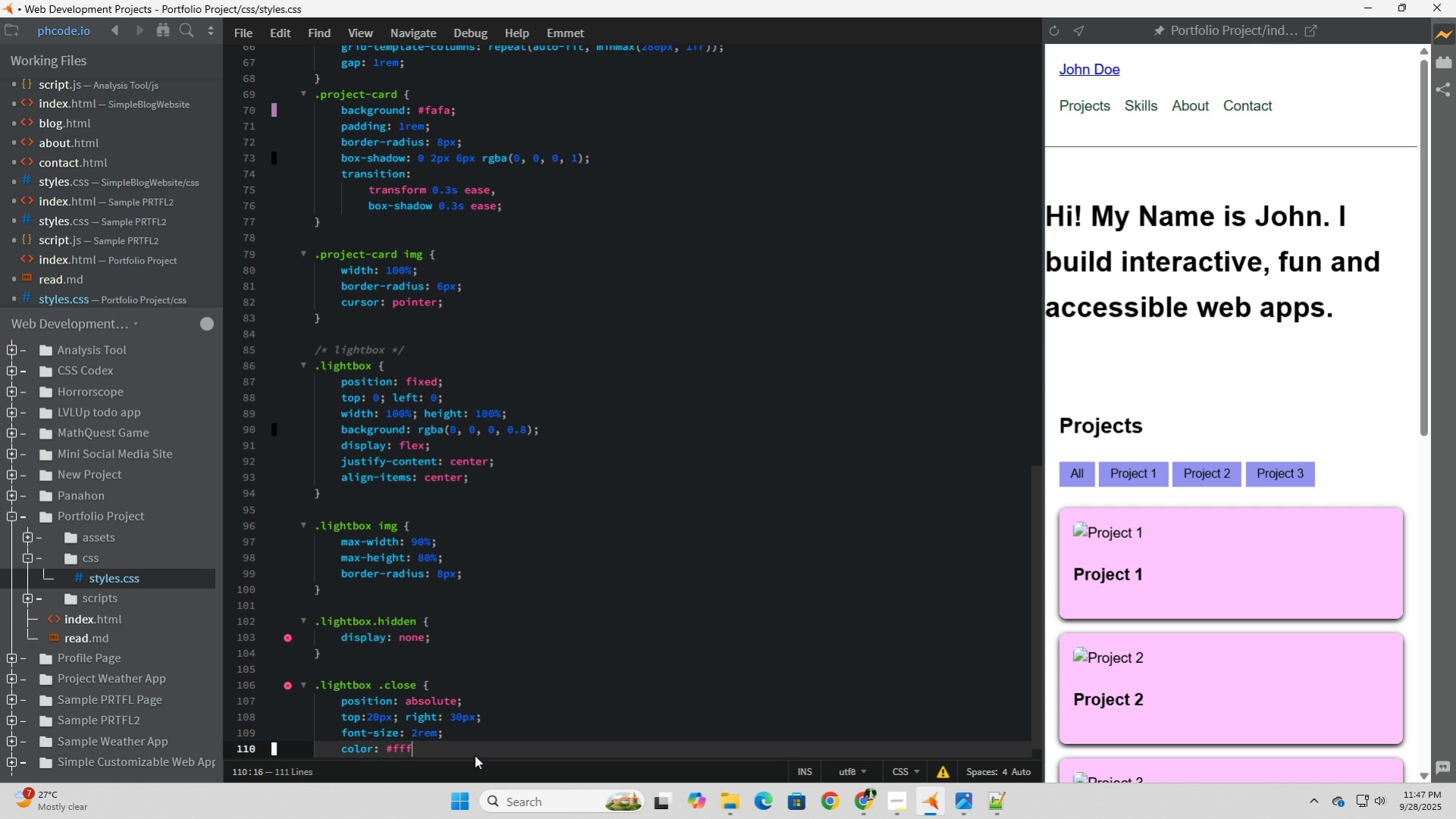 
key(Enter)
 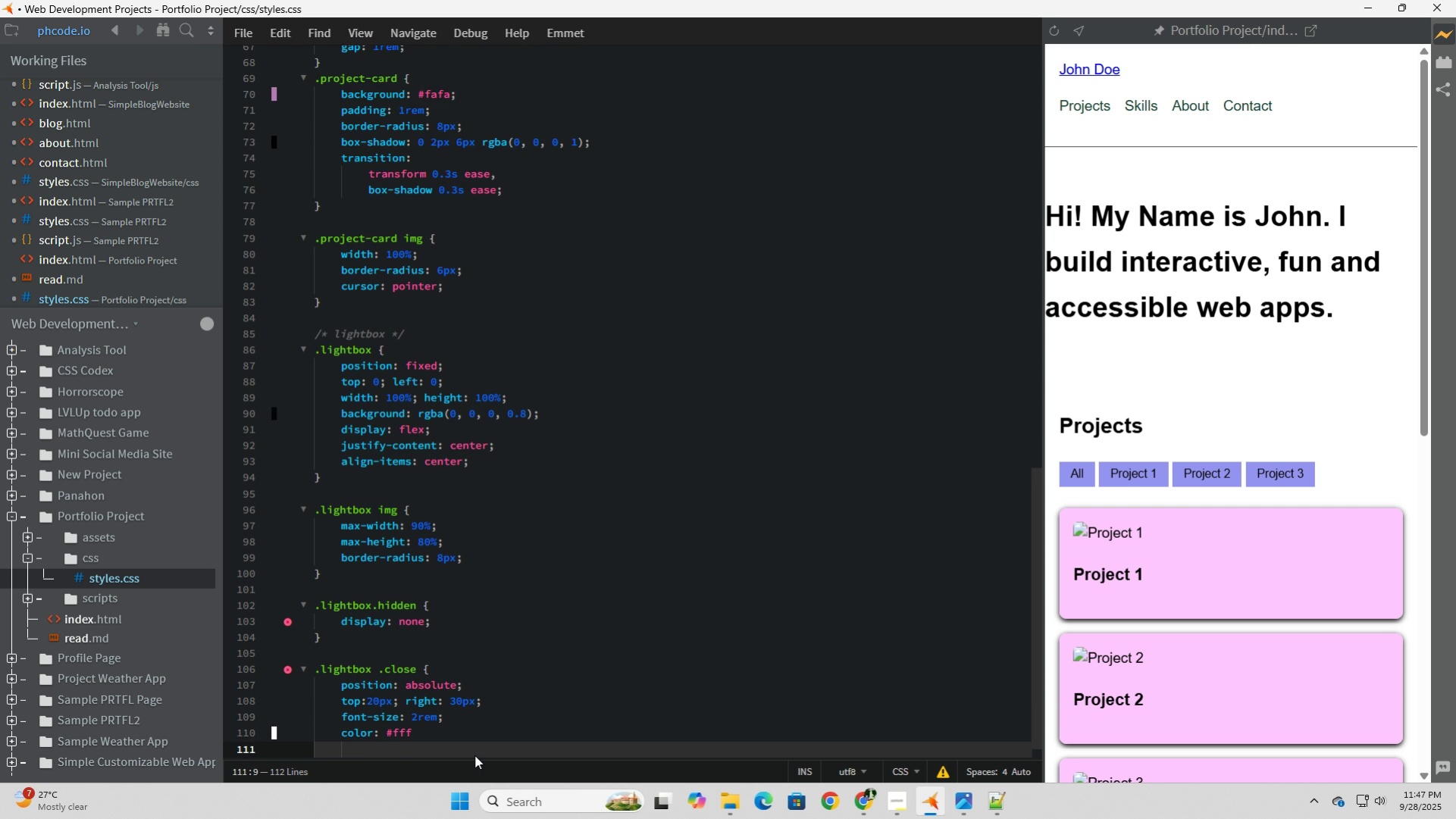 
scroll: coordinate [478, 755], scroll_direction: down, amount: 8.0
 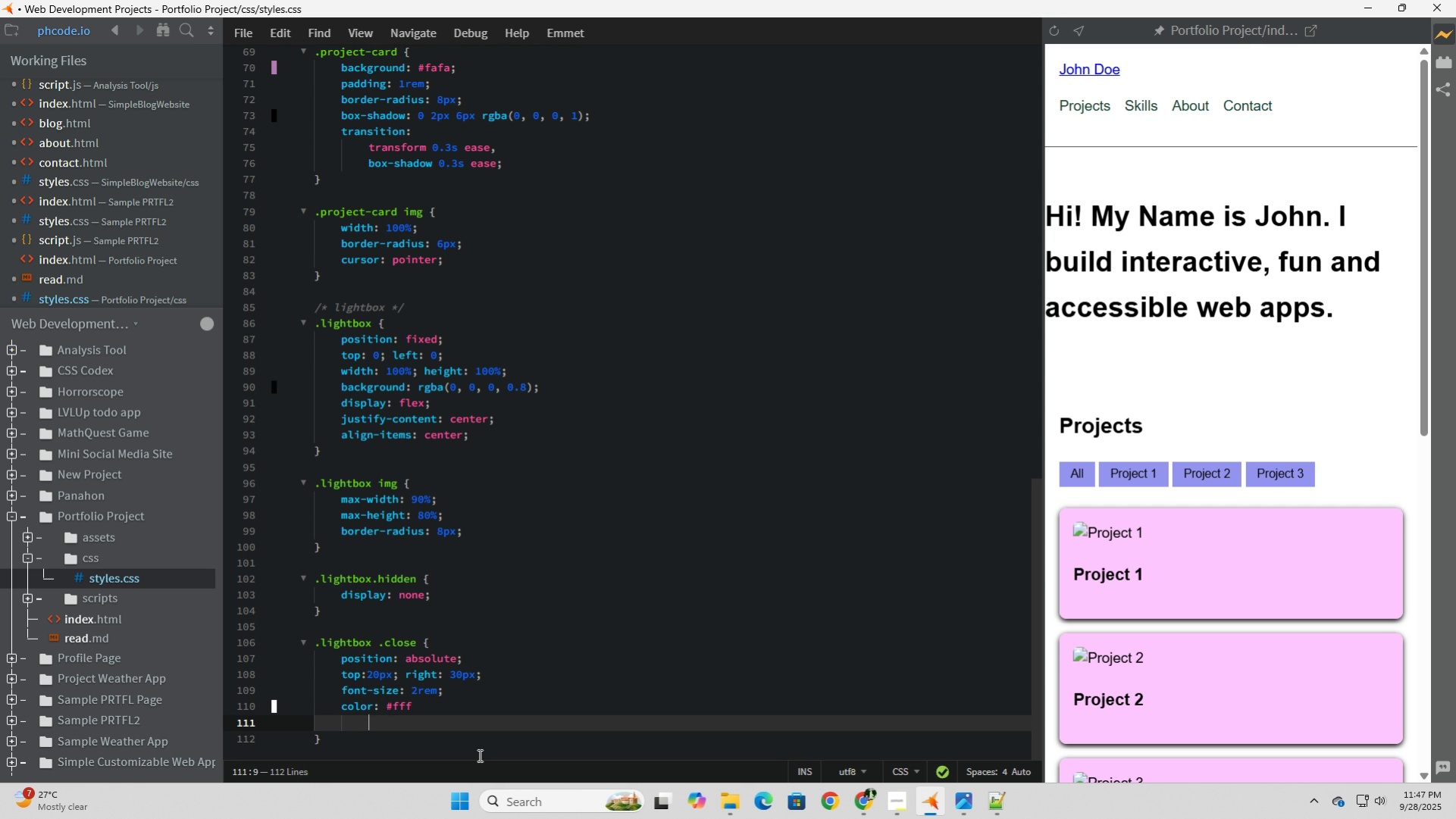 
key(Backspace)
 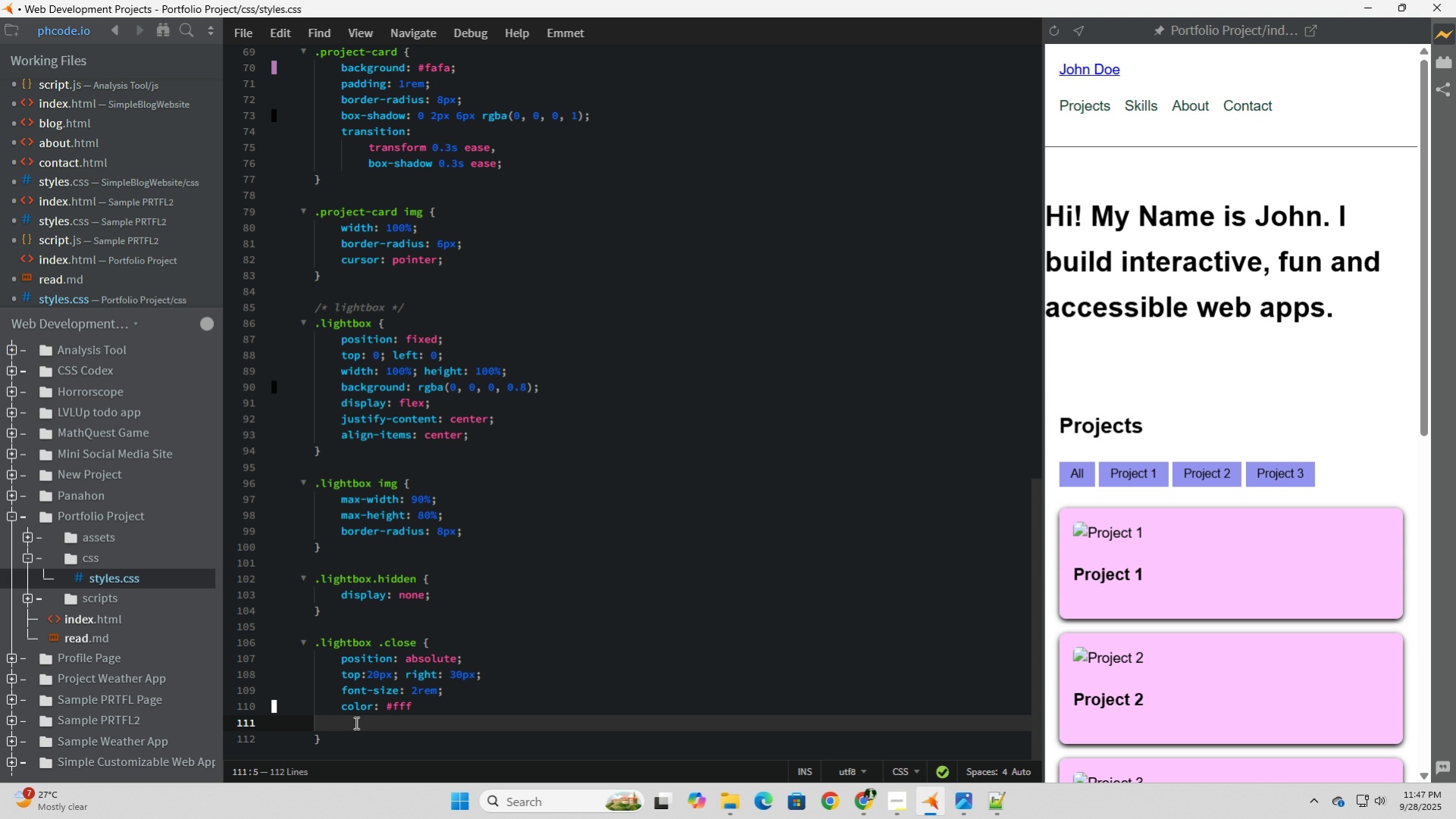 
left_click([429, 708])
 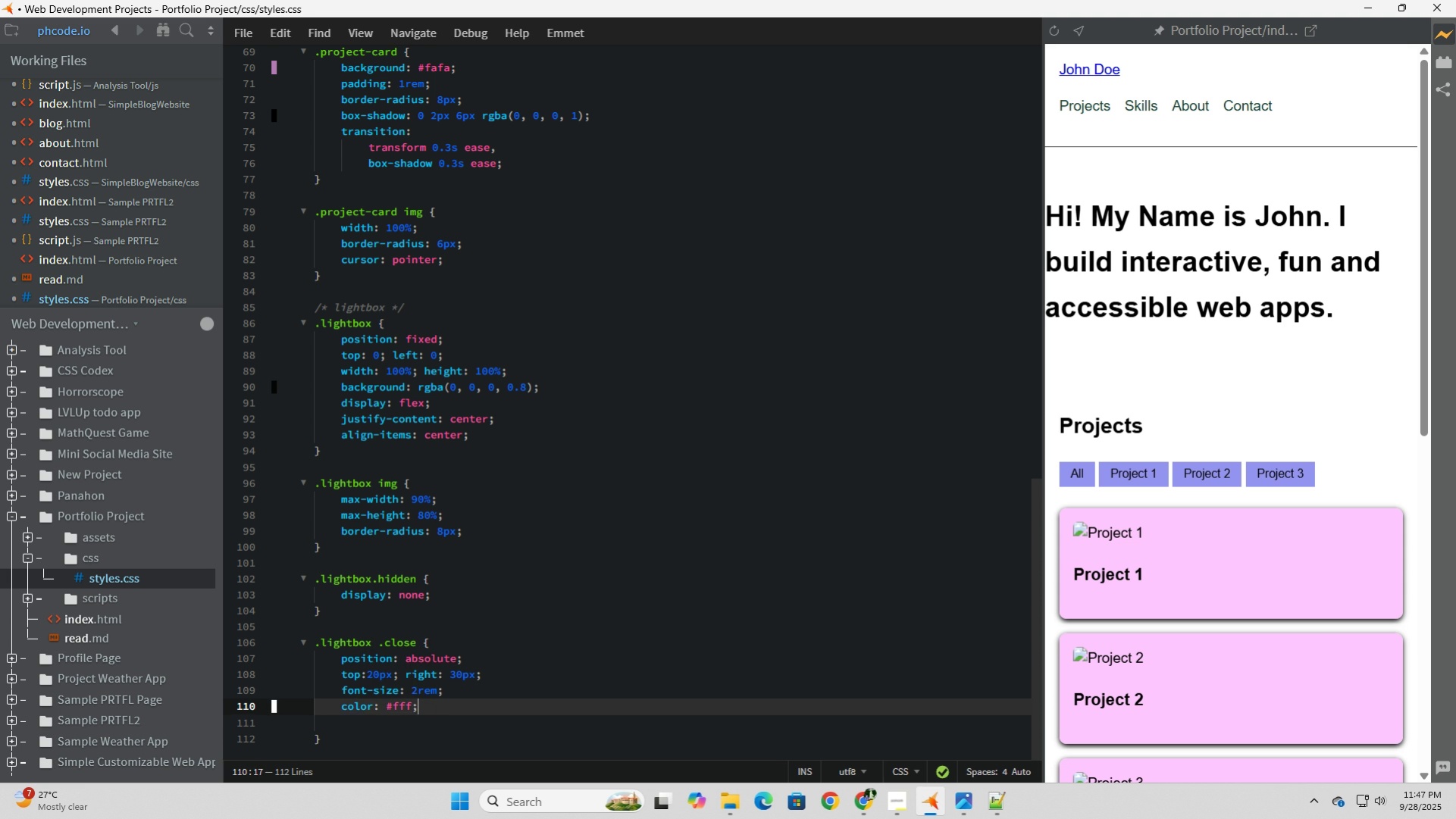 
key(Semicolon)
 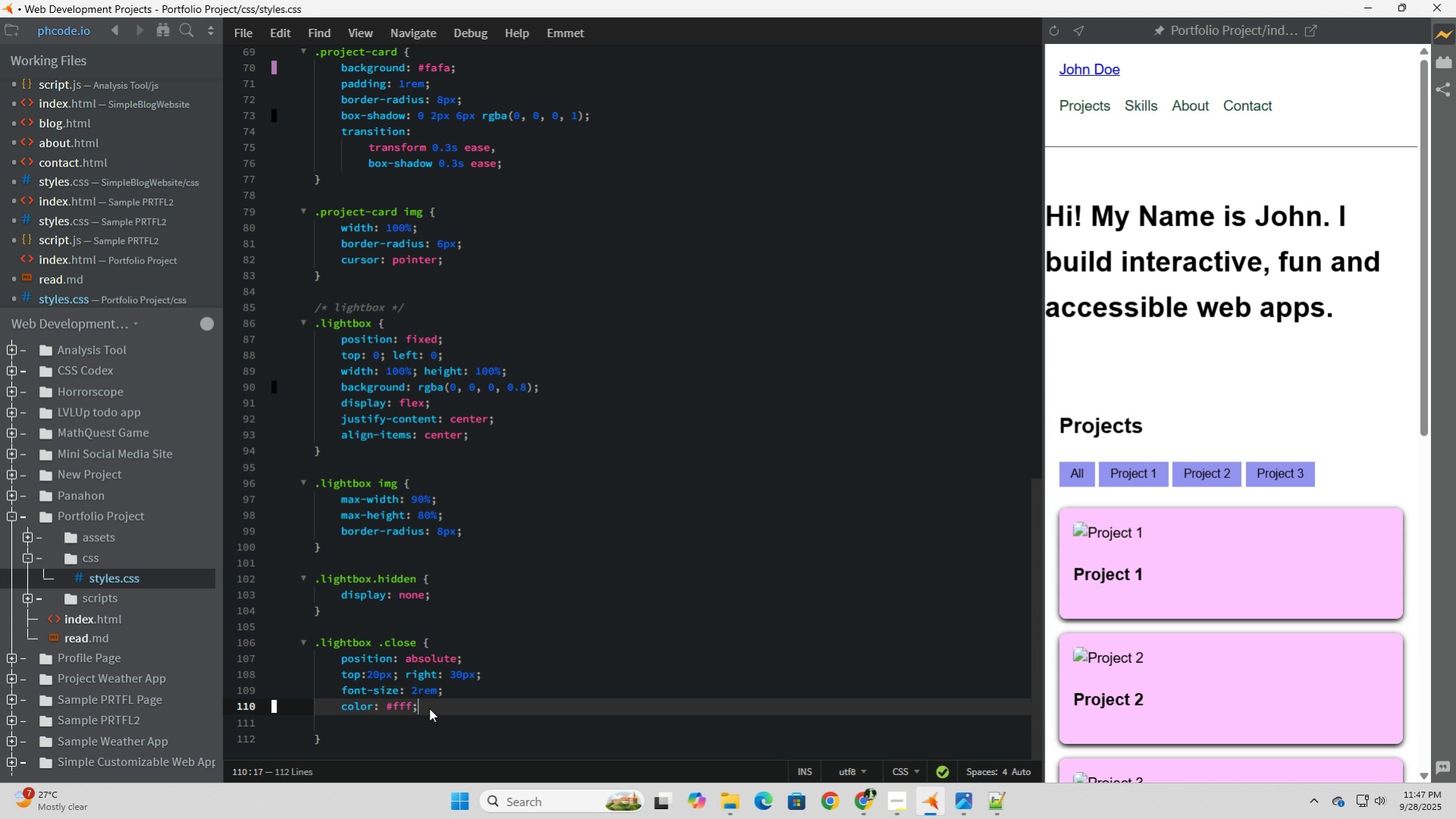 
key(Enter)
 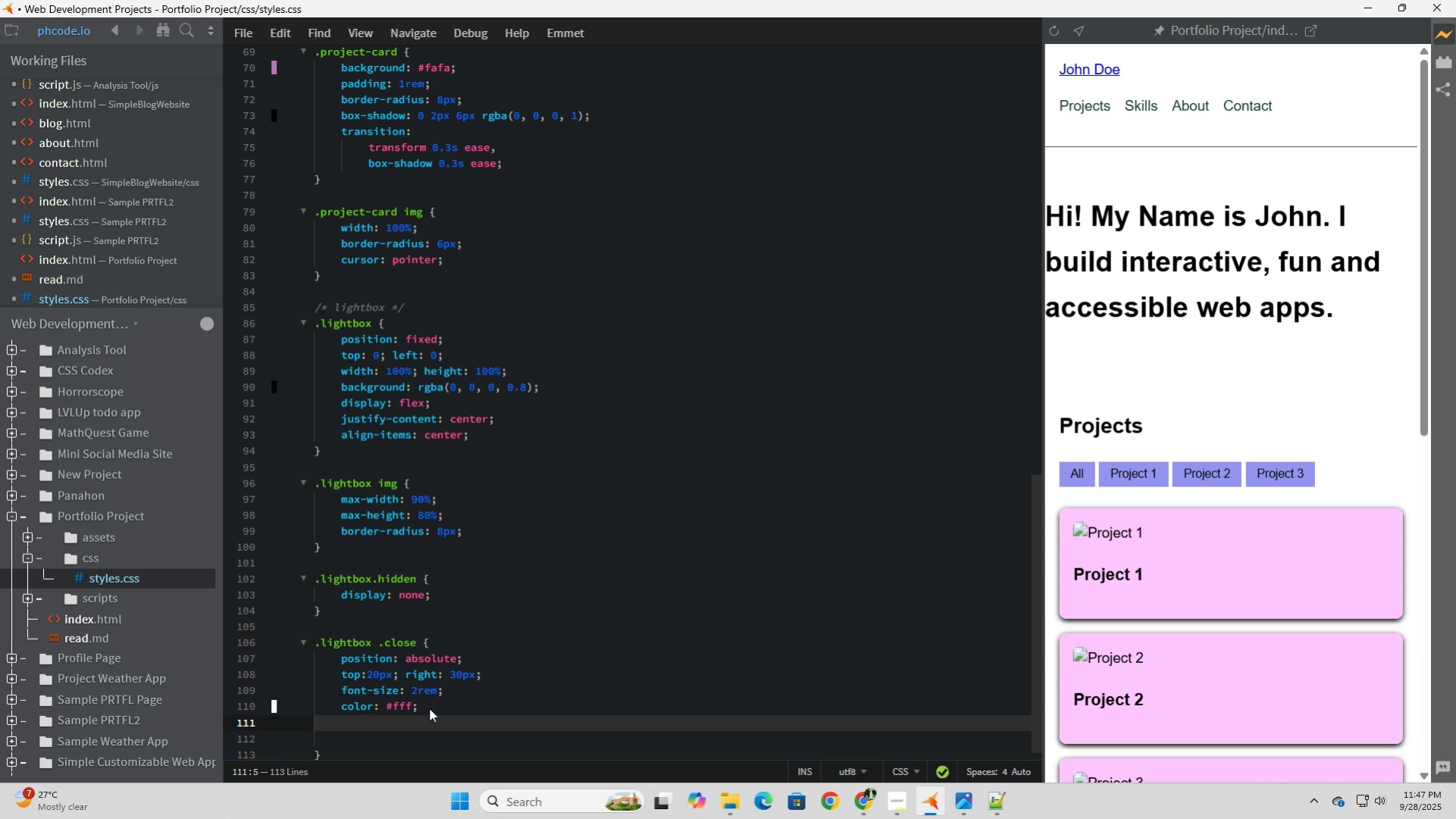 
type(cursor: pointer;)
 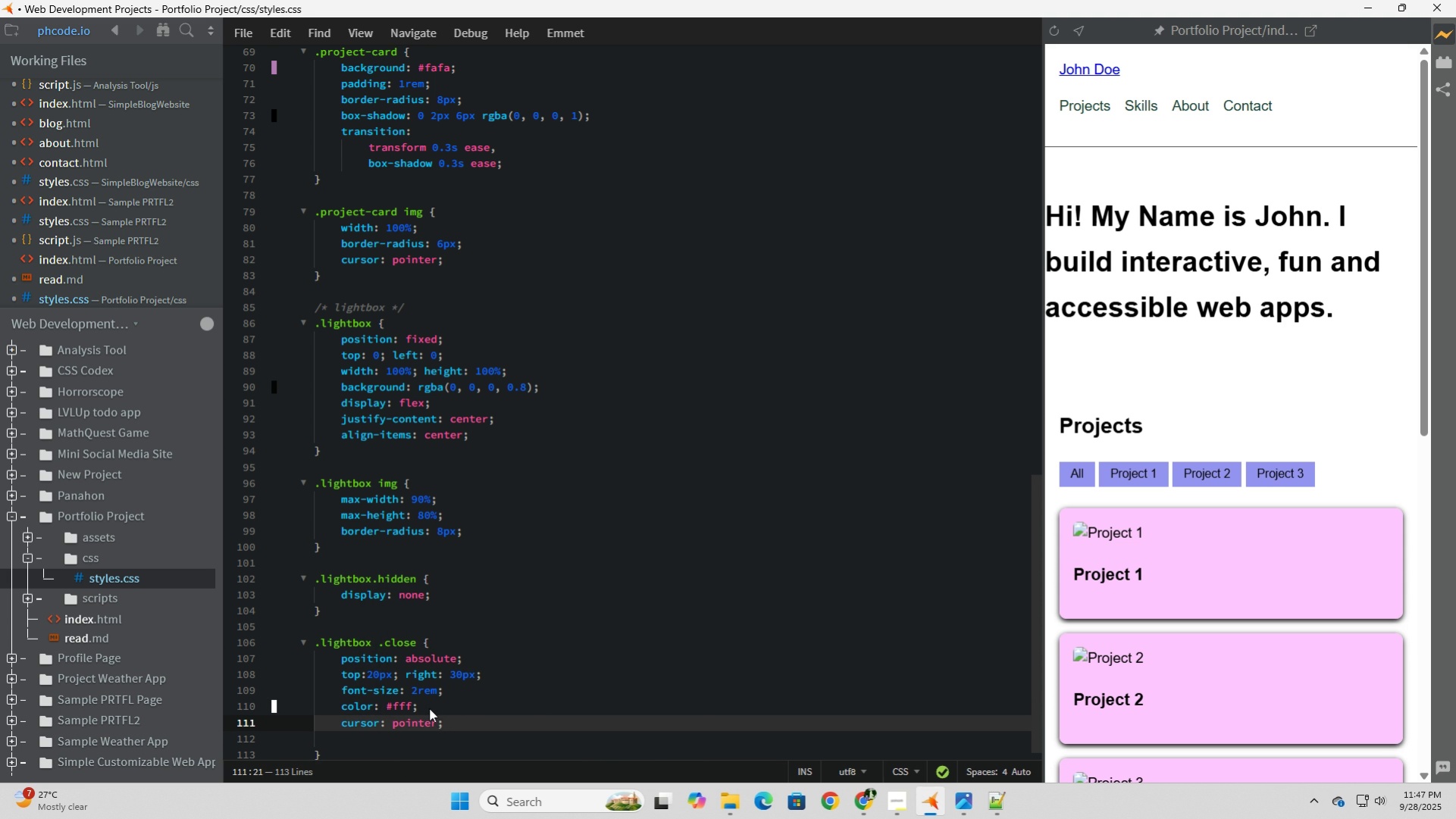 
key(ArrowDown)
 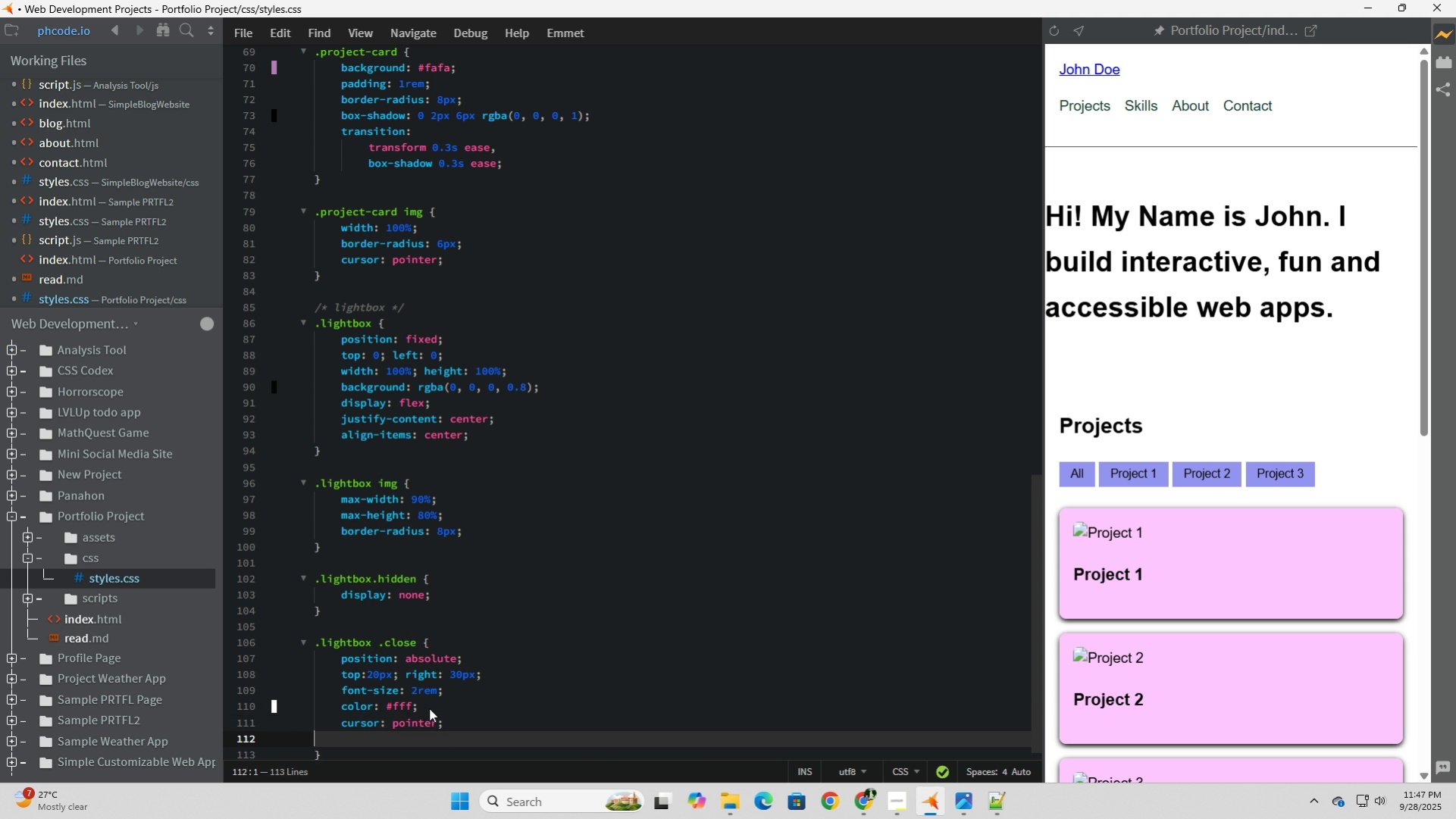 
key(Backspace)
 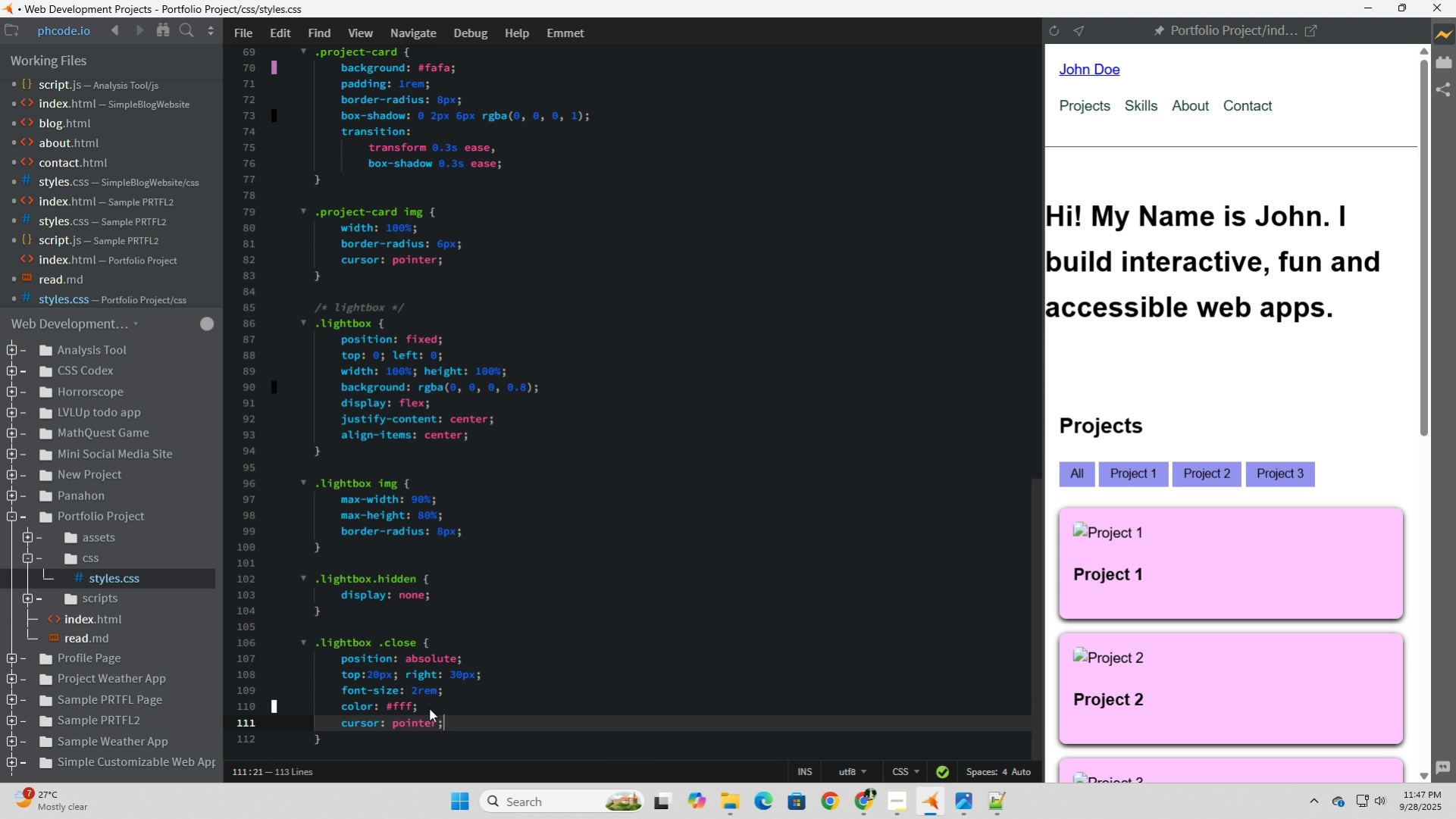 
key(Backspace)
 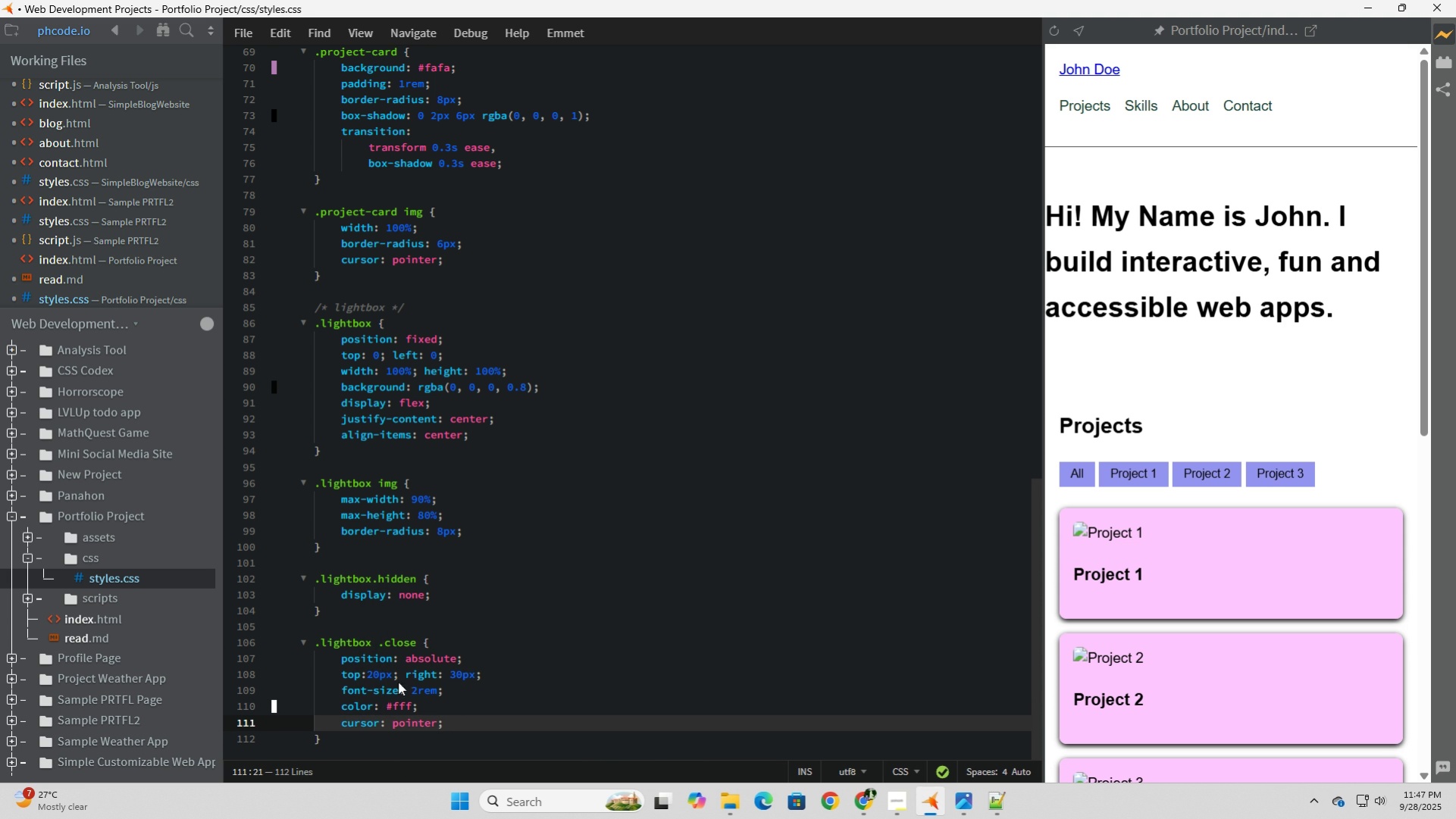 
scroll: coordinate [377, 671], scroll_direction: down, amount: 6.0
 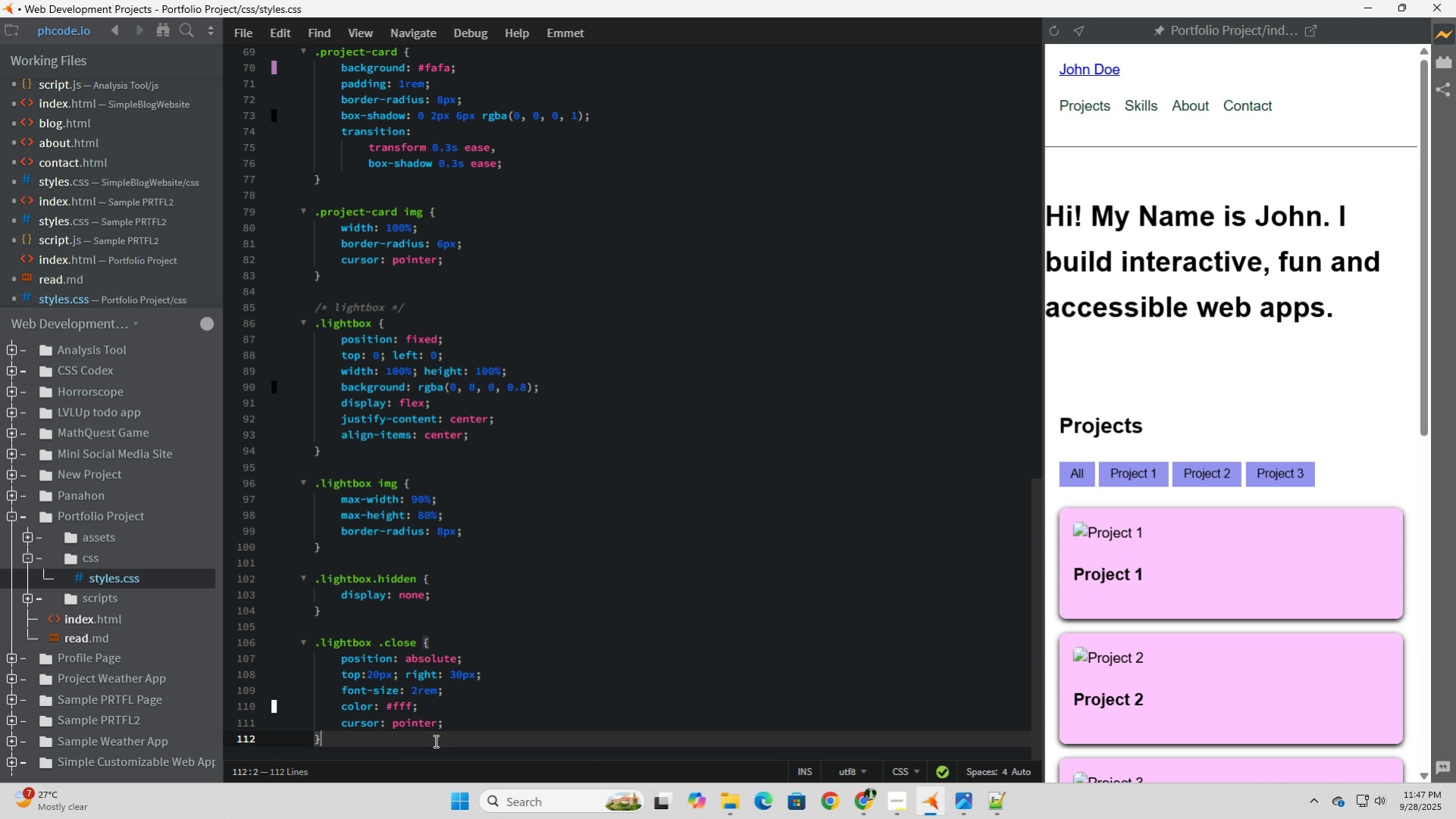 
left_click([434, 740])
 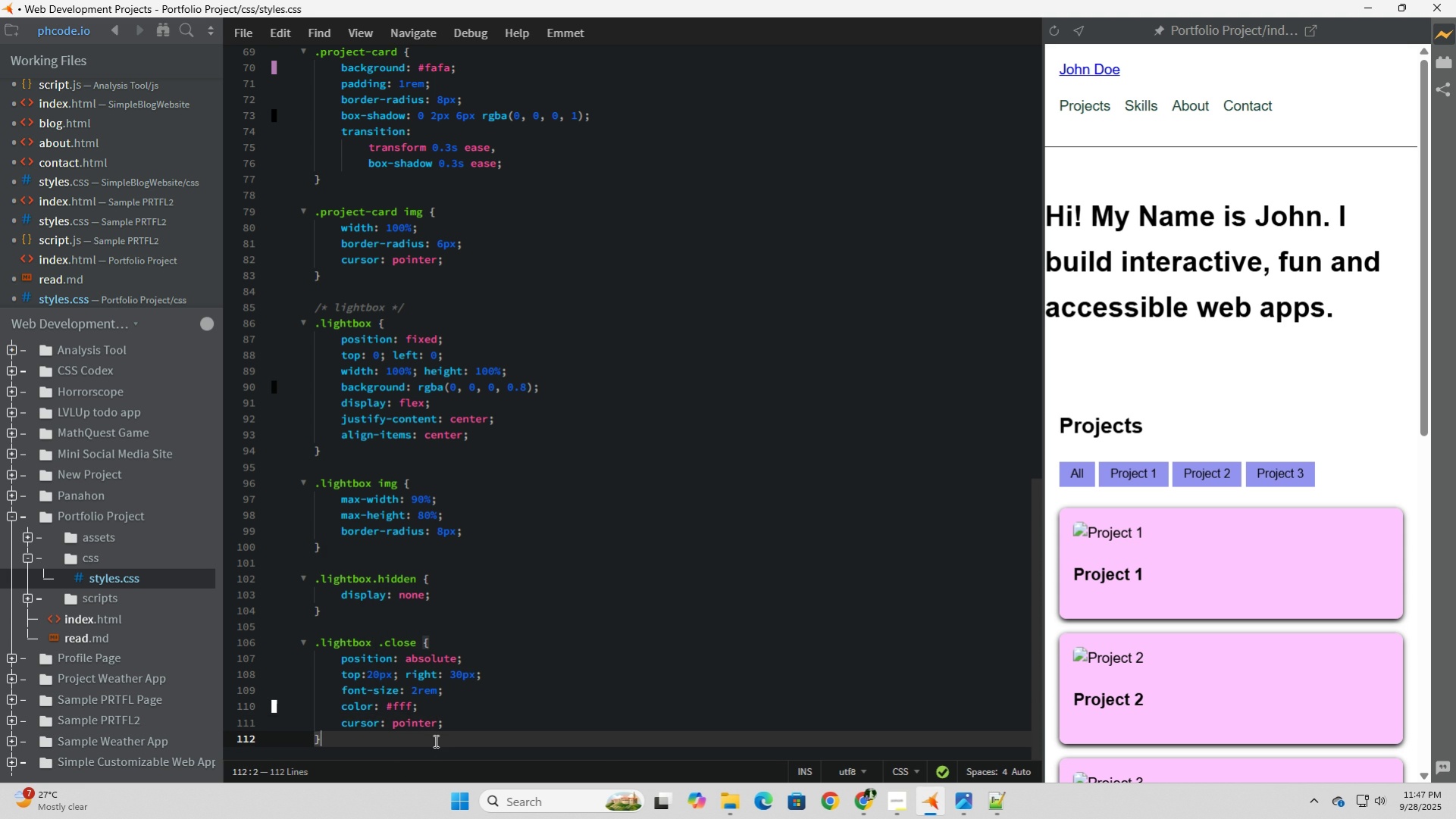 
scroll: coordinate [1181, 550], scroll_direction: down, amount: 13.0
 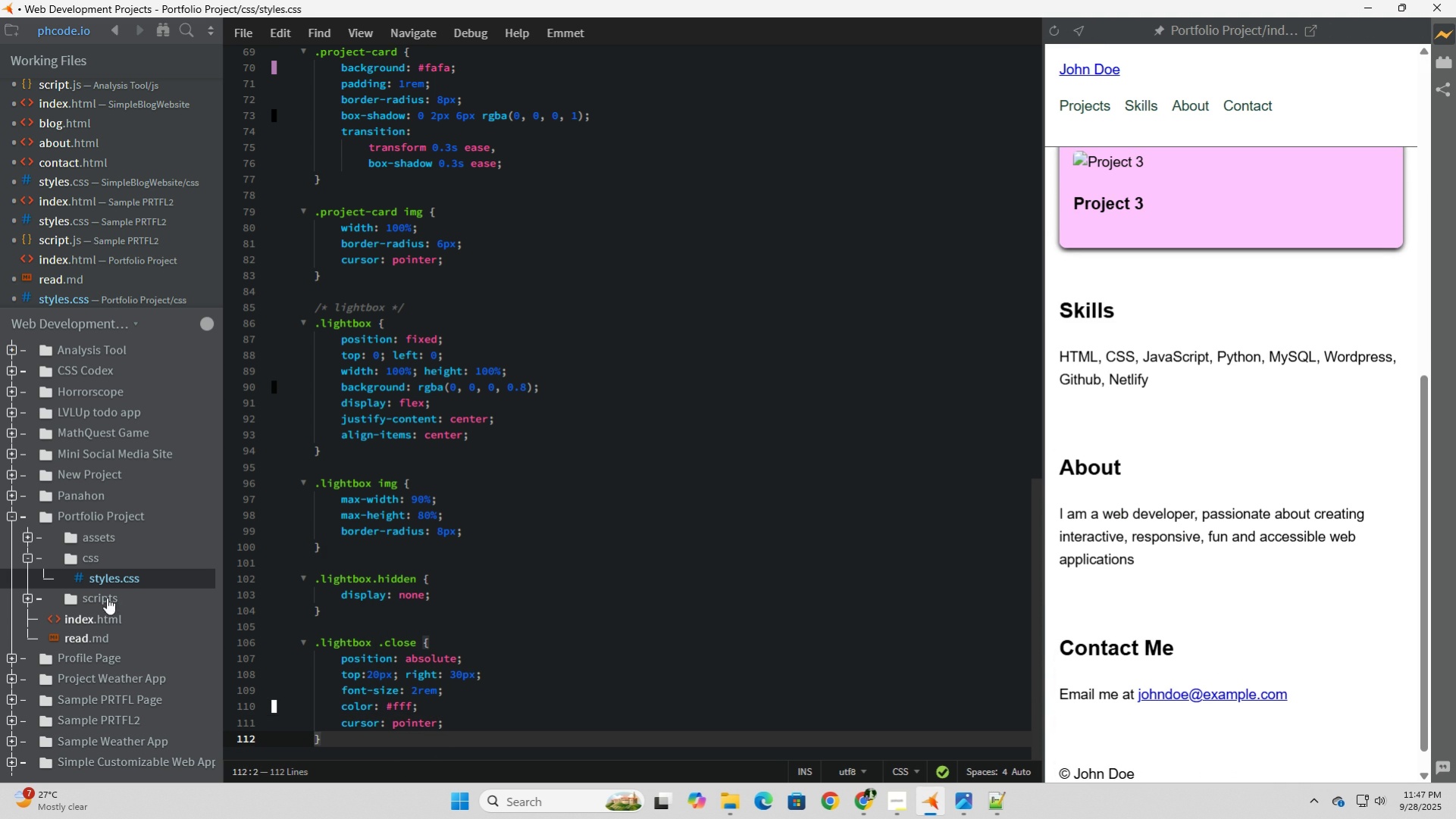 
left_click([243, 39])
 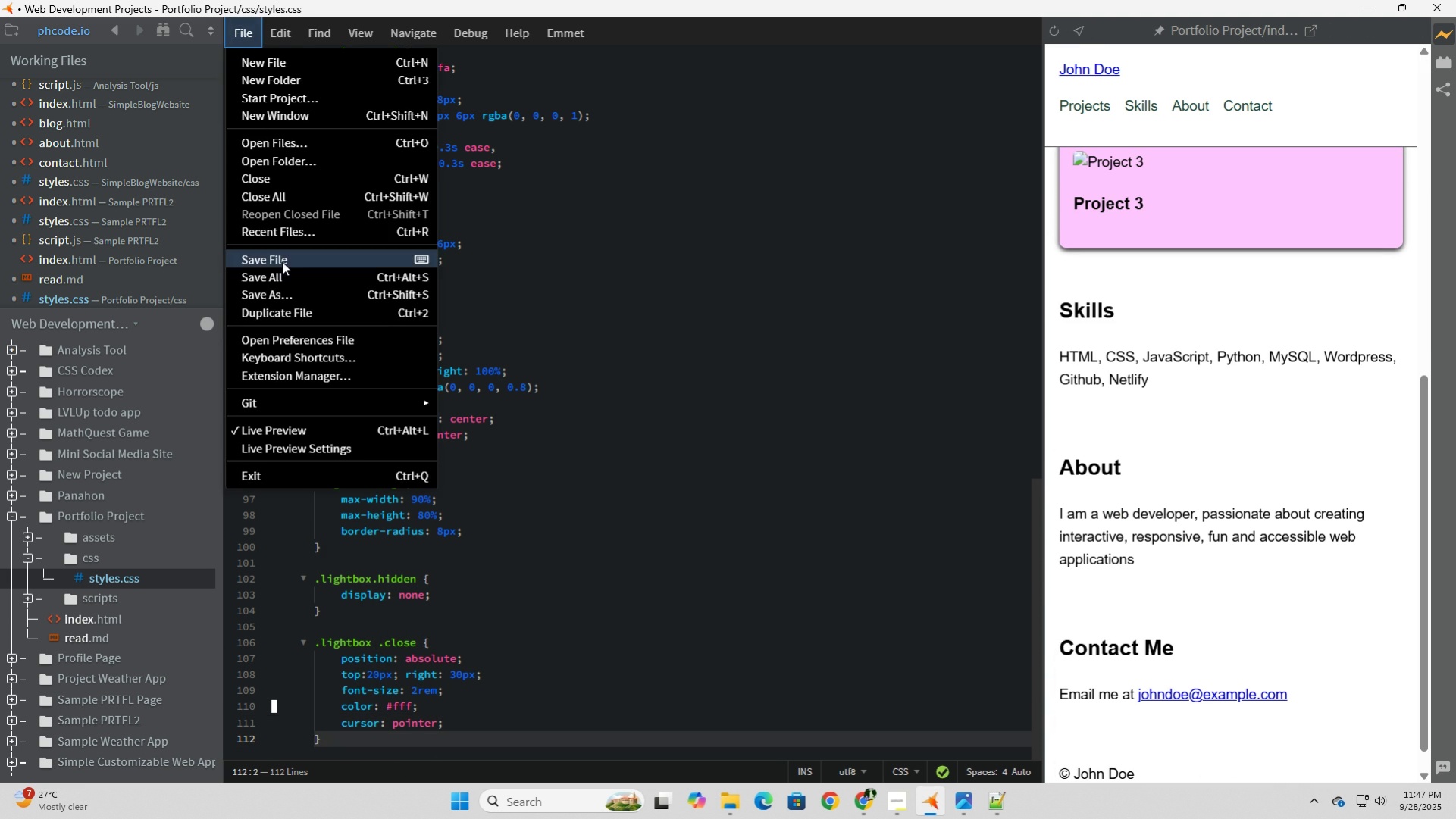 
left_click([282, 261])
 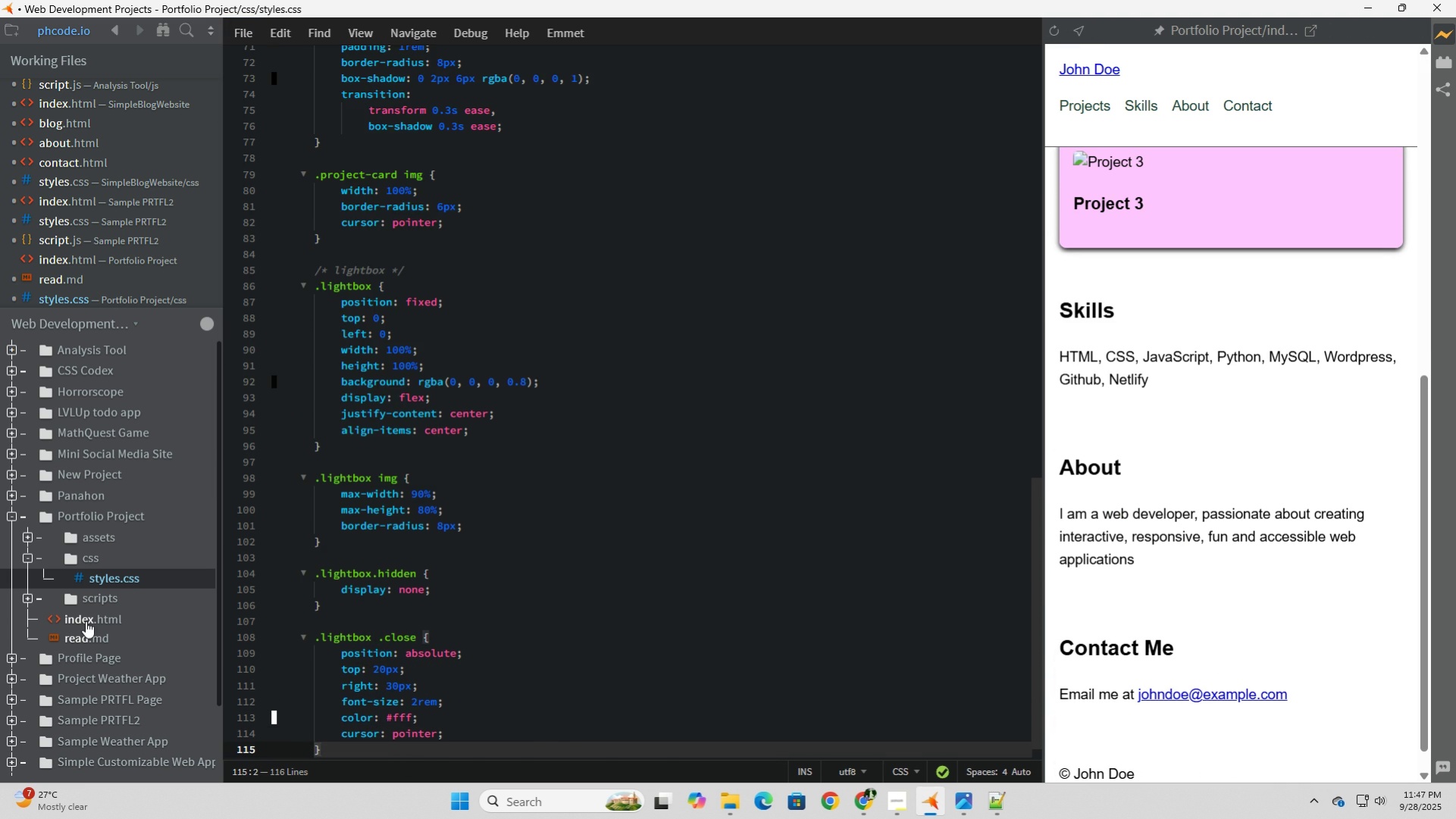 
left_click([86, 621])
 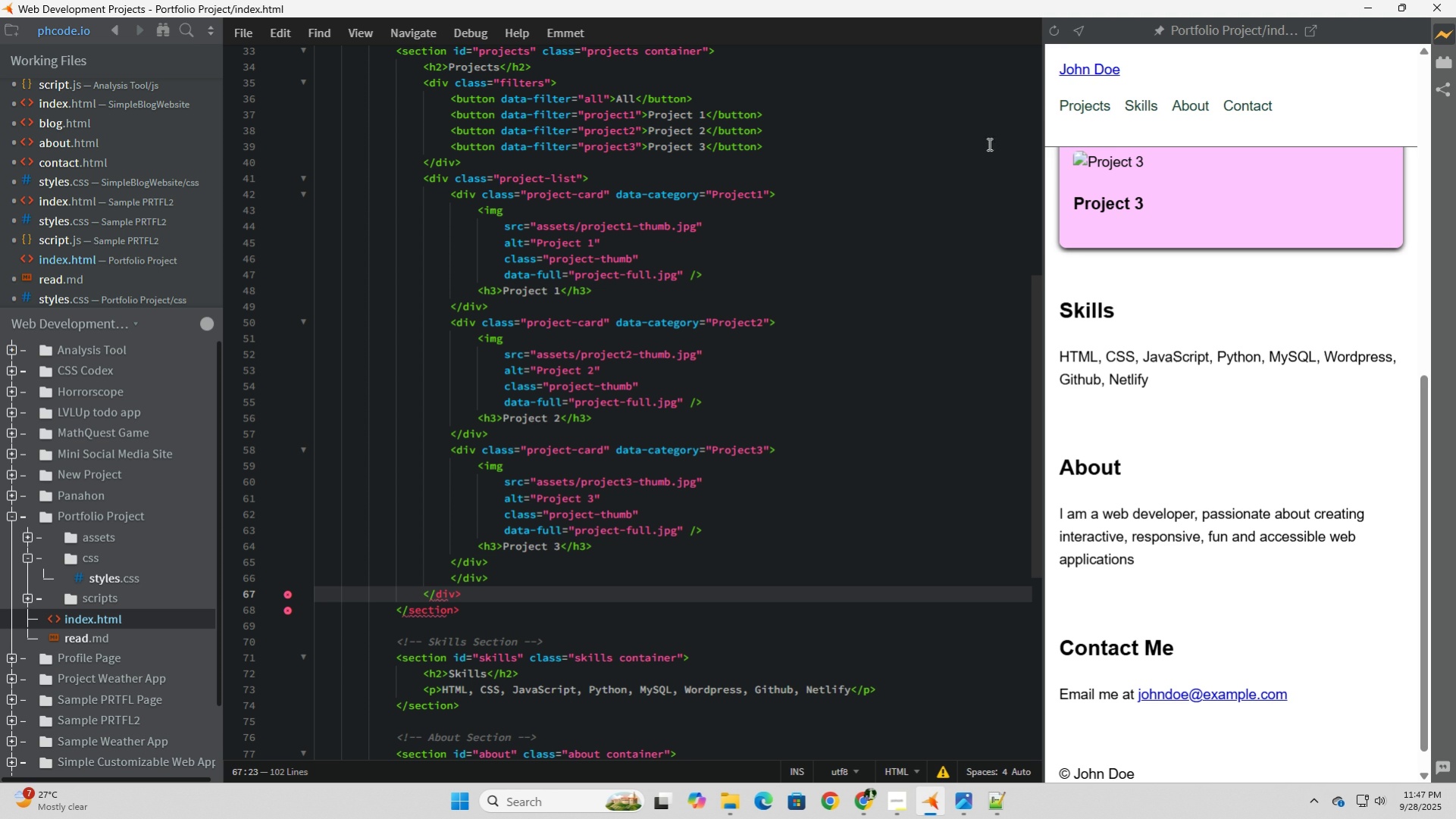 
scroll: coordinate [1132, 234], scroll_direction: down, amount: 6.0
 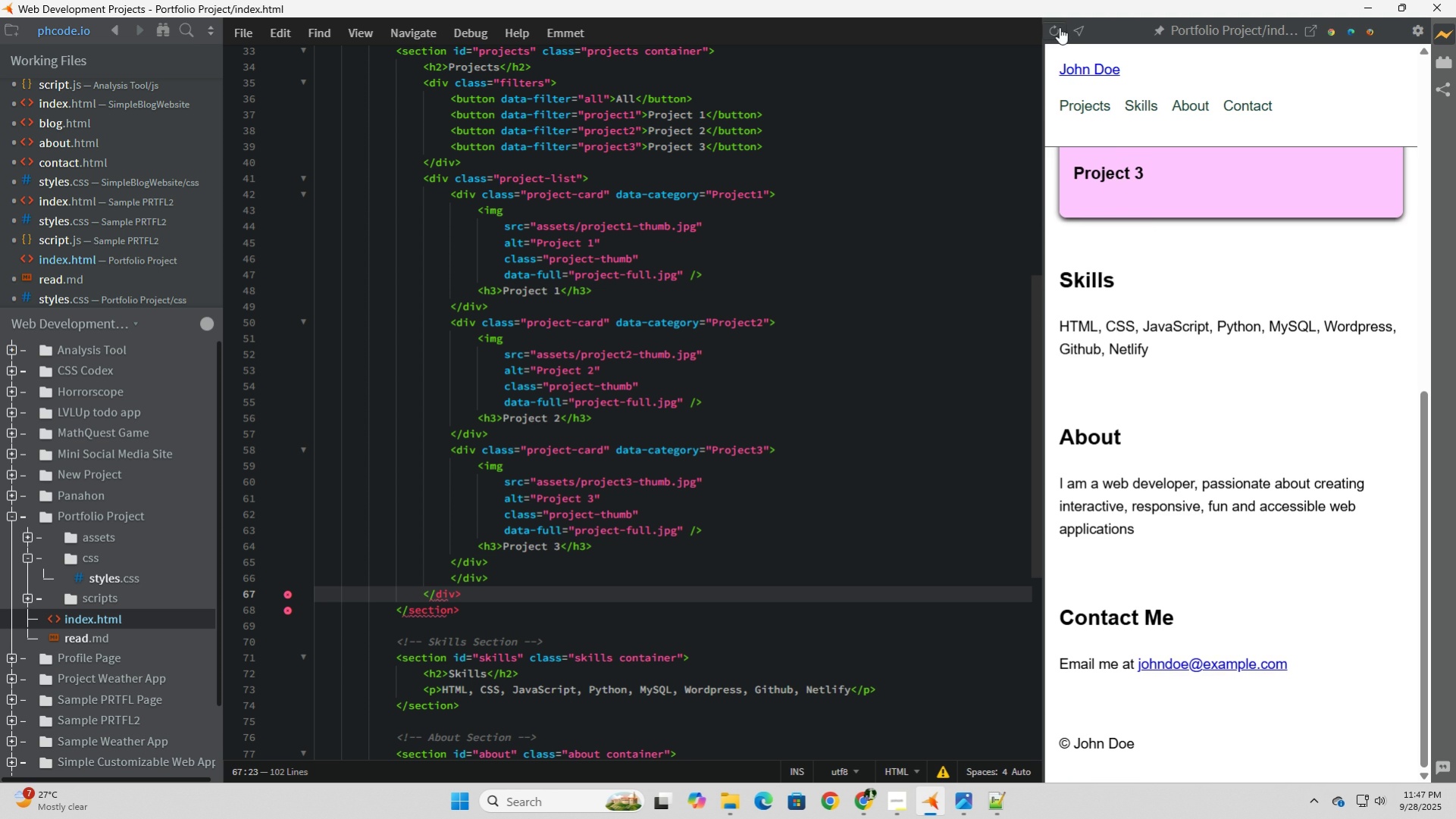 
left_click([1059, 27])
 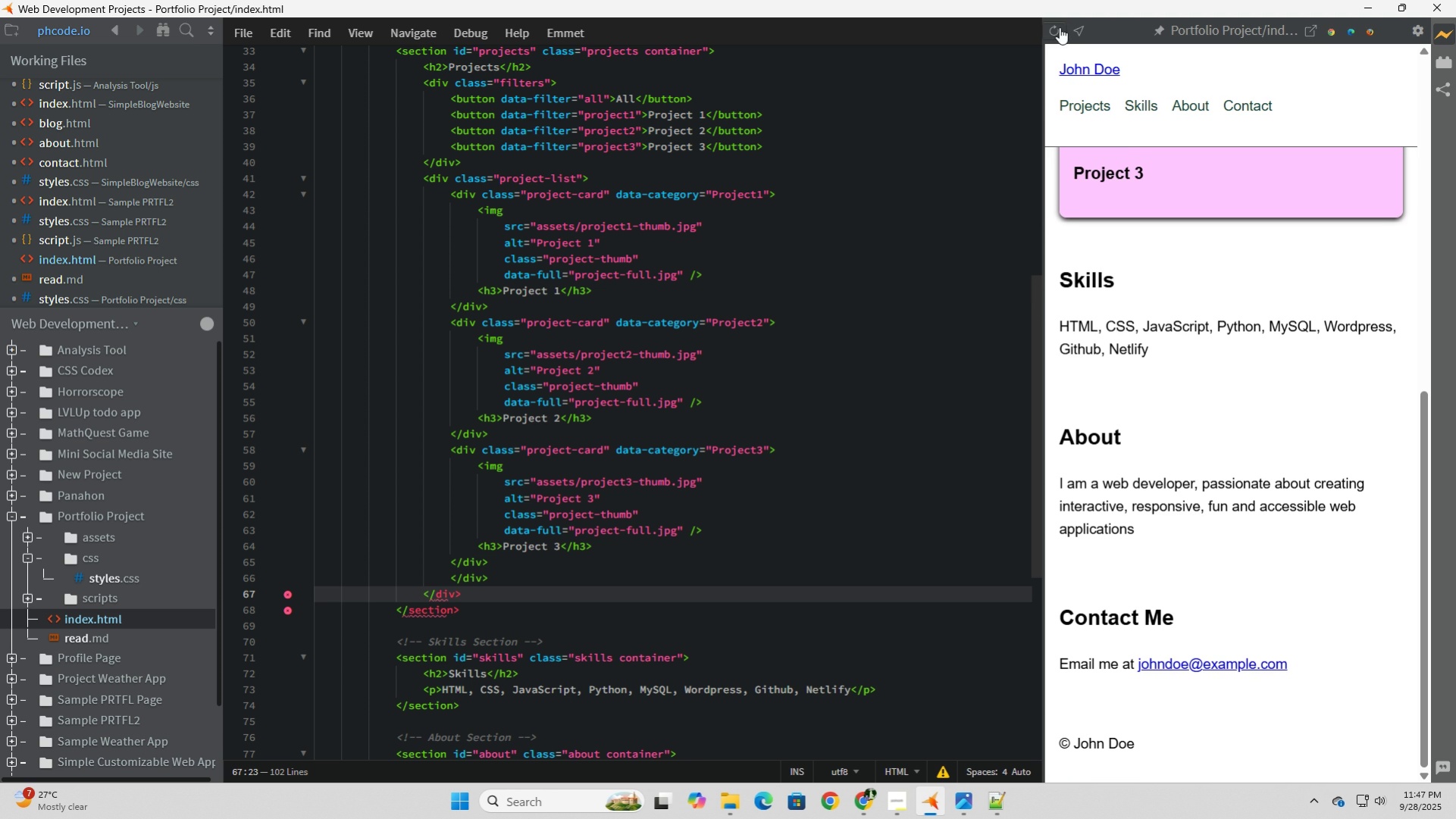 
left_click([1059, 27])
 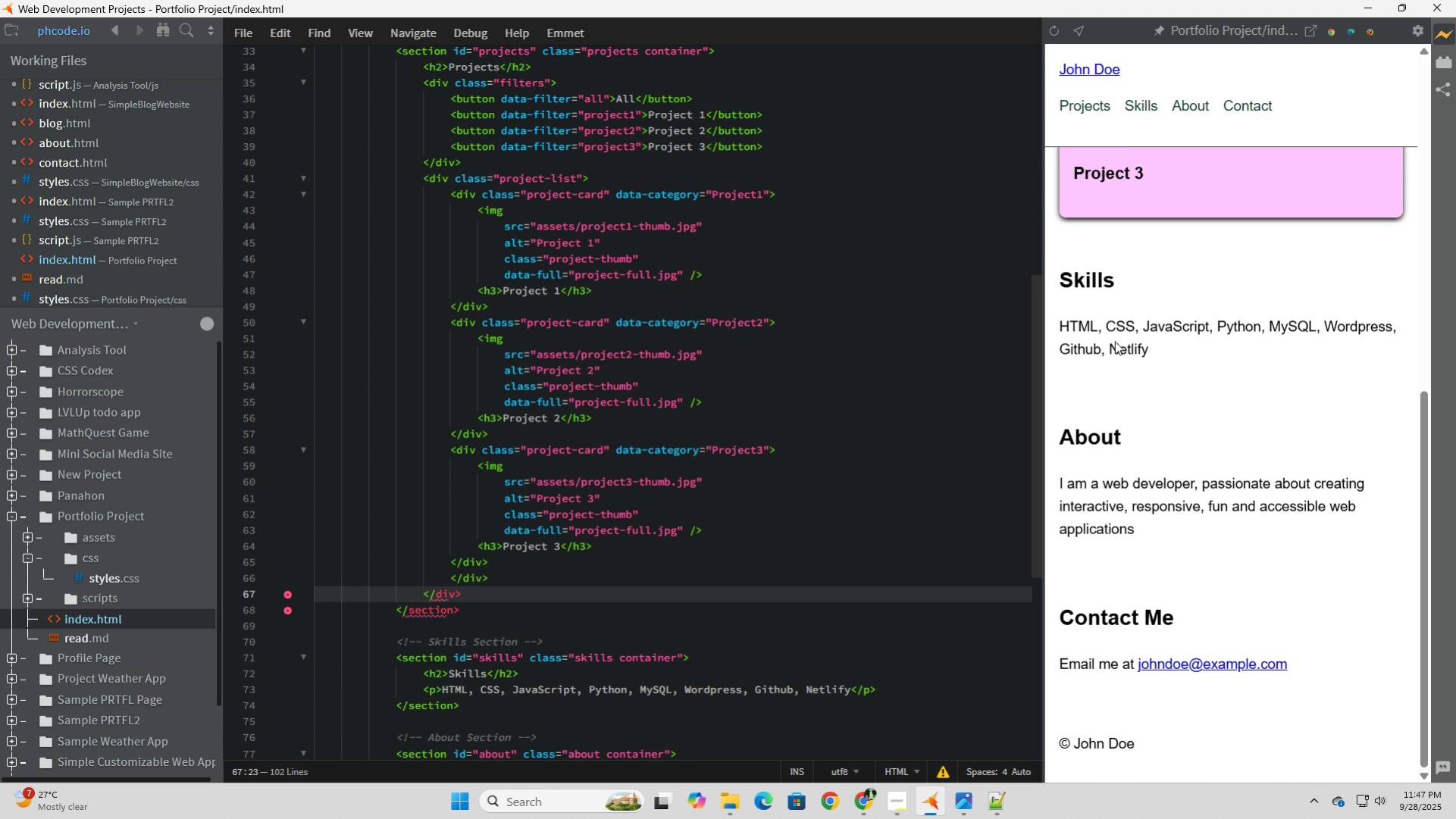 
scroll: coordinate [1143, 422], scroll_direction: down, amount: 7.0
 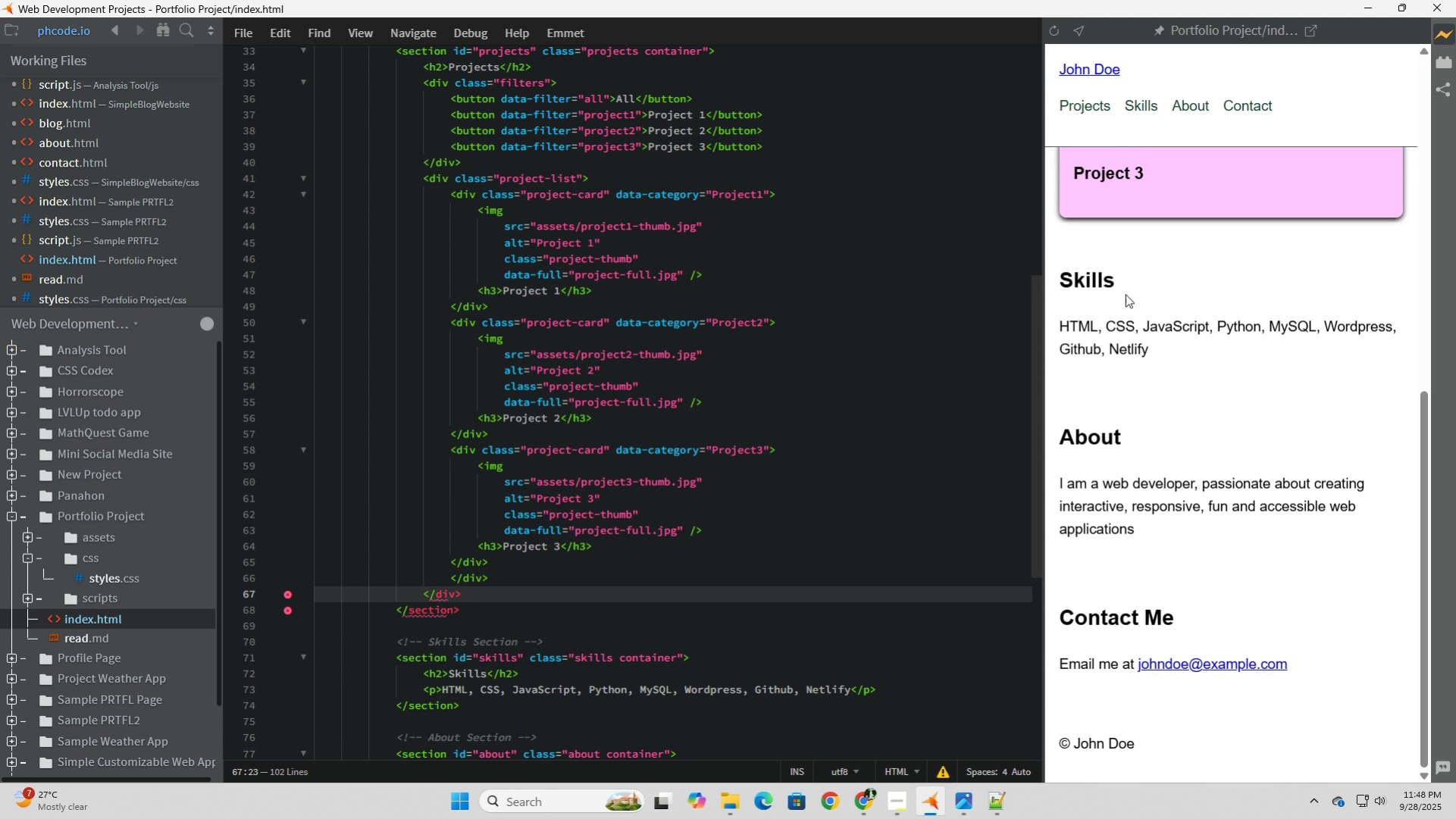 
scroll: coordinate [1121, 425], scroll_direction: up, amount: 14.0
 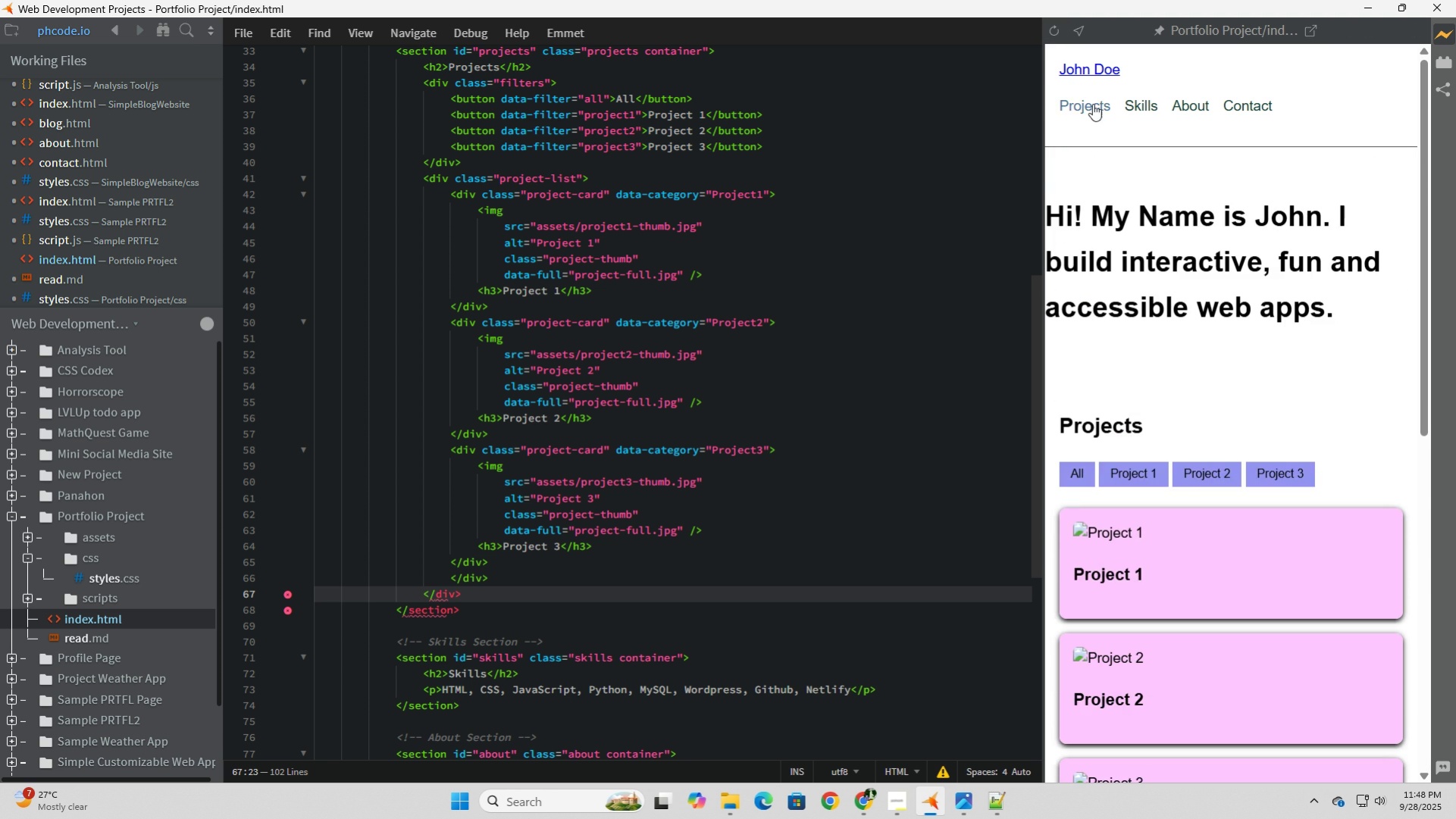 
left_click([1092, 104])
 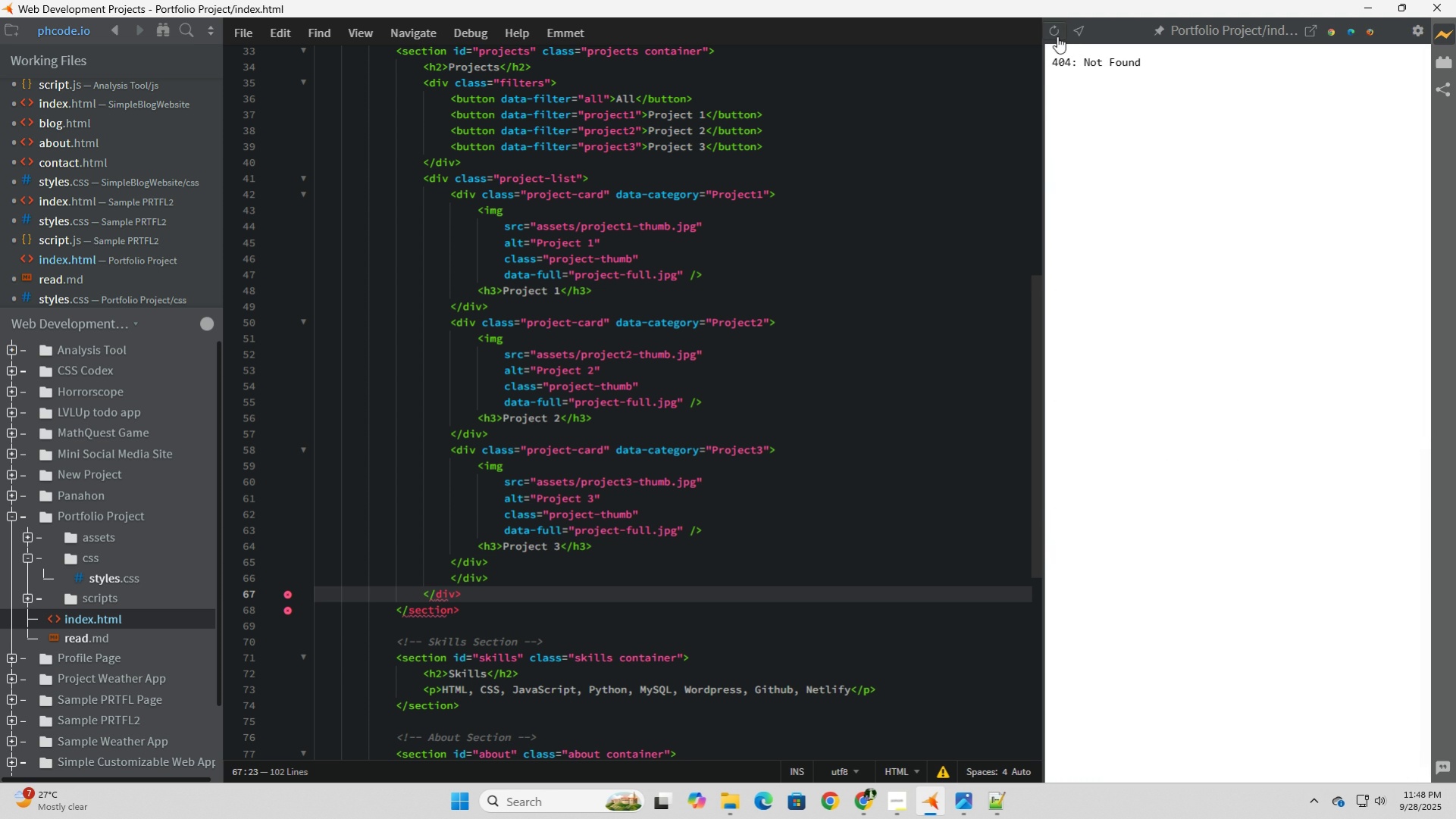 
left_click([1057, 36])
 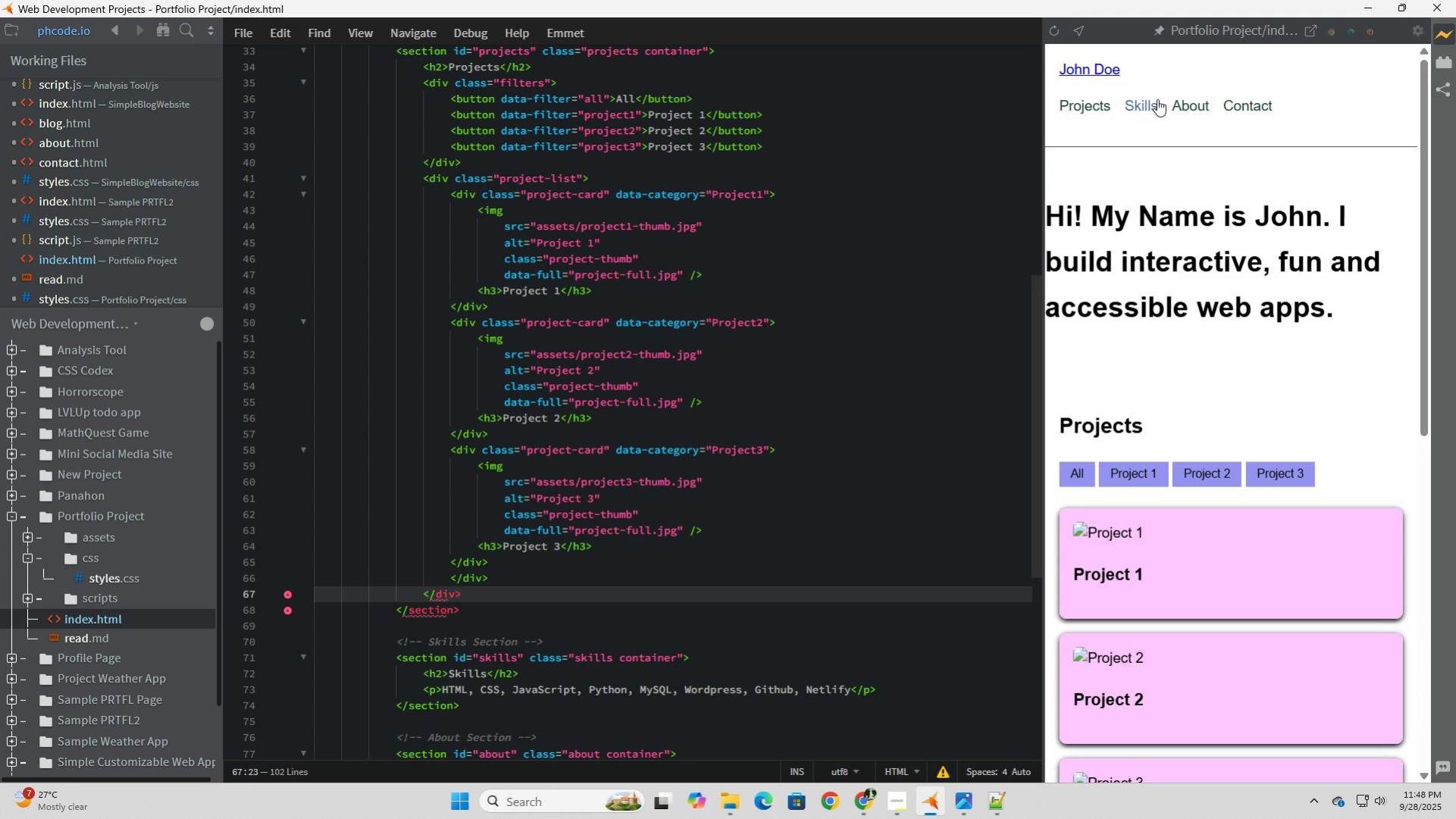 
left_click([1157, 99])
 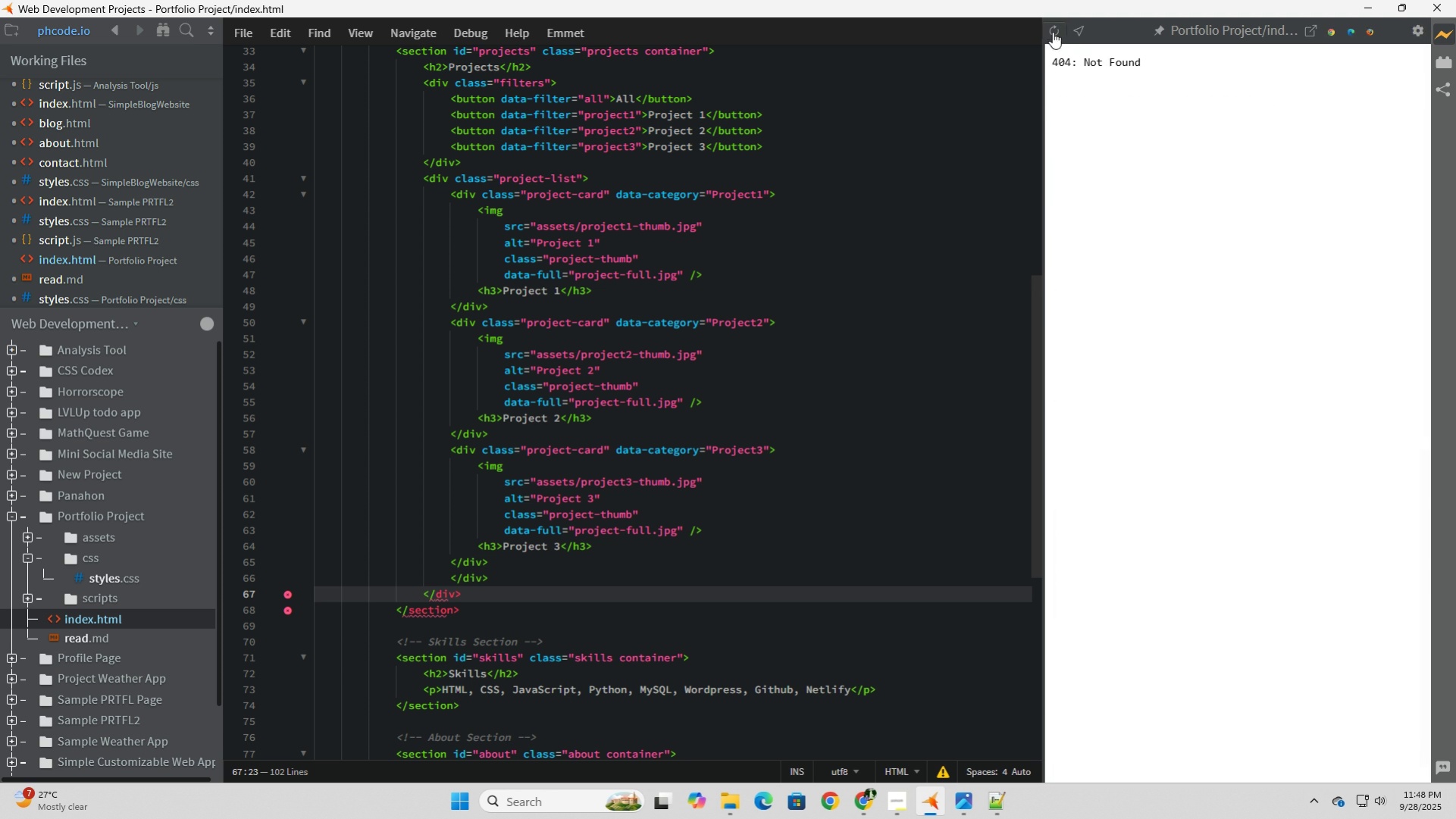 
left_click([1052, 32])
 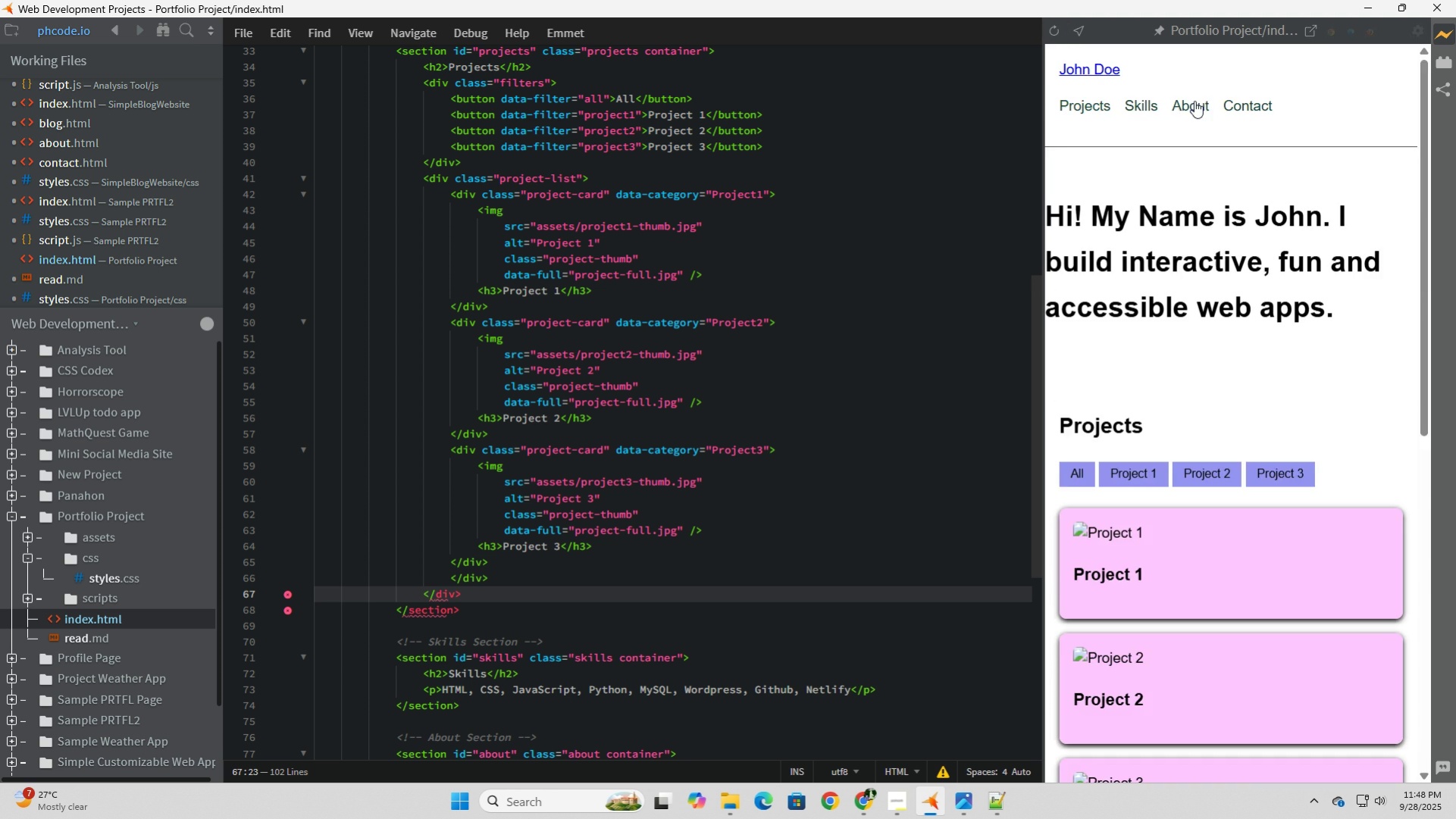 
left_click([1194, 101])
 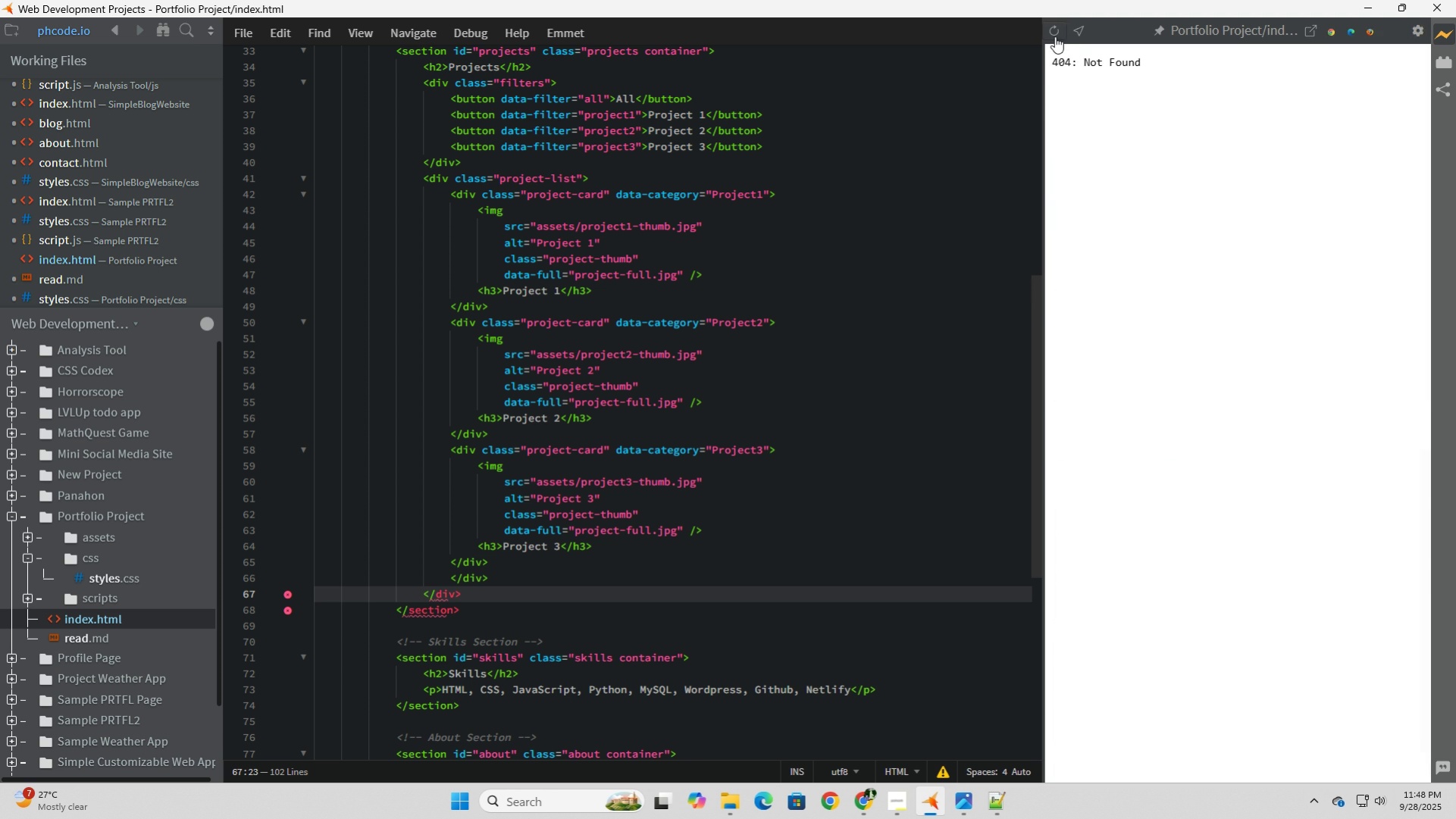 
left_click([1054, 36])
 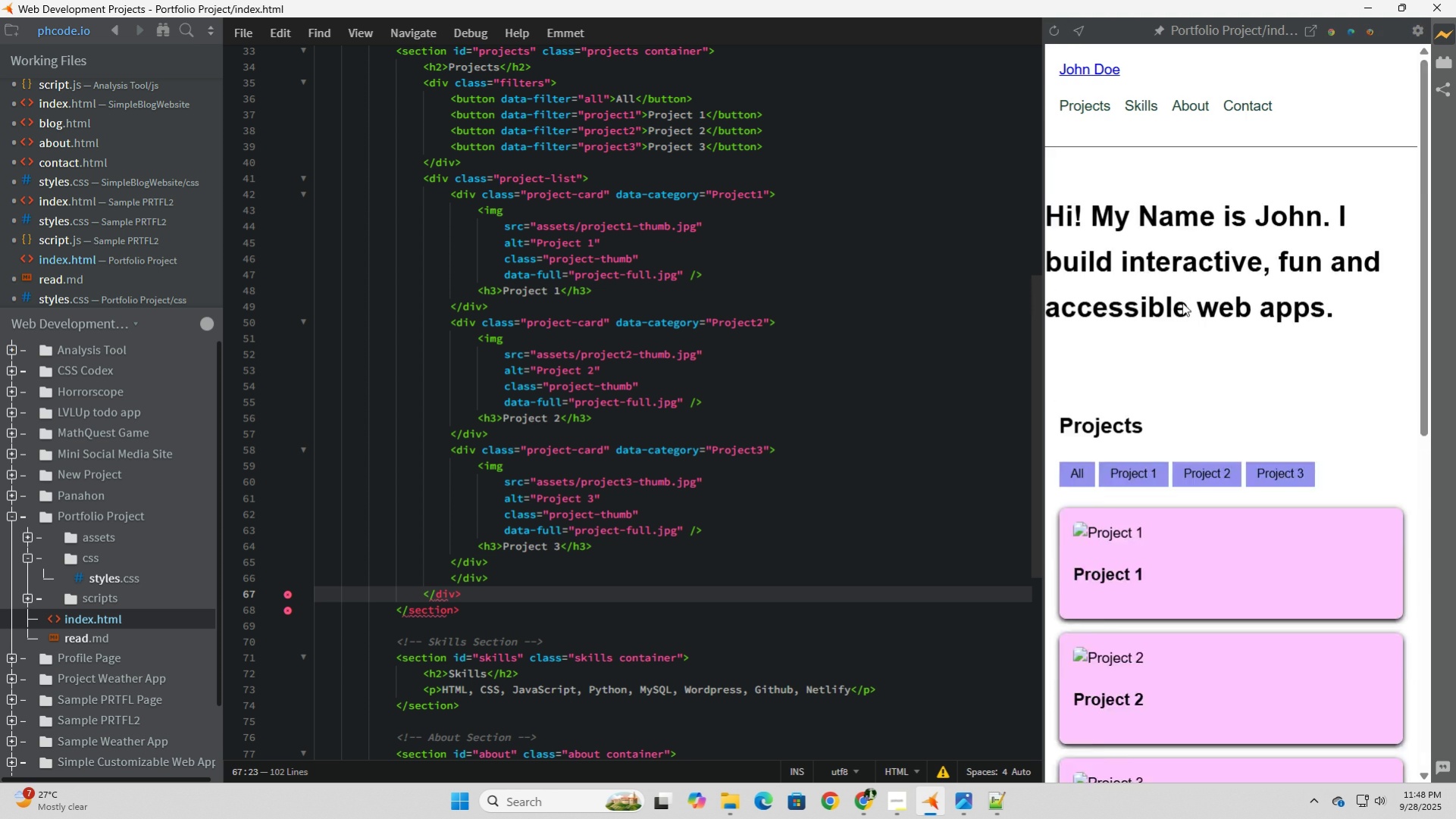 
scroll: coordinate [1177, 385], scroll_direction: down, amount: 9.0
 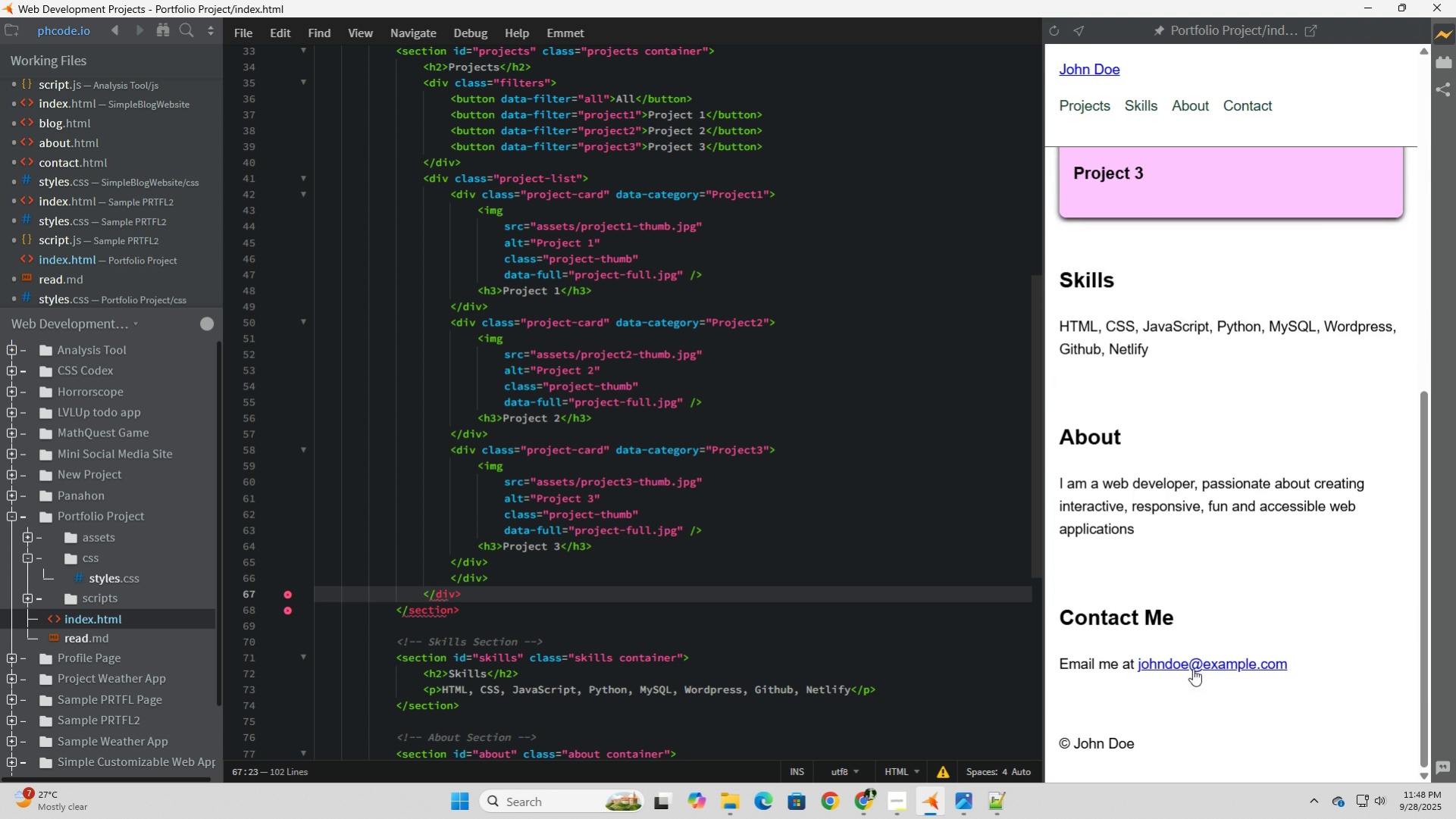 
scroll: coordinate [1172, 563], scroll_direction: up, amount: 7.0
 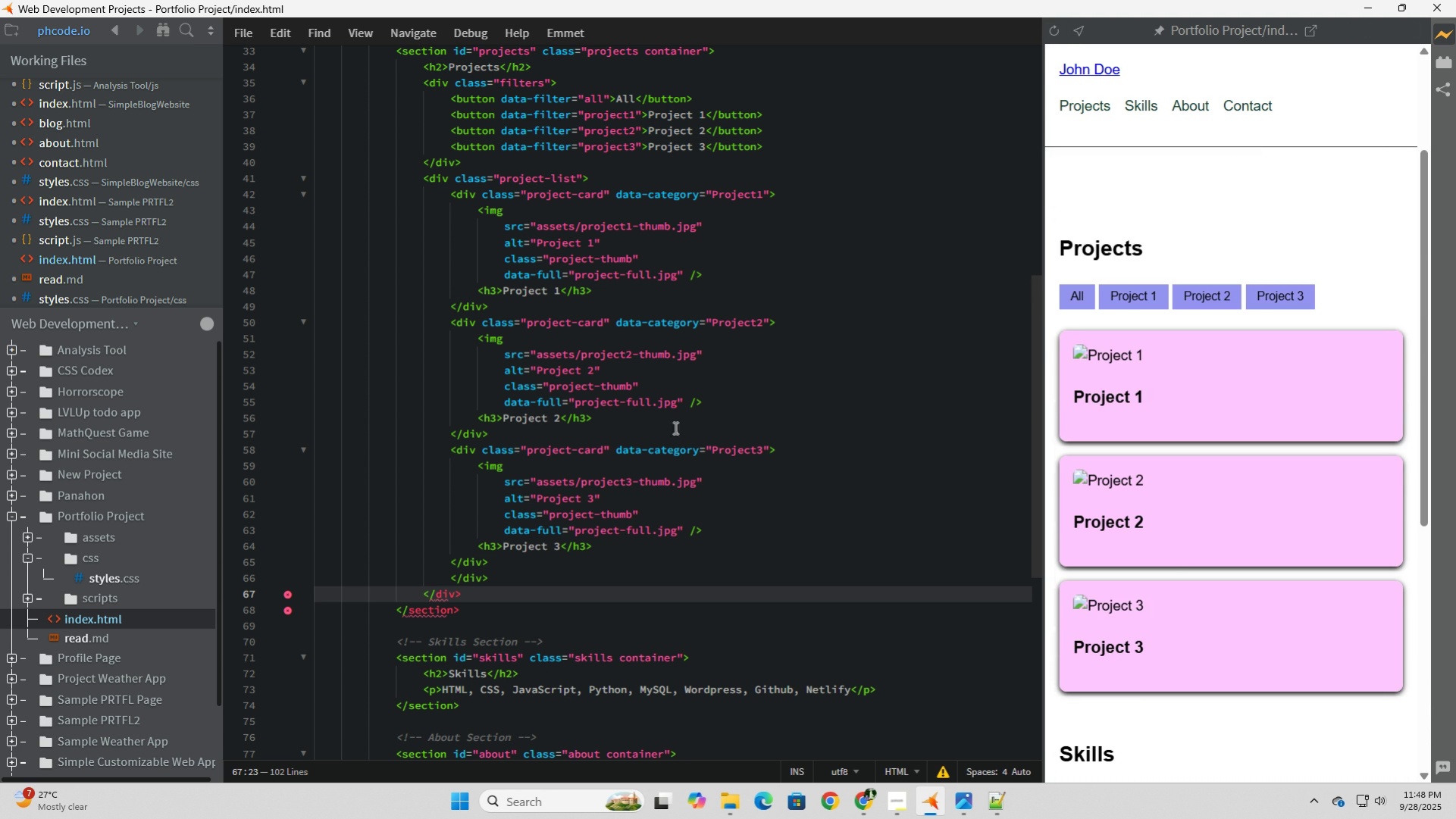 
scroll: coordinate [401, 524], scroll_direction: down, amount: 9.0
 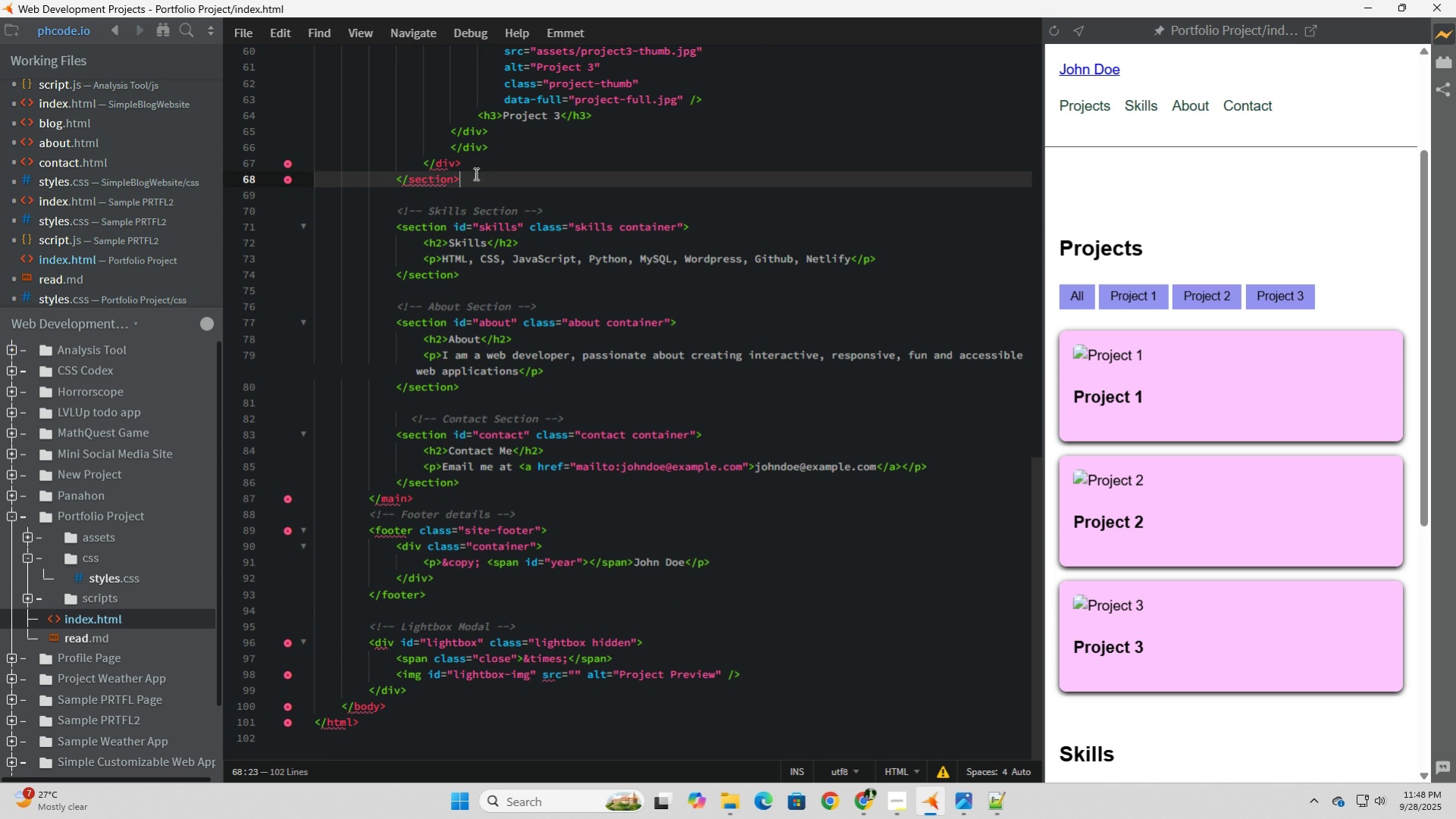 
left_click([474, 173])
 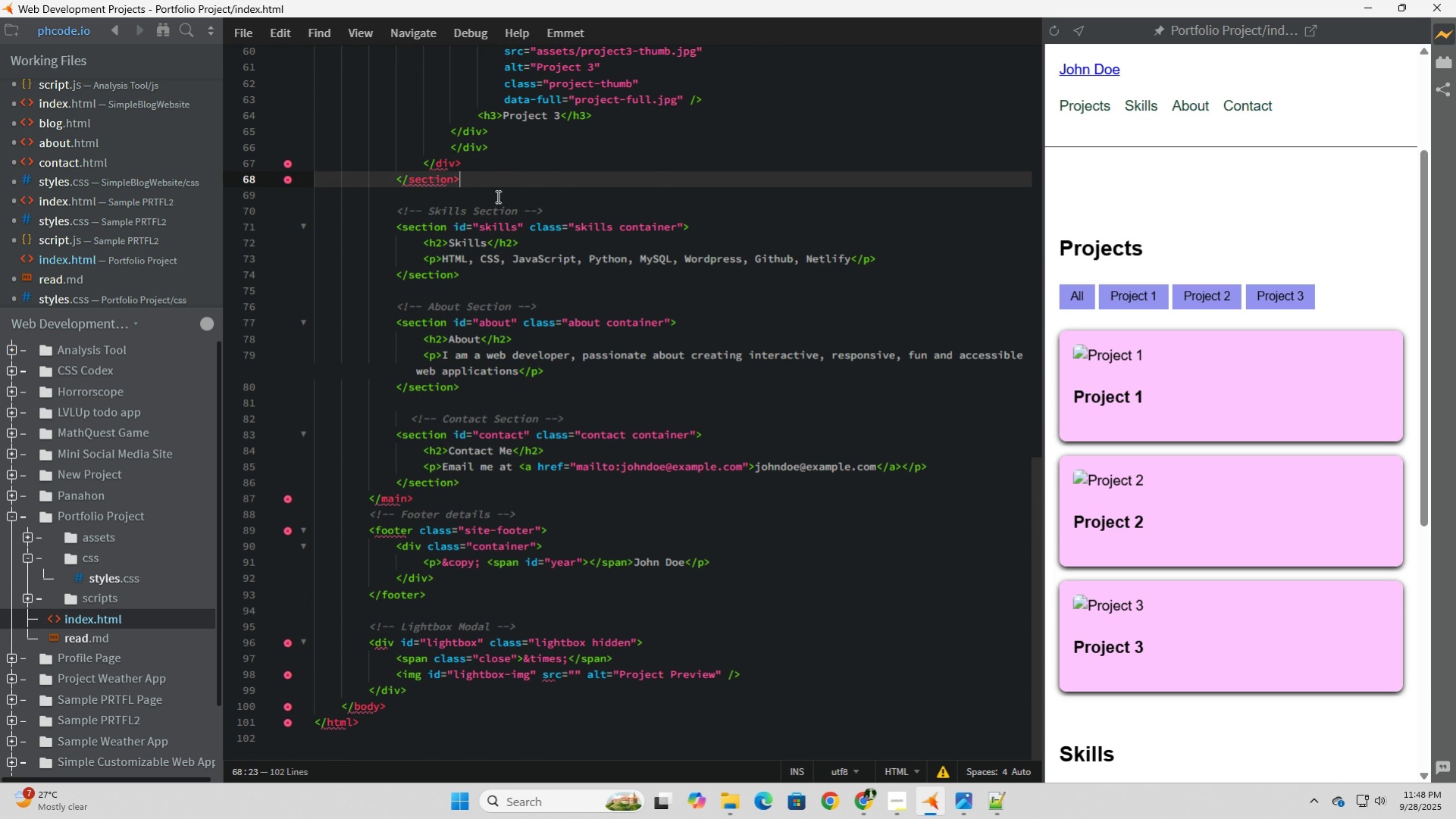 
scroll: coordinate [503, 317], scroll_direction: up, amount: 2.0
 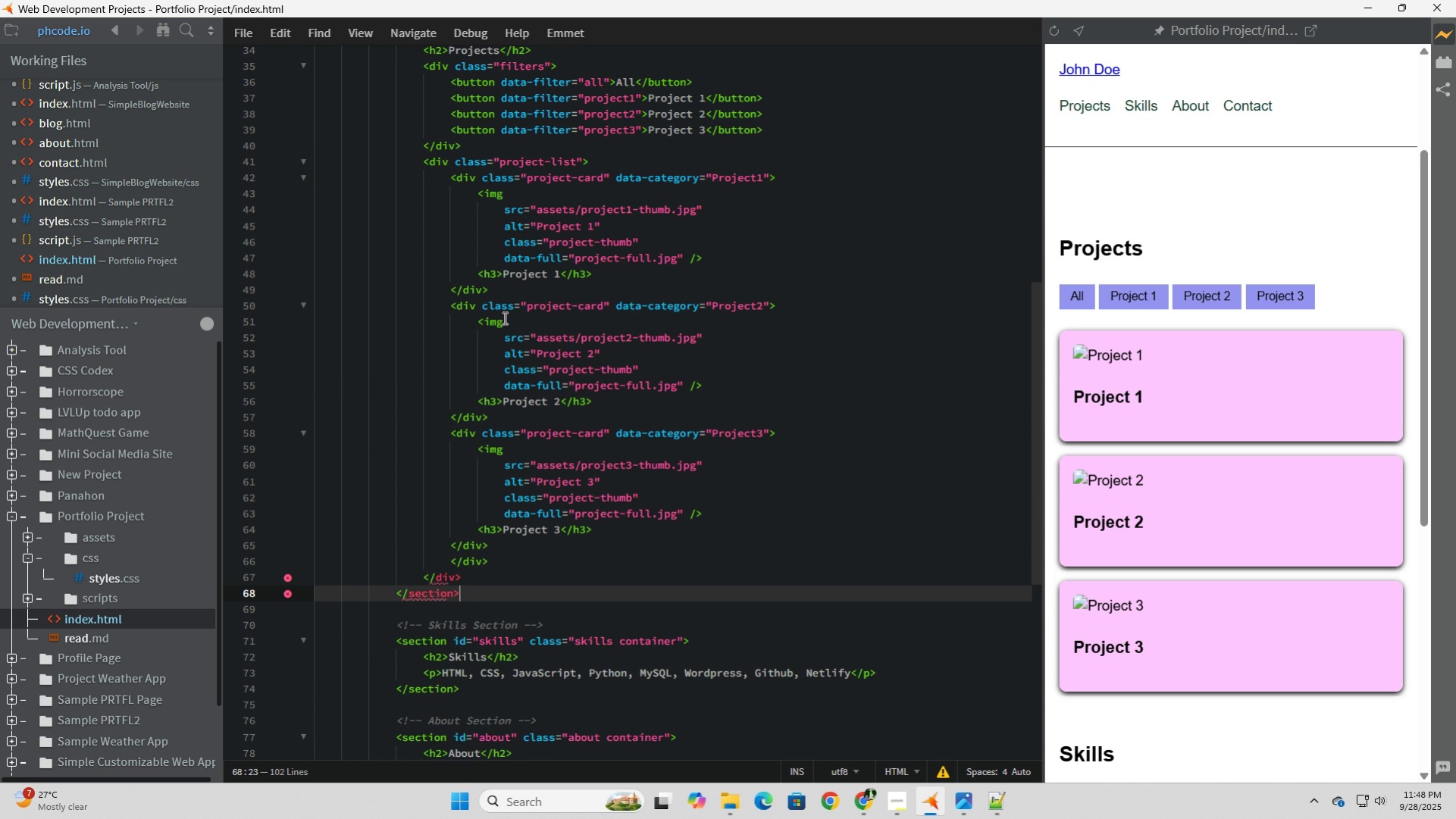 
wait(5.37)
 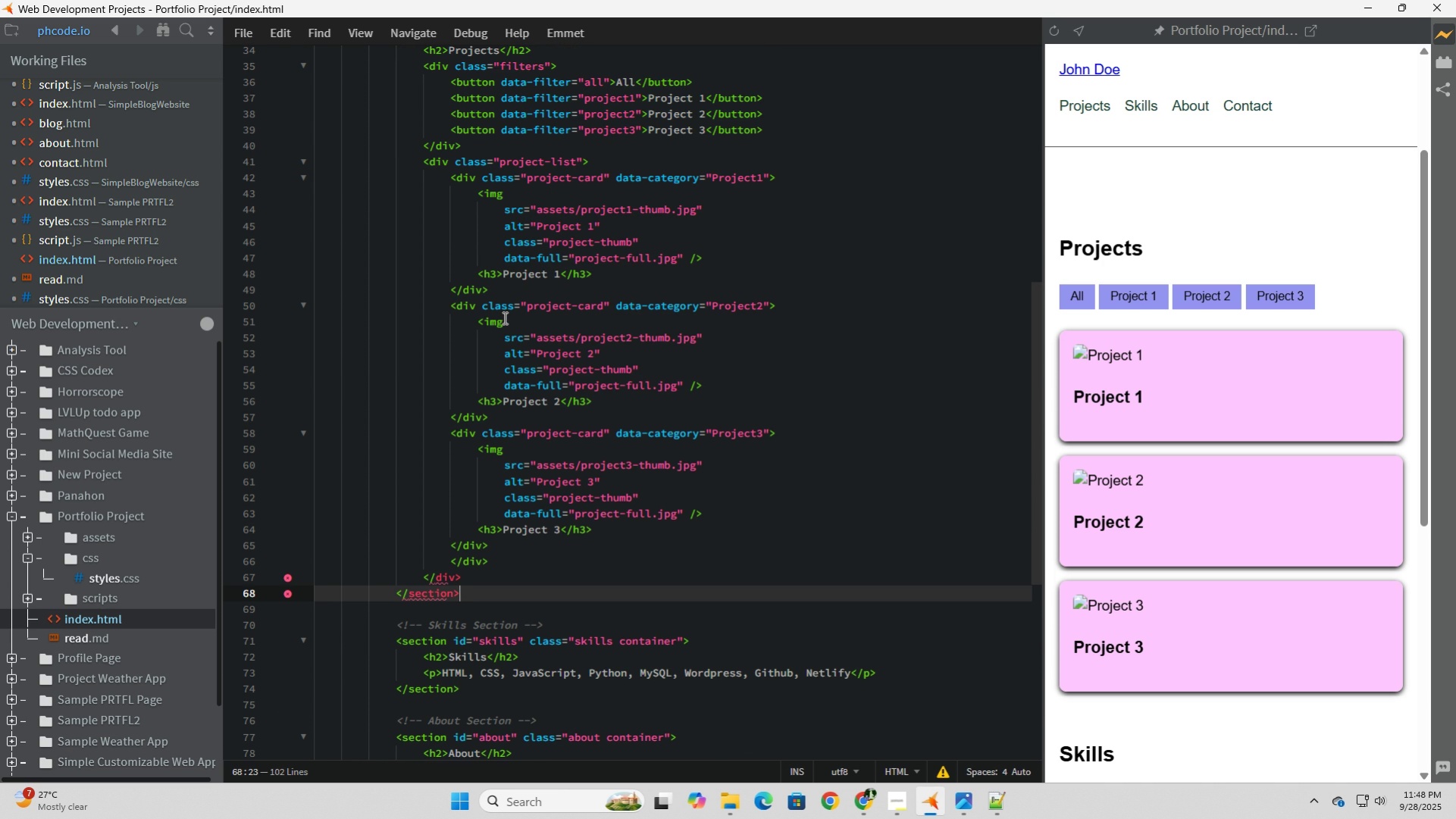 
left_click([559, 552])
 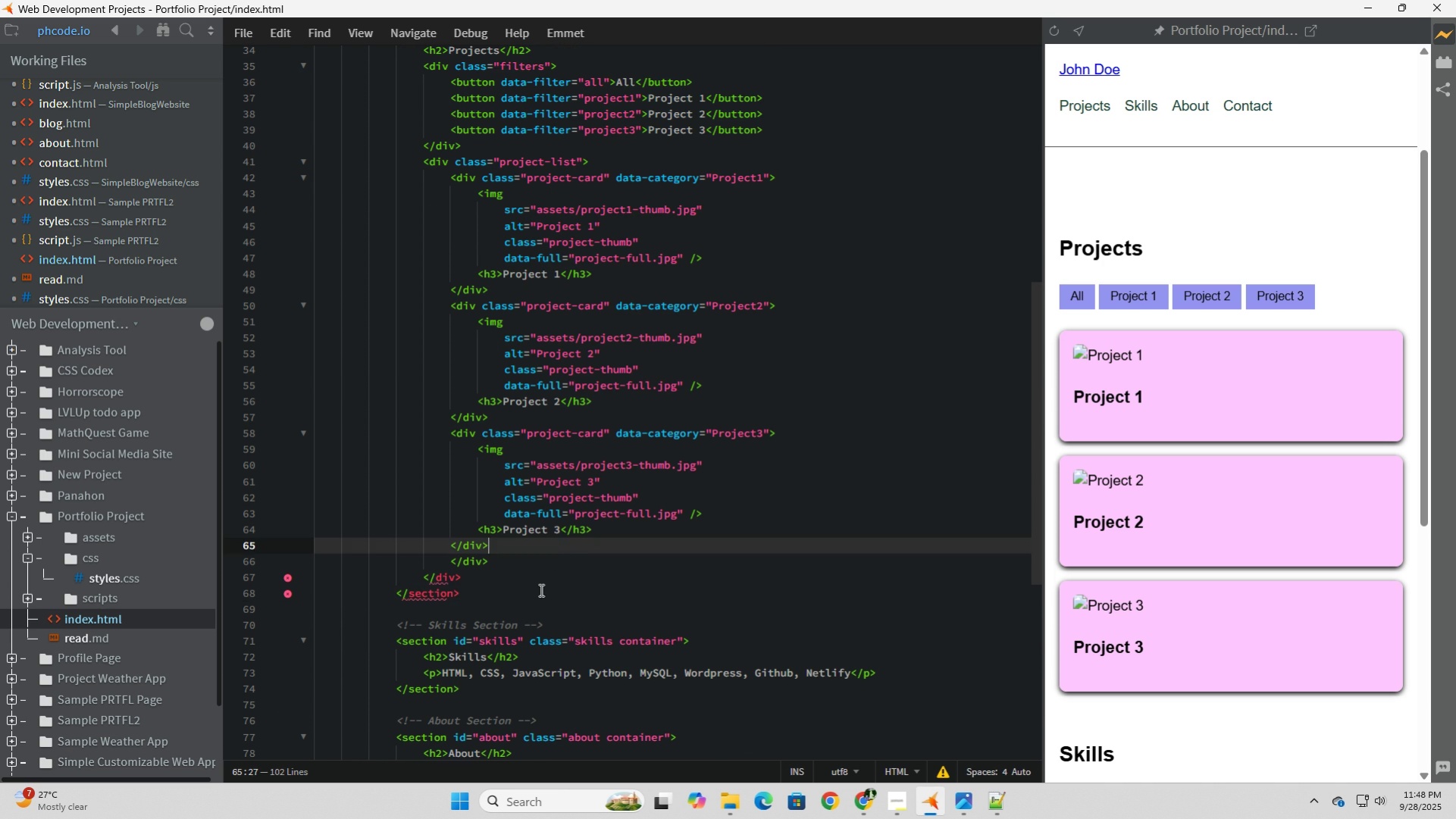 
left_click([540, 589])
 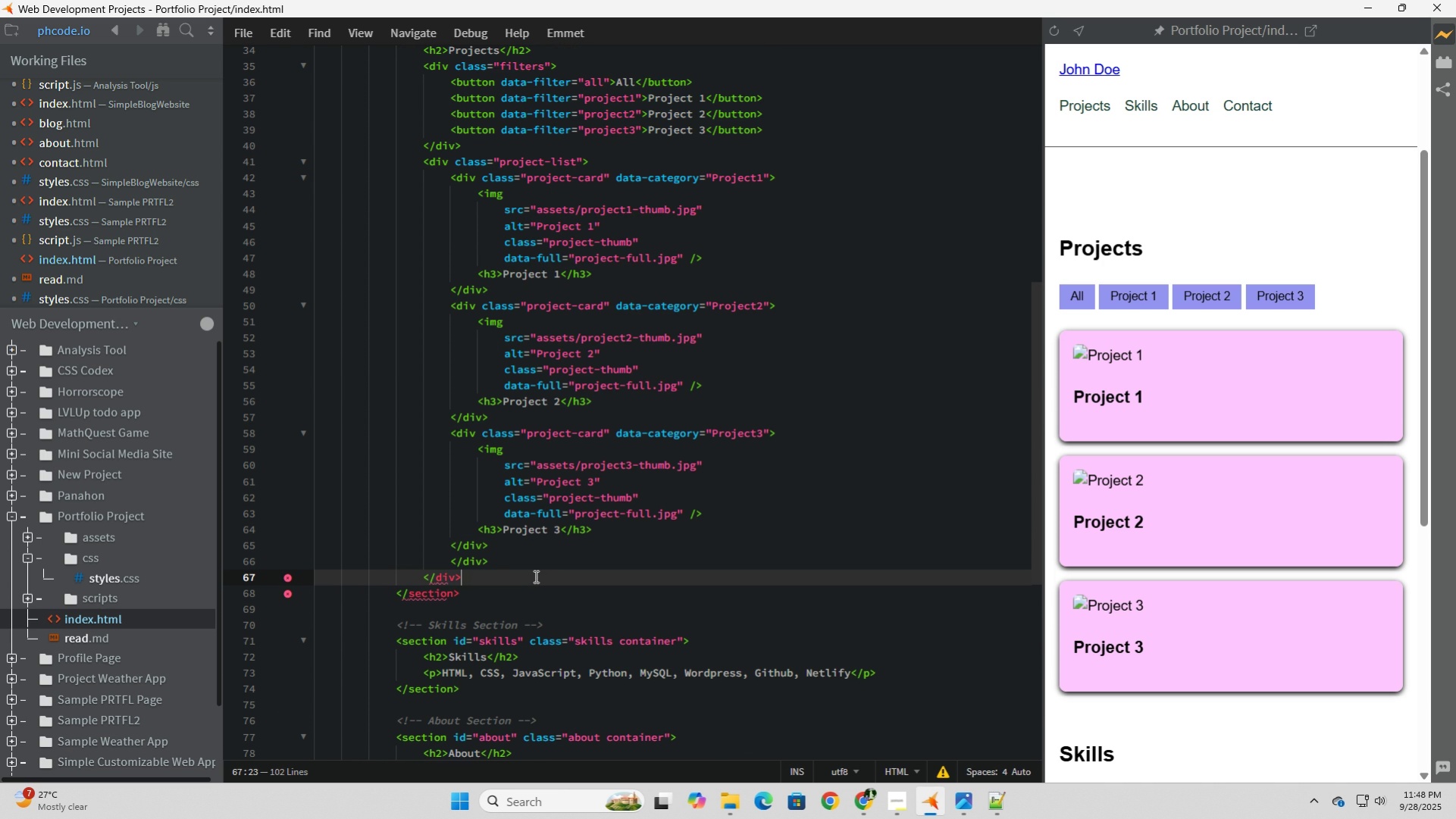 
left_click([534, 576])
 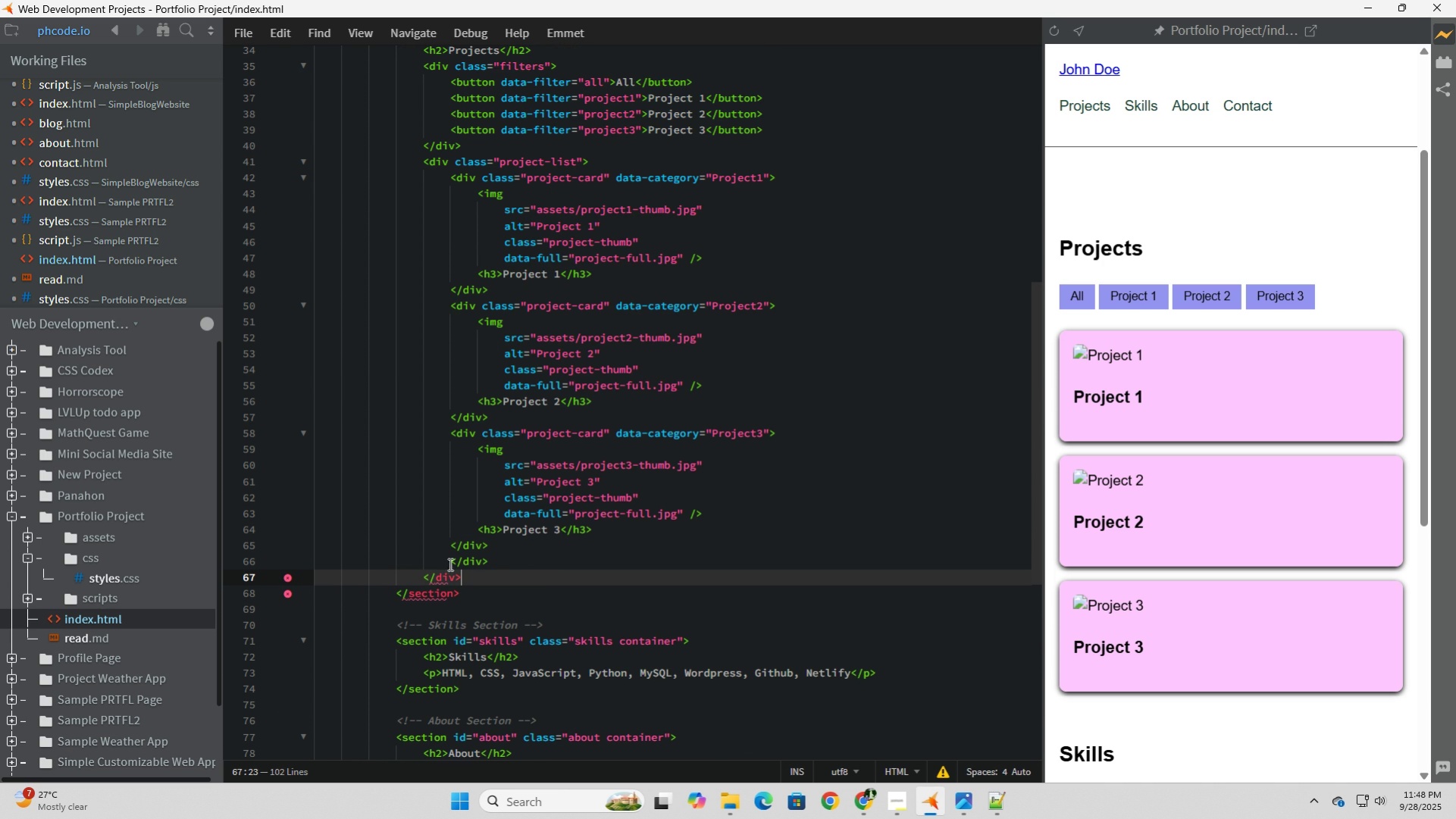 
wait(5.99)
 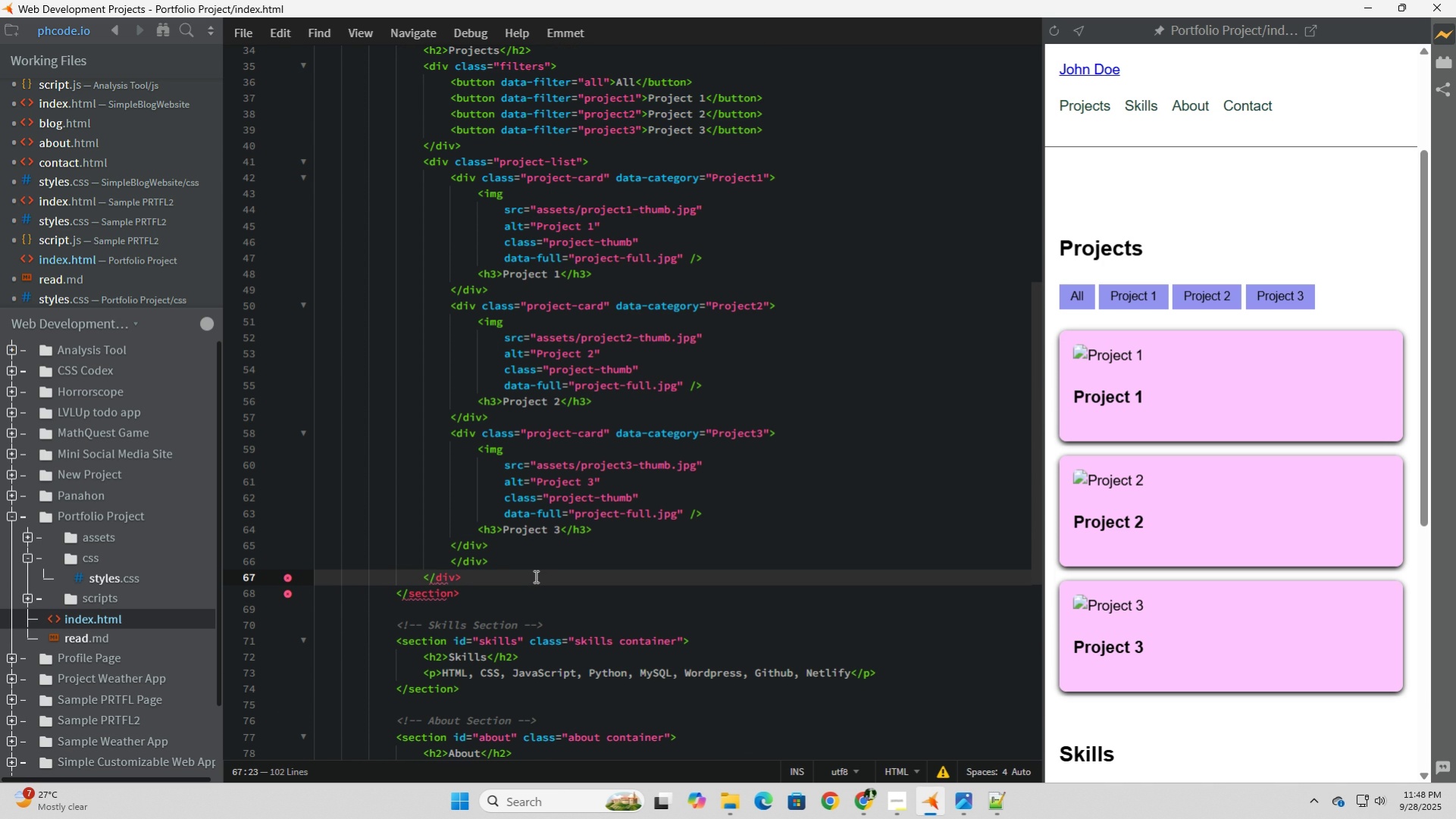 
left_click_drag(start_coordinate=[515, 549], to_coordinate=[387, 432])
 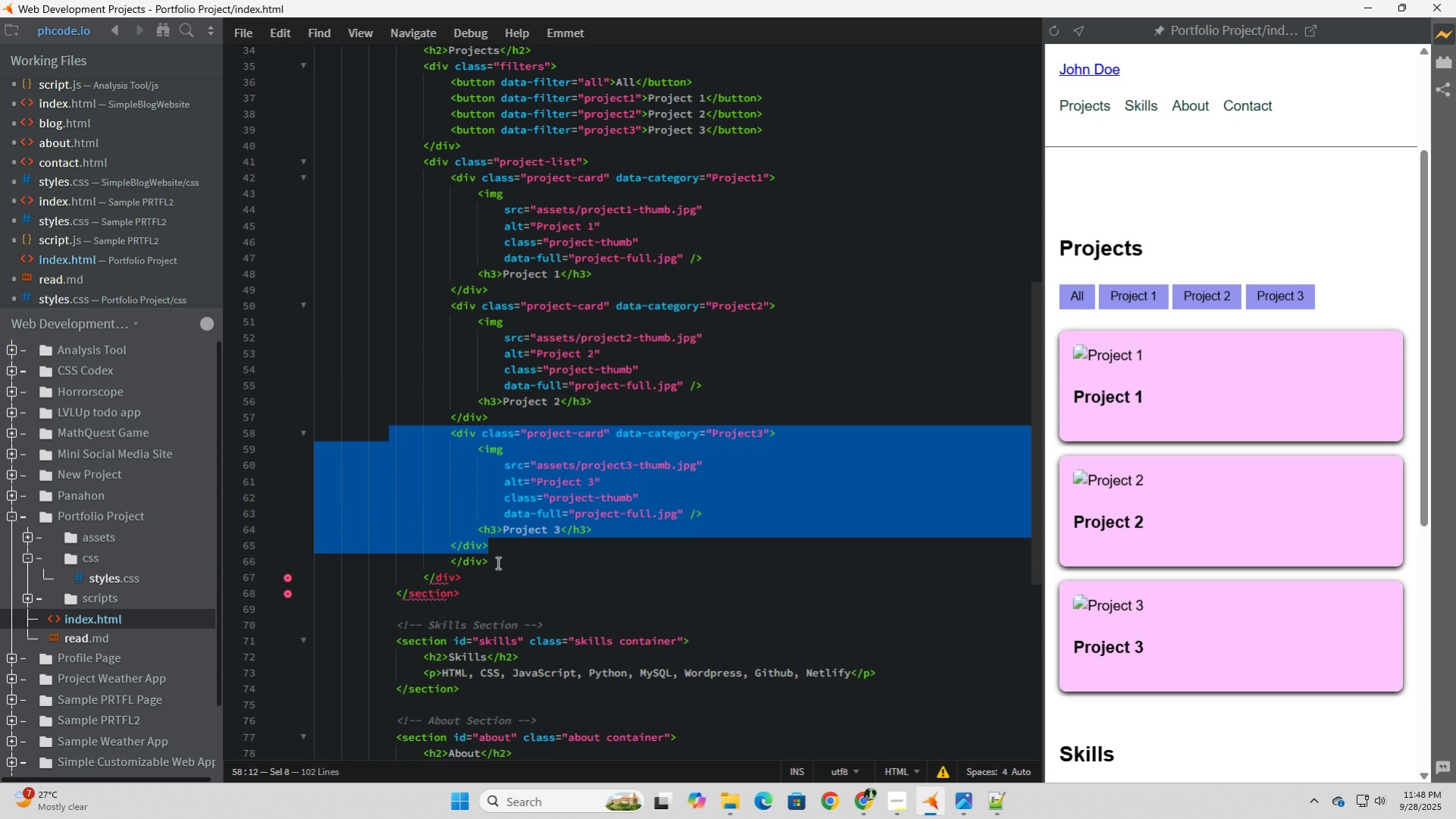 
left_click([499, 560])
 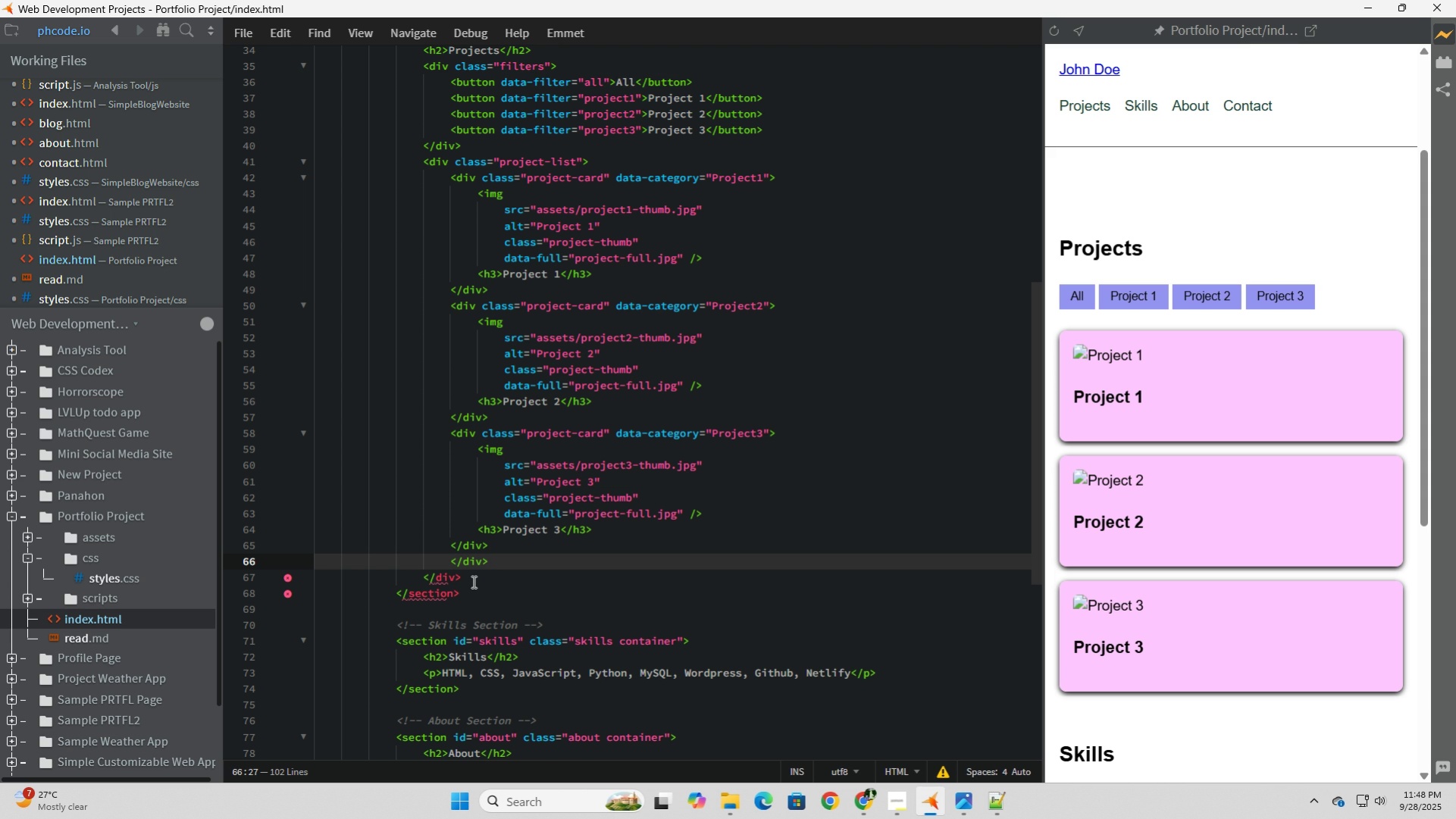 
left_click_drag(start_coordinate=[500, 562], to_coordinate=[426, 562])
 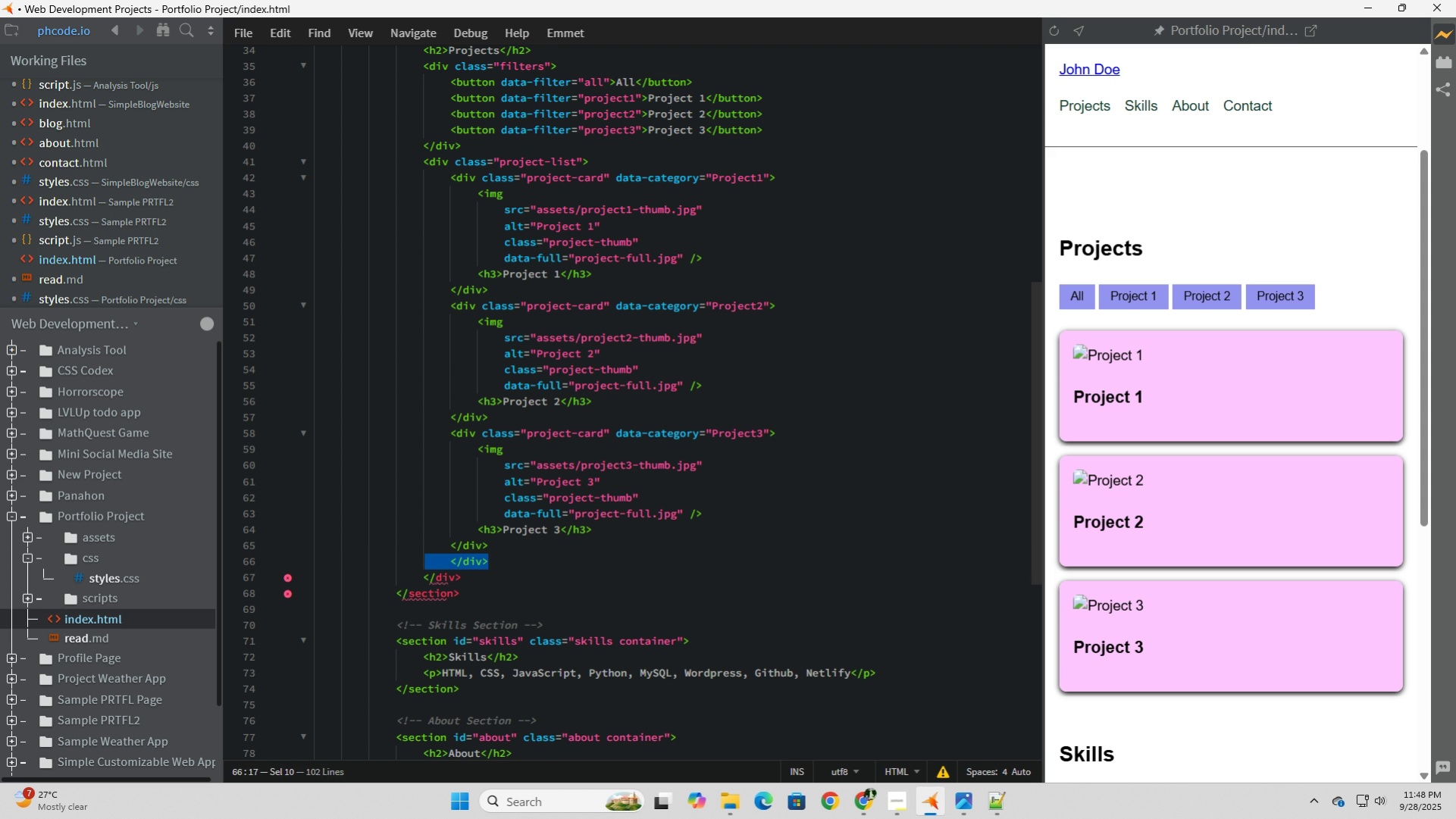 
key(Backspace)
 